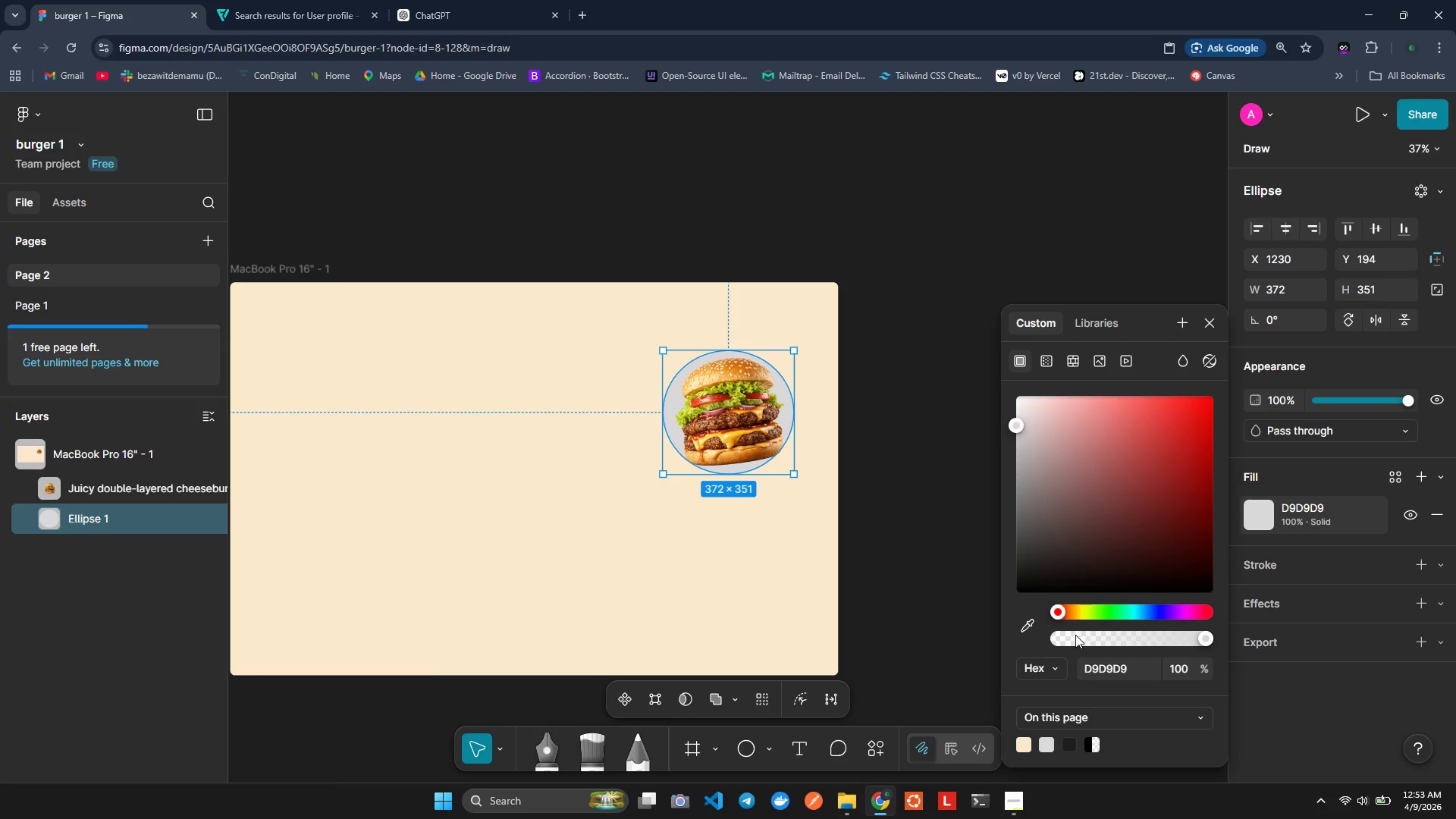 
left_click([1095, 669])
 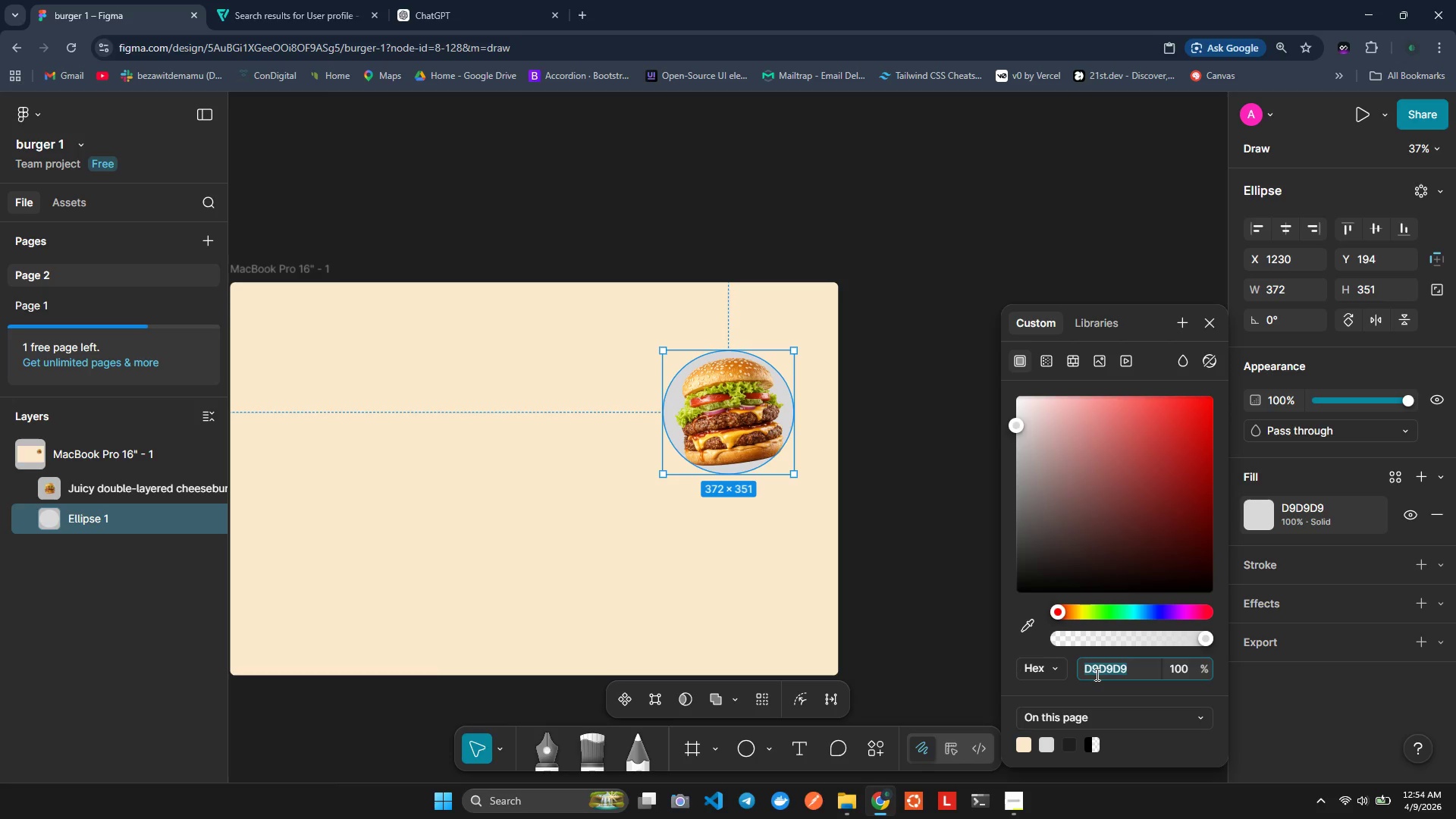 
type(FFFFF)
 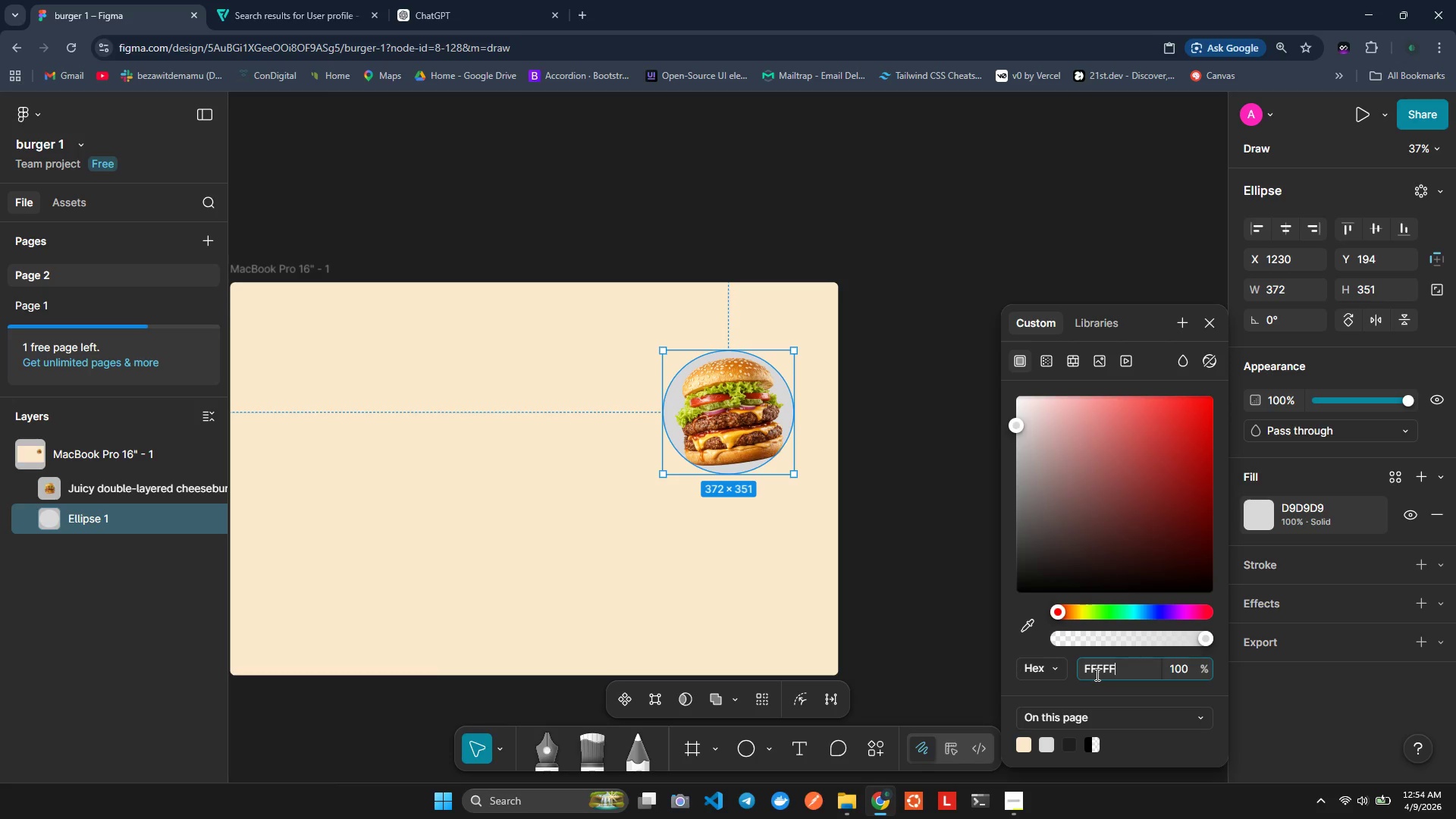 
key(Shift+F)
 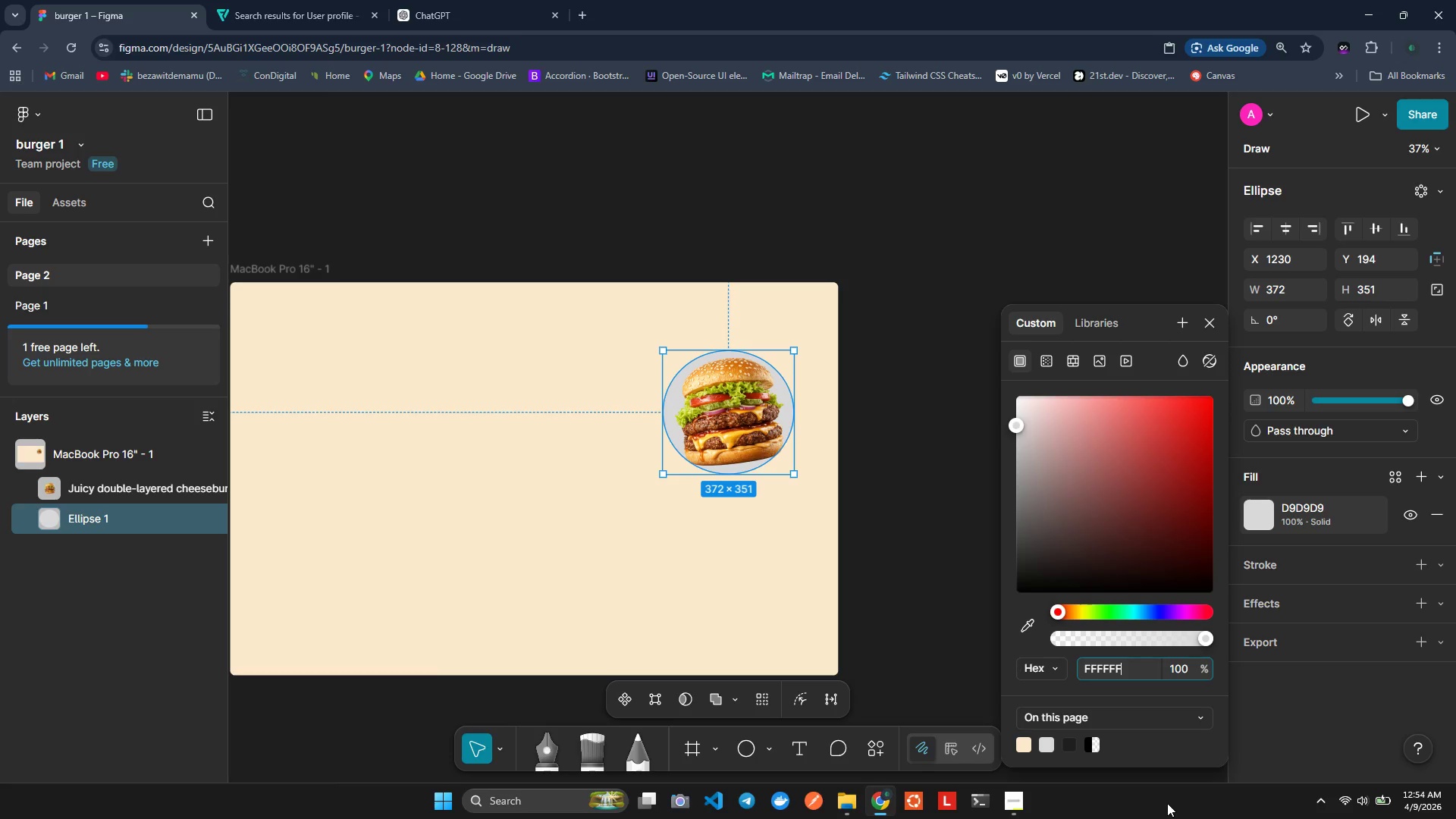 
key(Enter)
 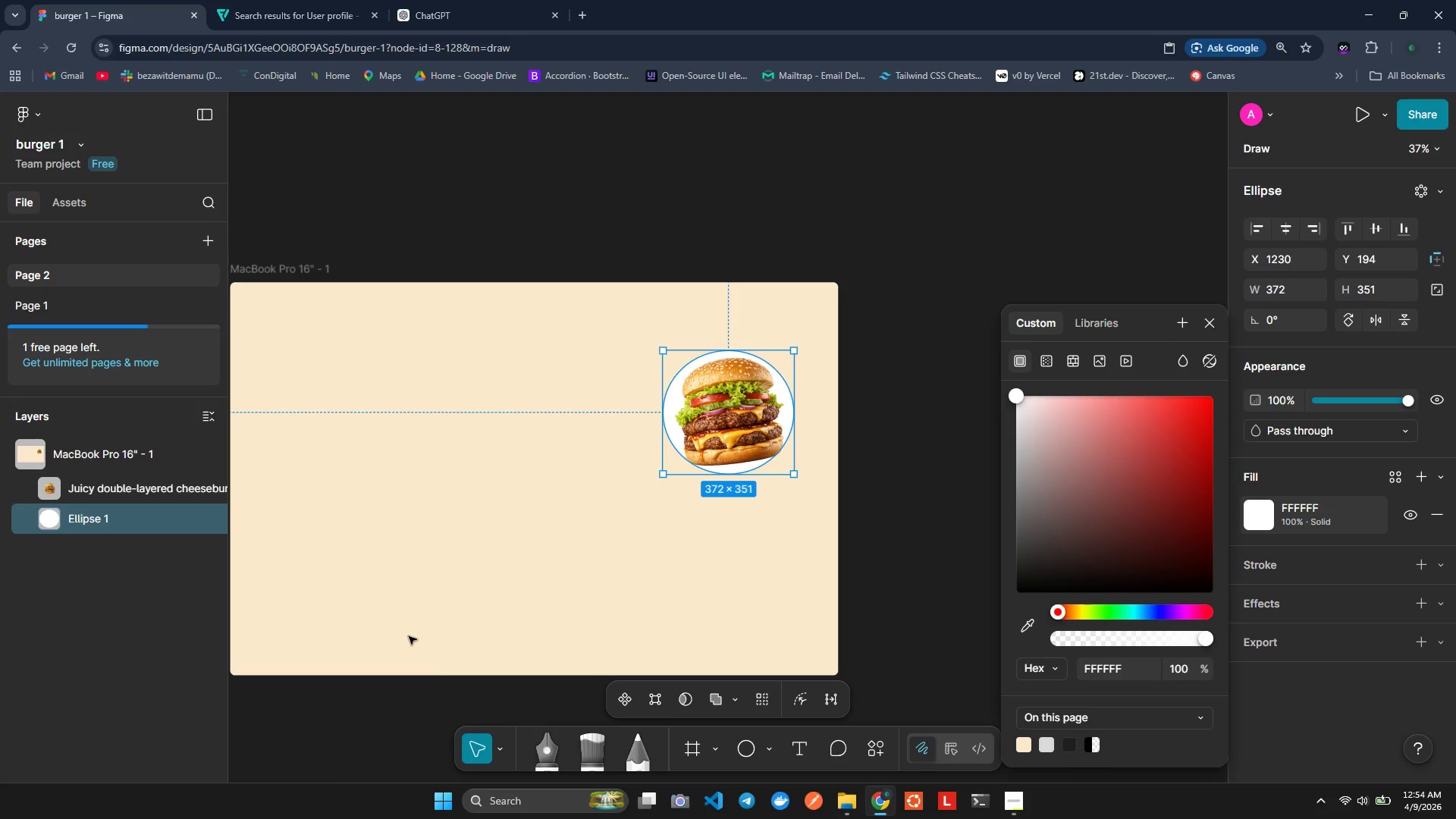 
left_click([974, 425])
 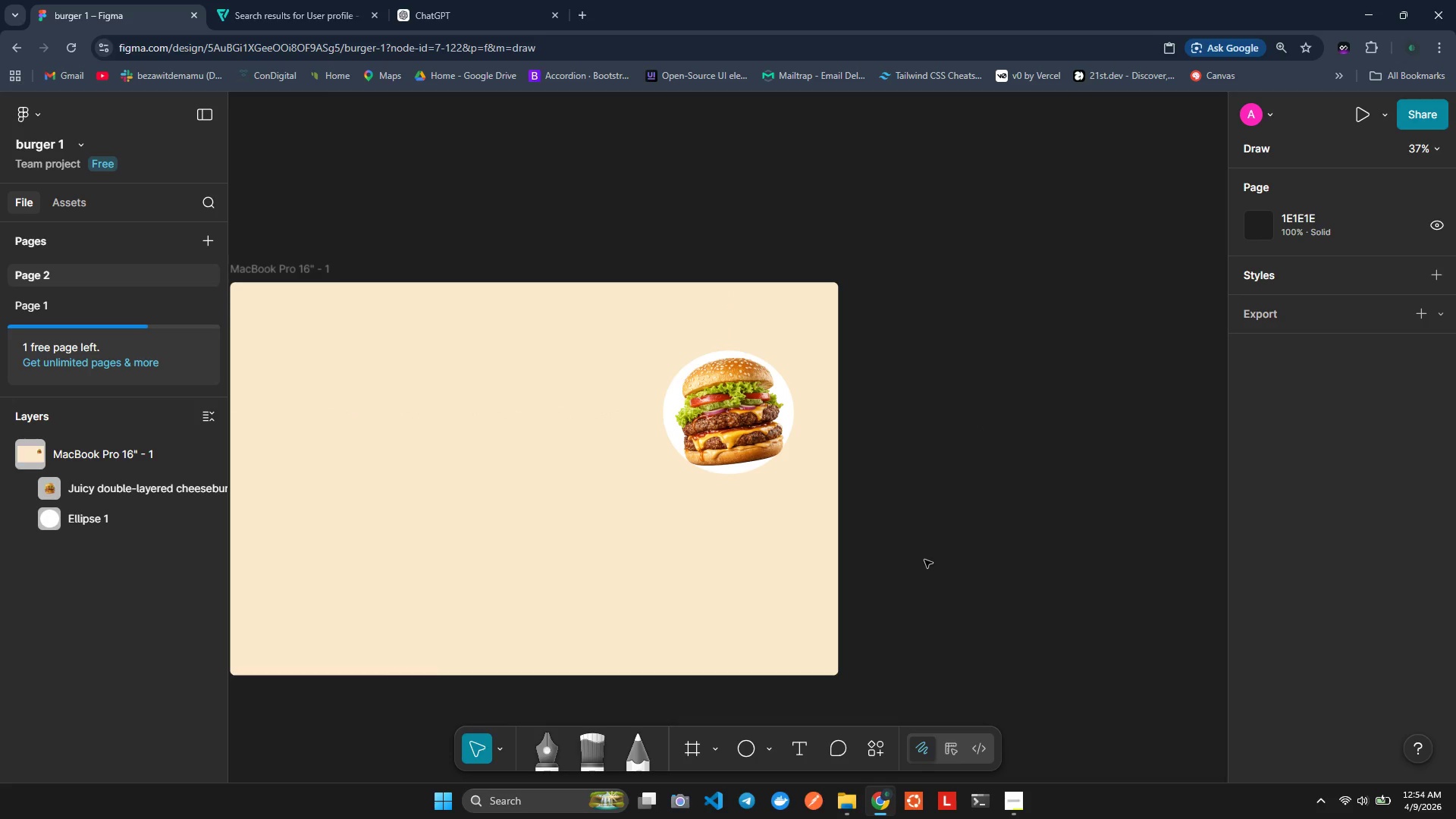 
left_click([459, 418])
 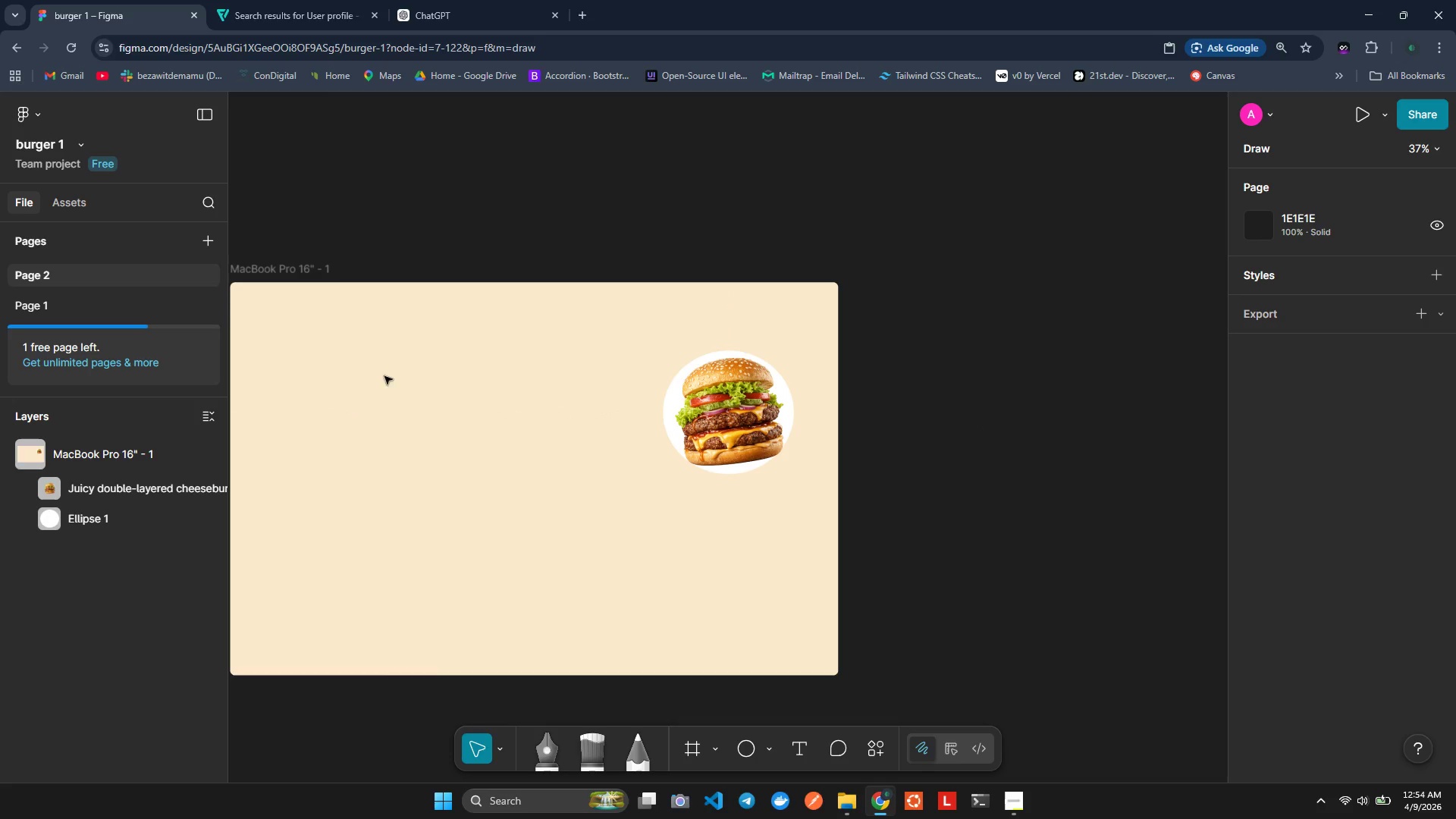 
left_click([241, 274])
 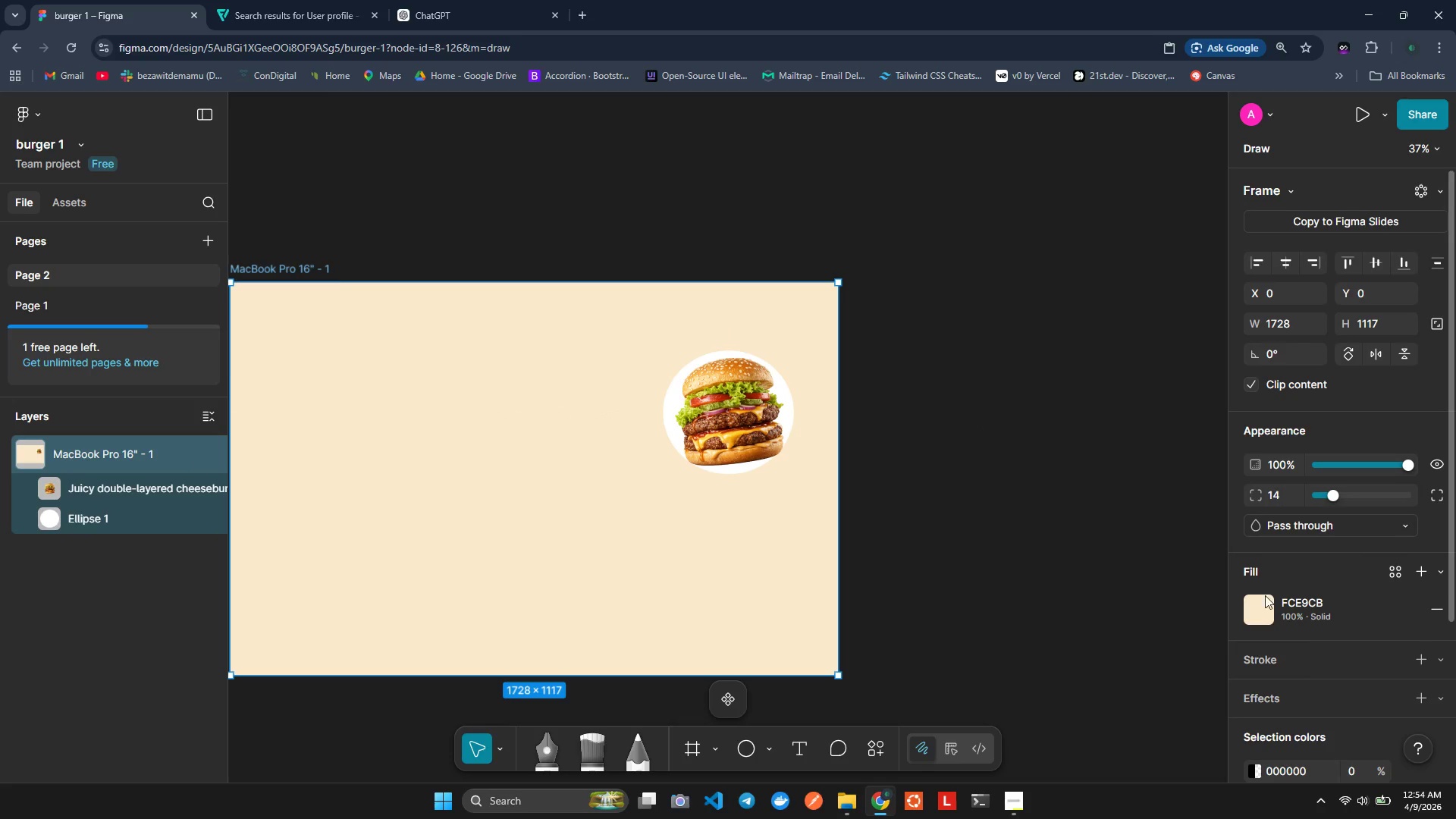 
left_click([1266, 606])
 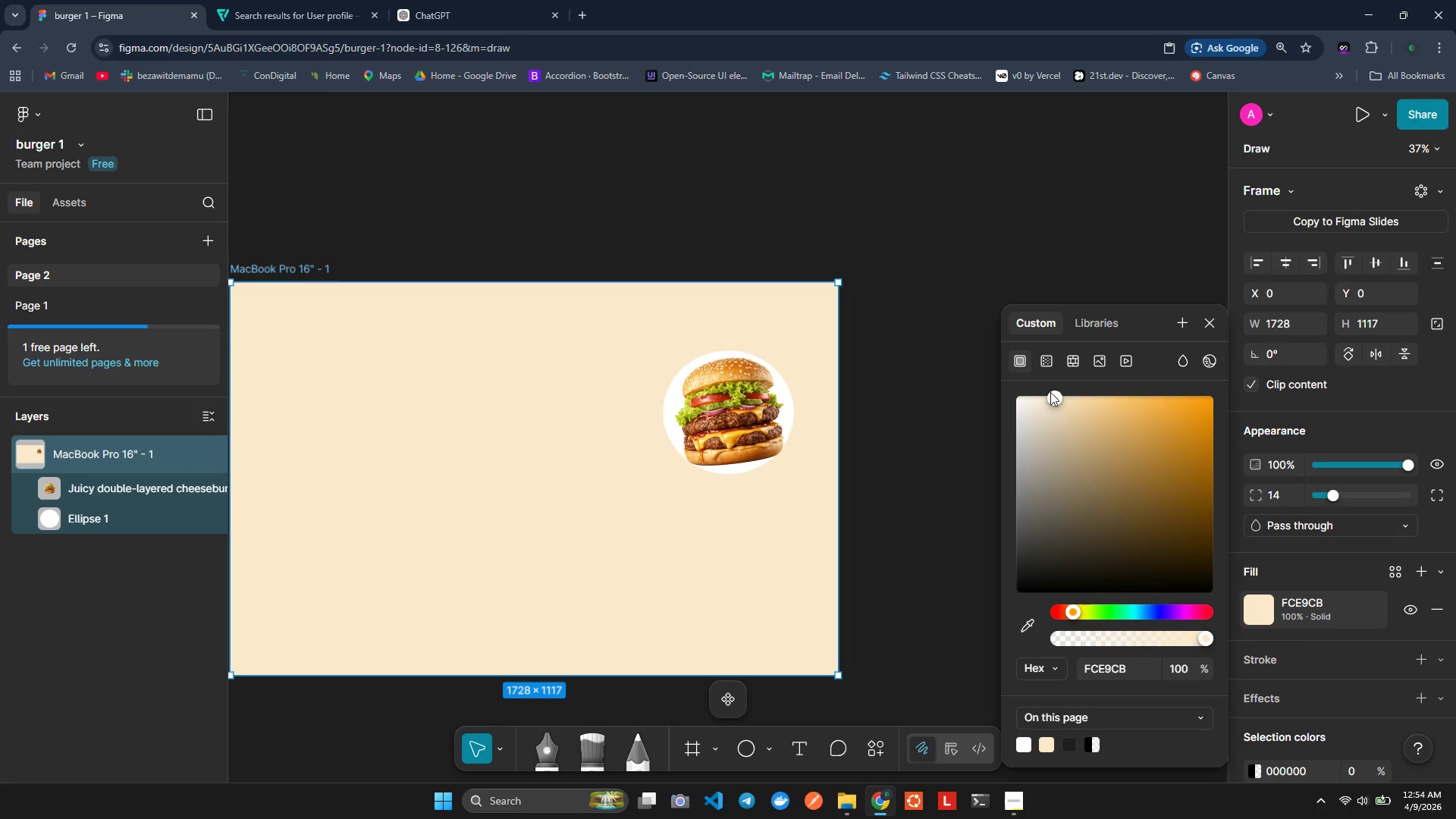 
left_click_drag(start_coordinate=[1050, 395], to_coordinate=[1027, 398])
 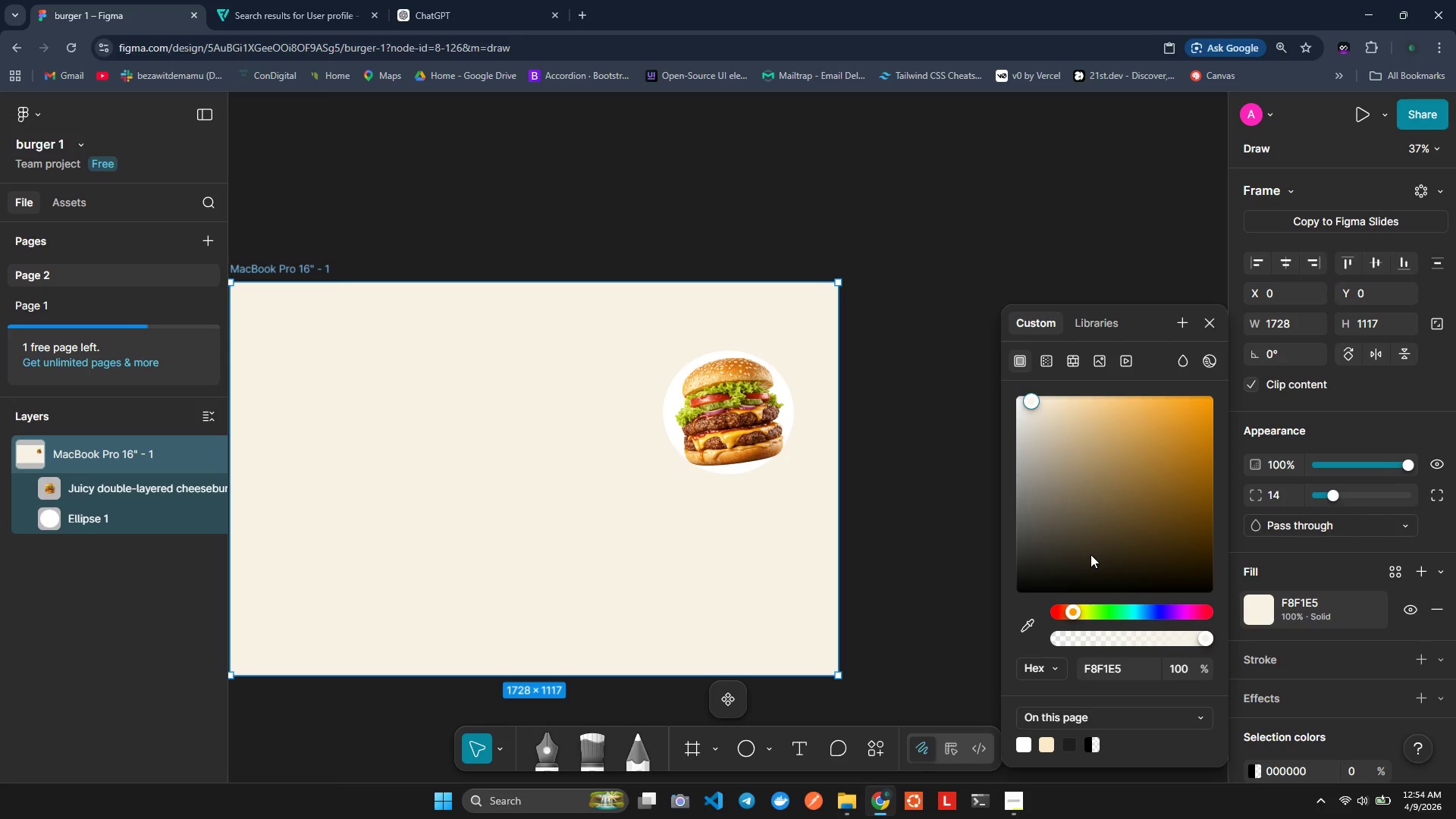 
wait(7.44)
 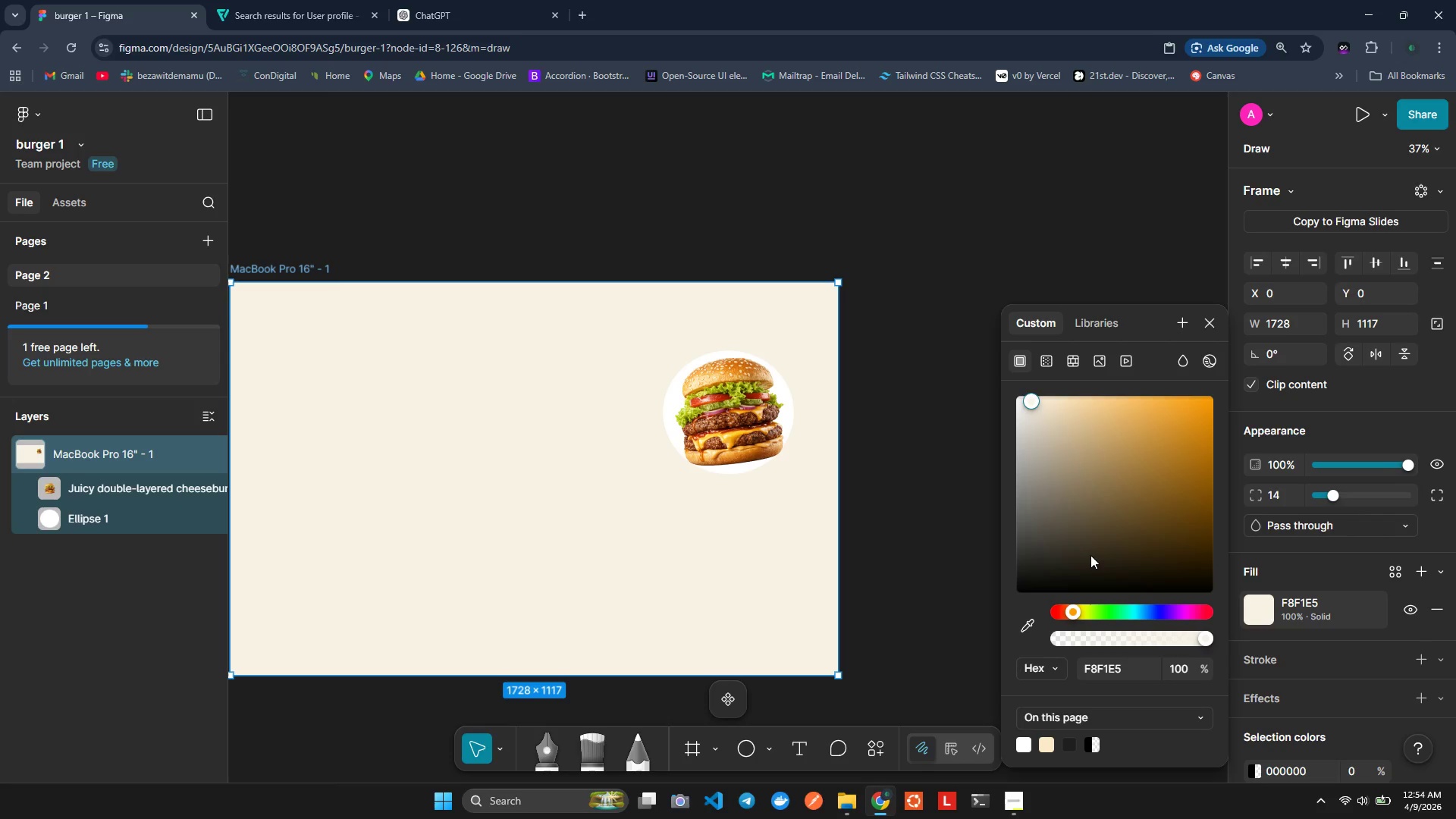 
left_click([1180, 667])
 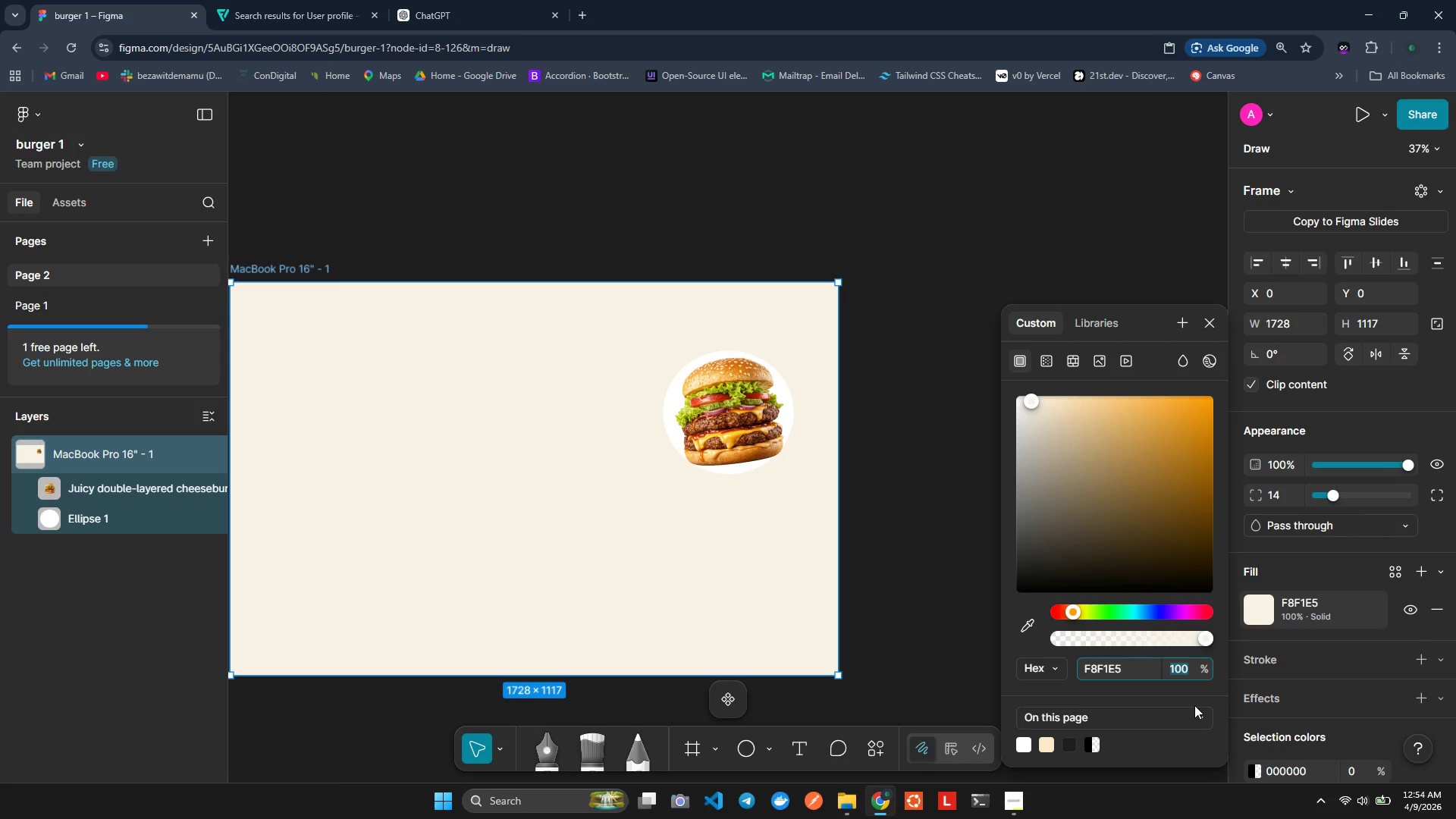 
type(45)
 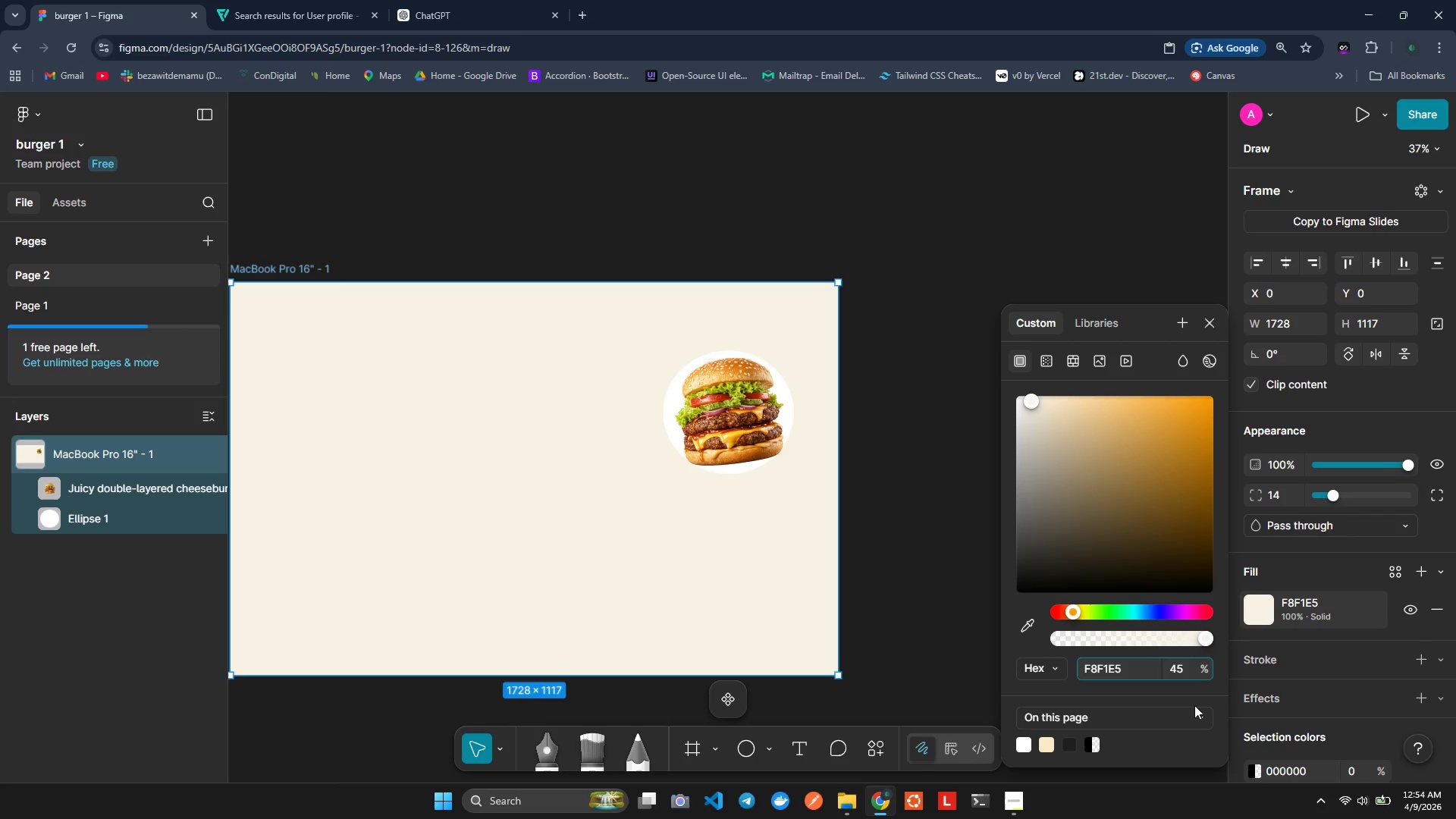 
key(Enter)
 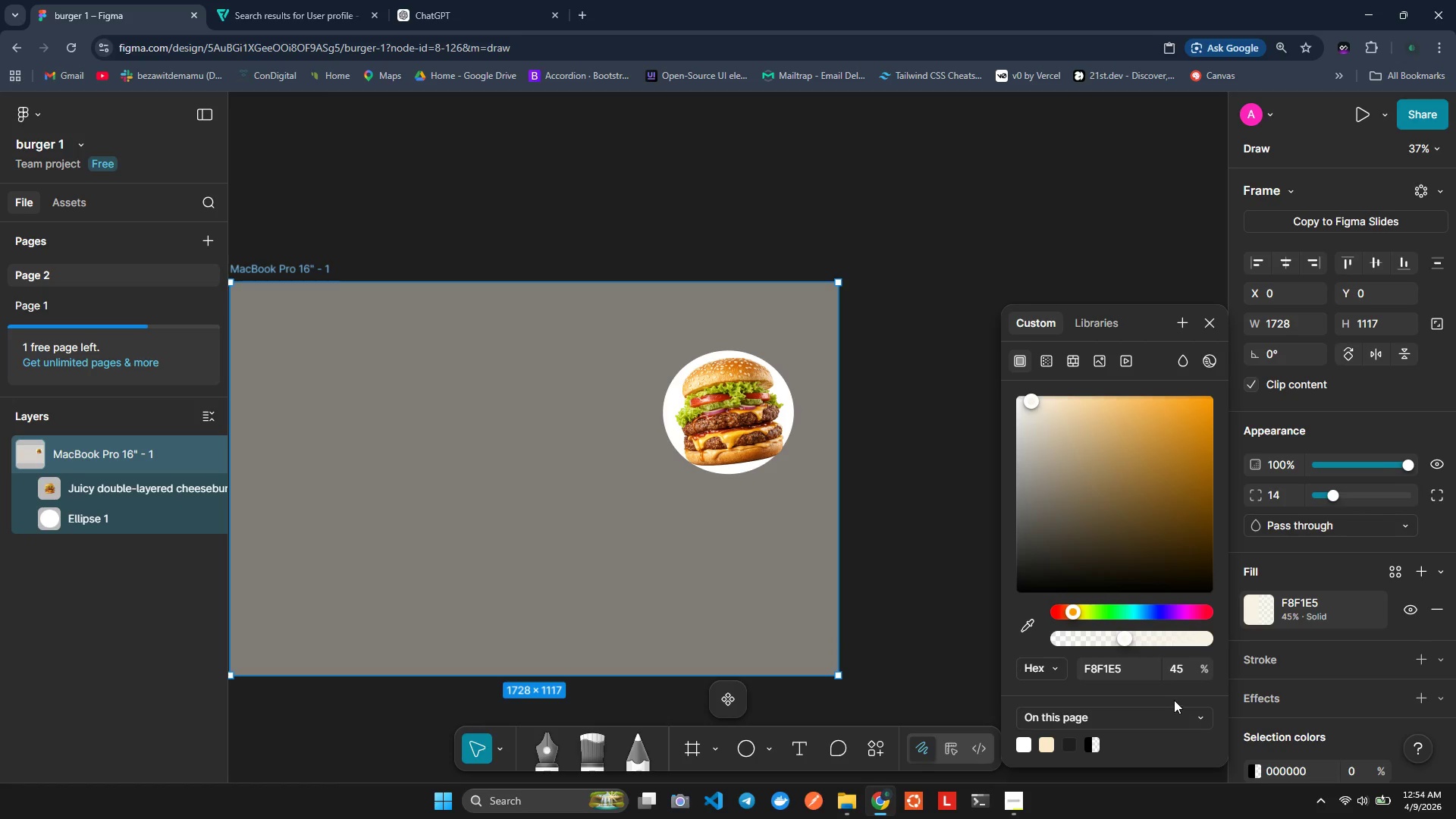 
key(Control+ControlLeft)
 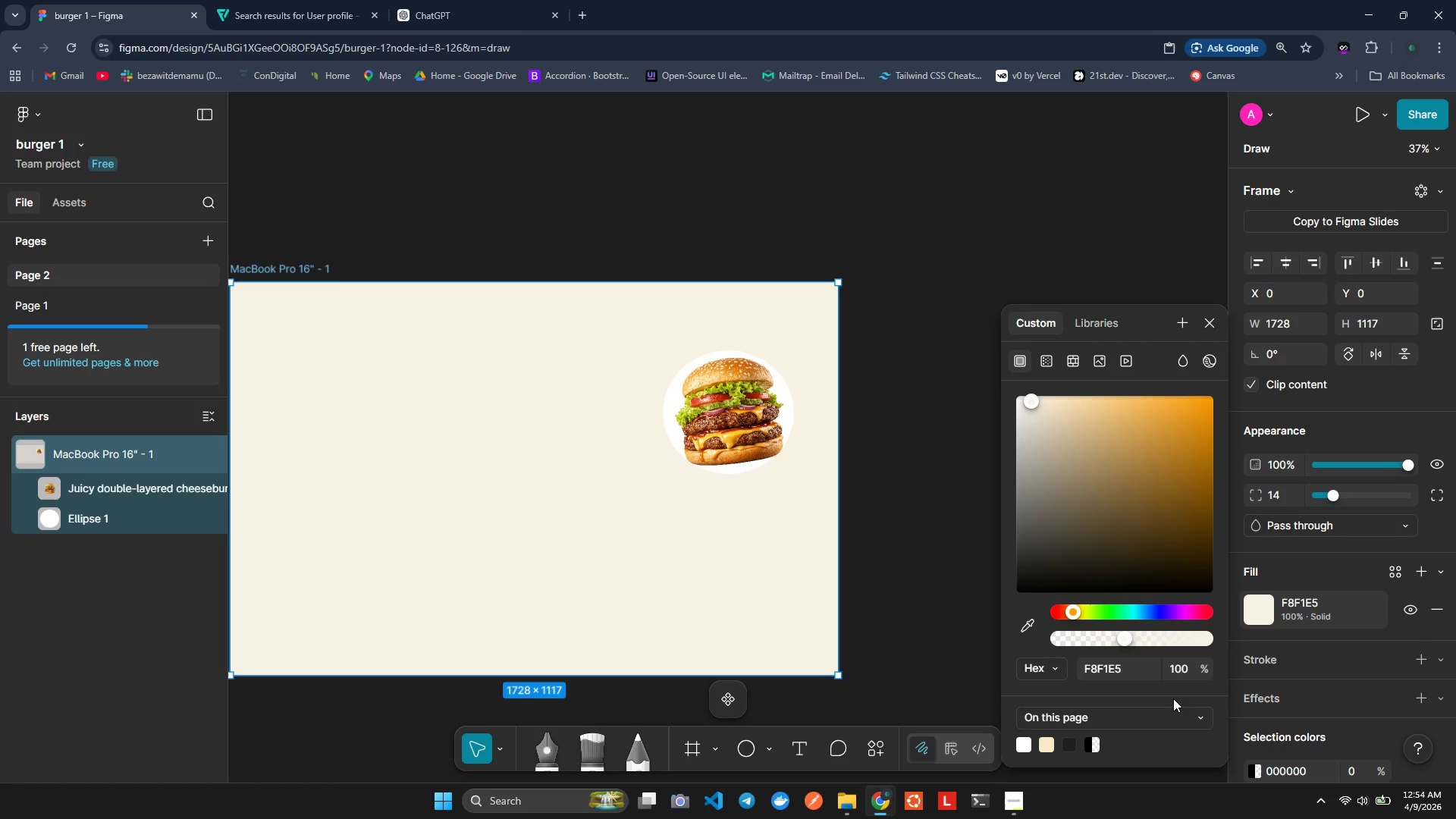 
key(Control+Z)
 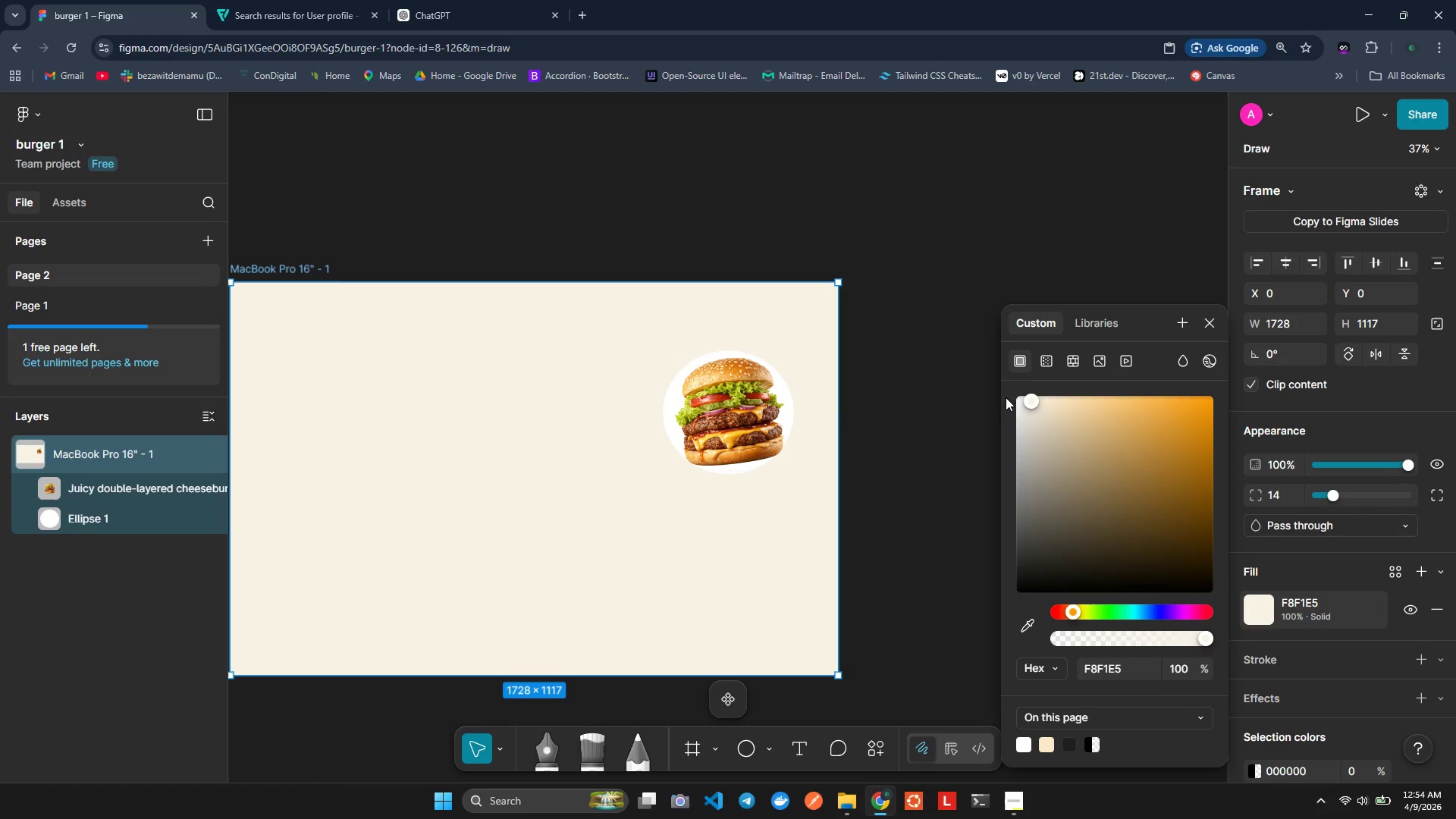 
left_click_drag(start_coordinate=[1036, 394], to_coordinate=[1047, 398])
 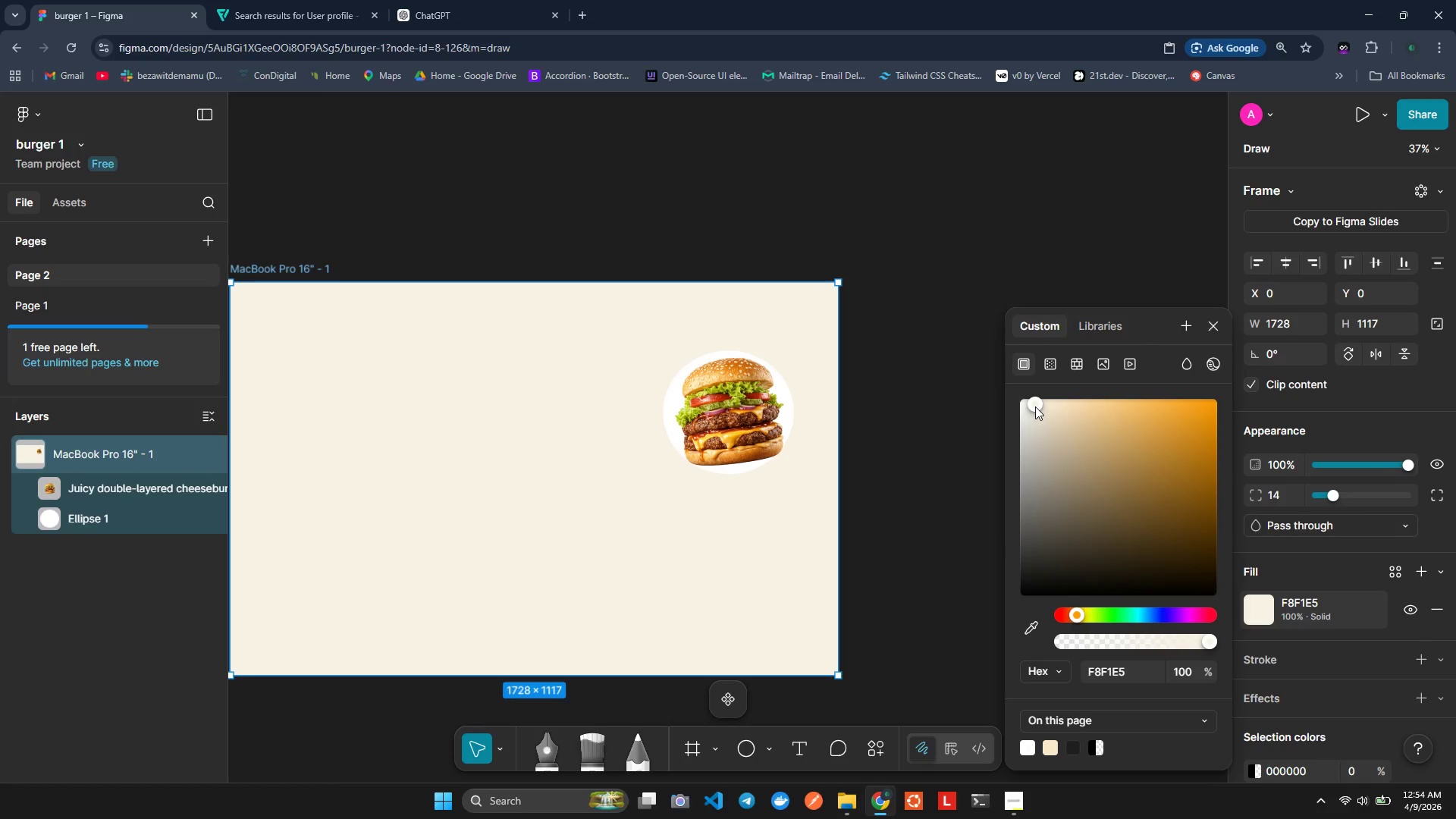 
left_click_drag(start_coordinate=[1035, 406], to_coordinate=[1047, 407])
 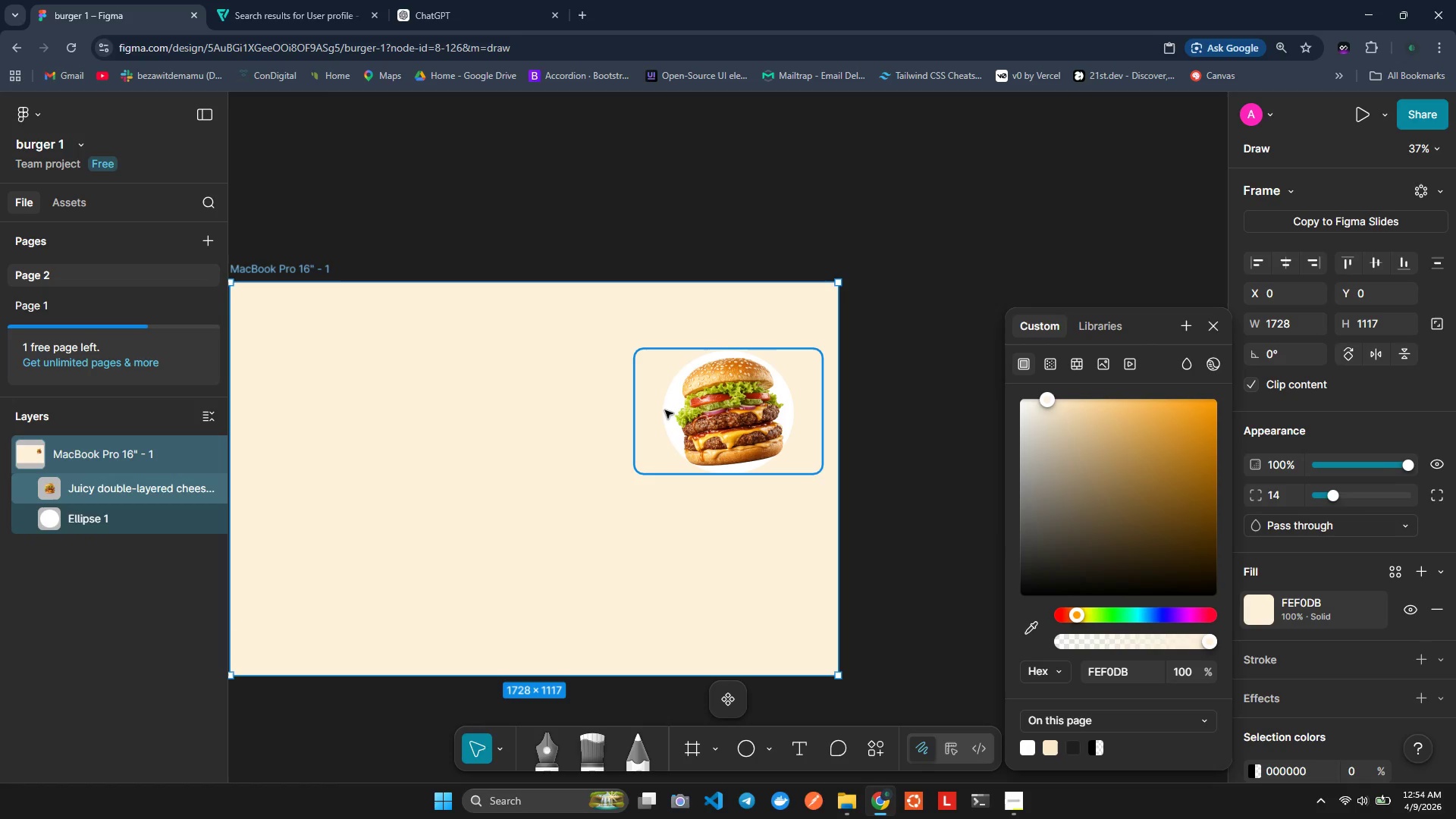 
left_click([665, 410])
 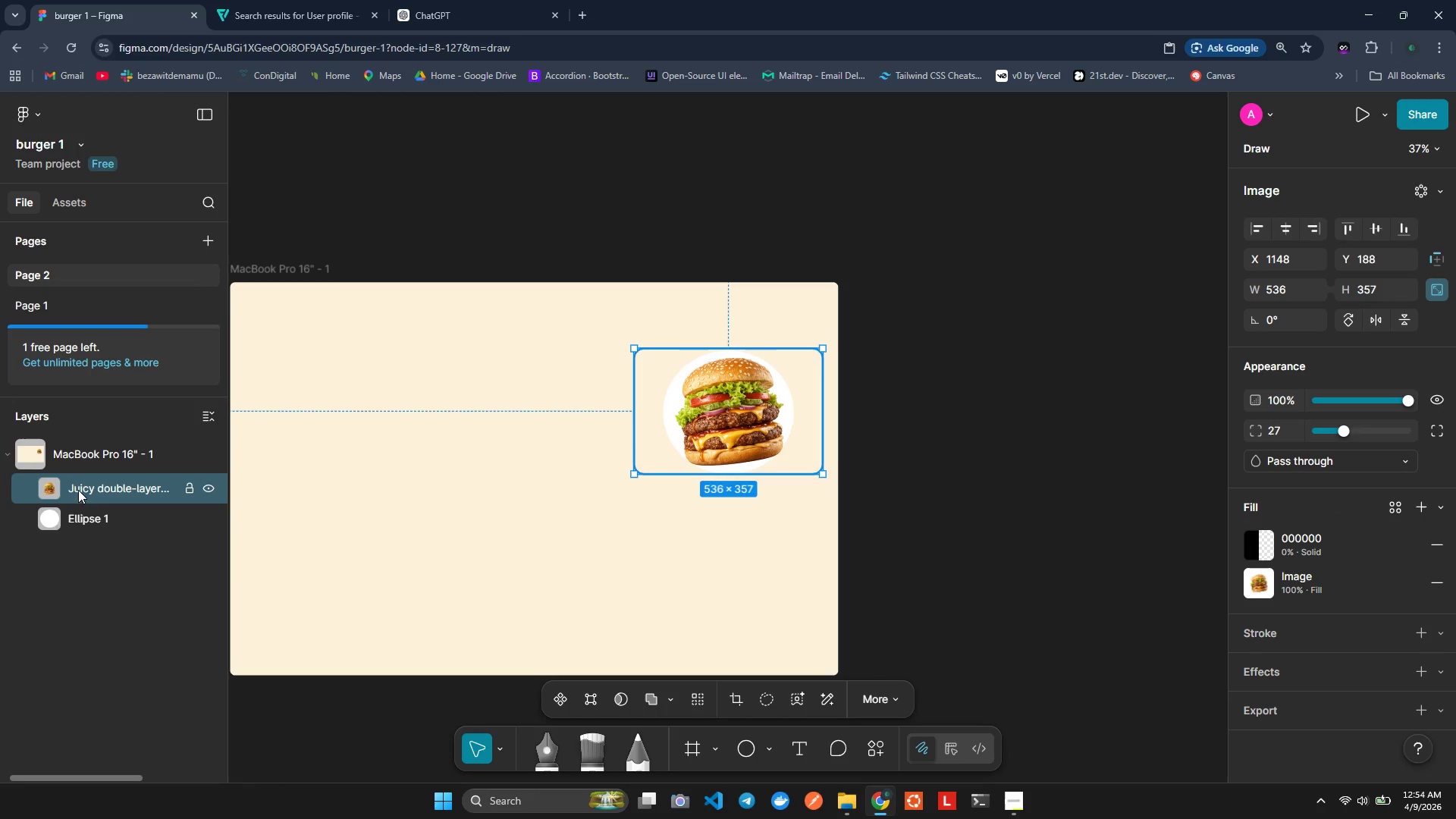 
left_click([54, 518])
 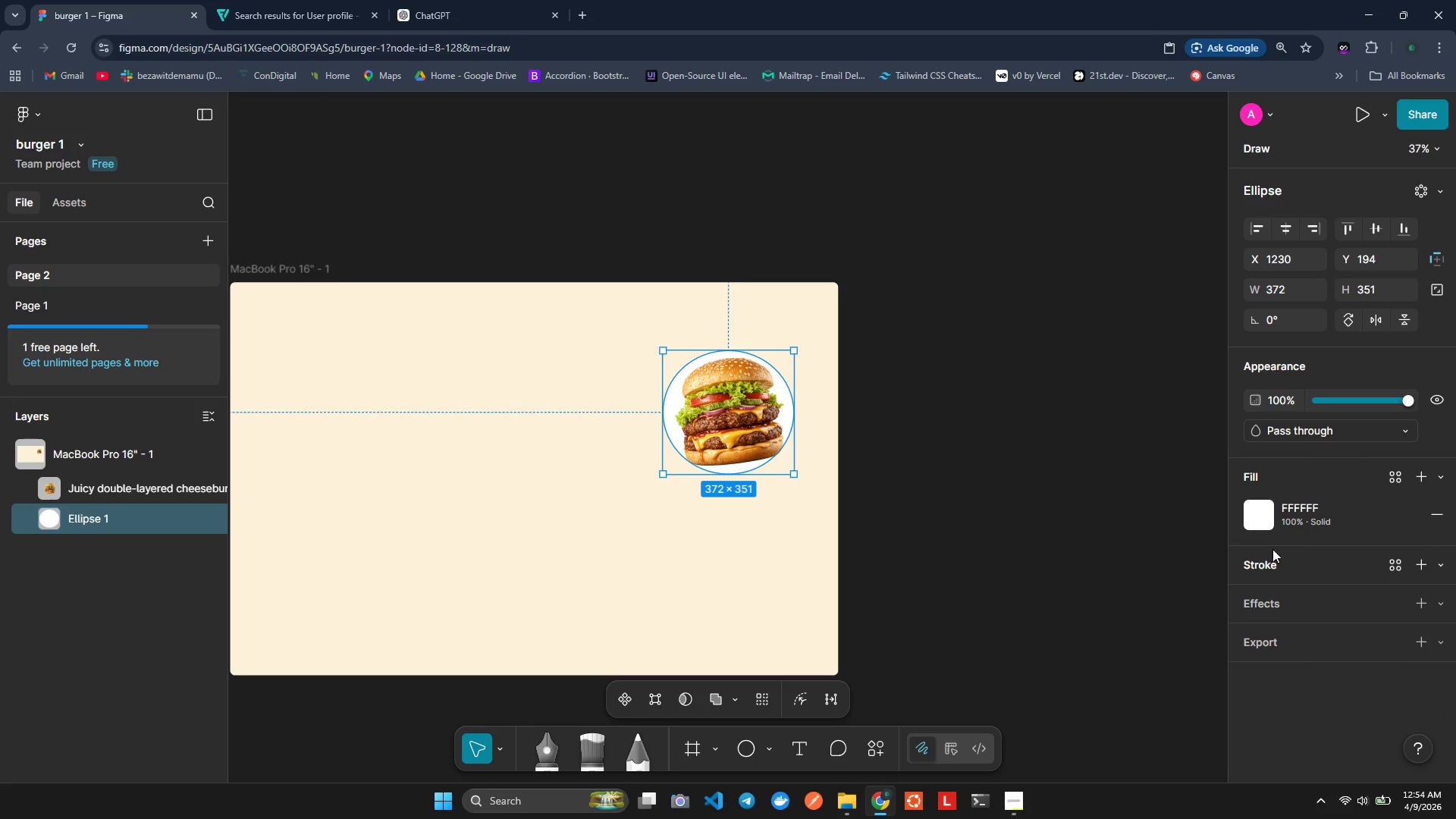 
left_click([1250, 523])
 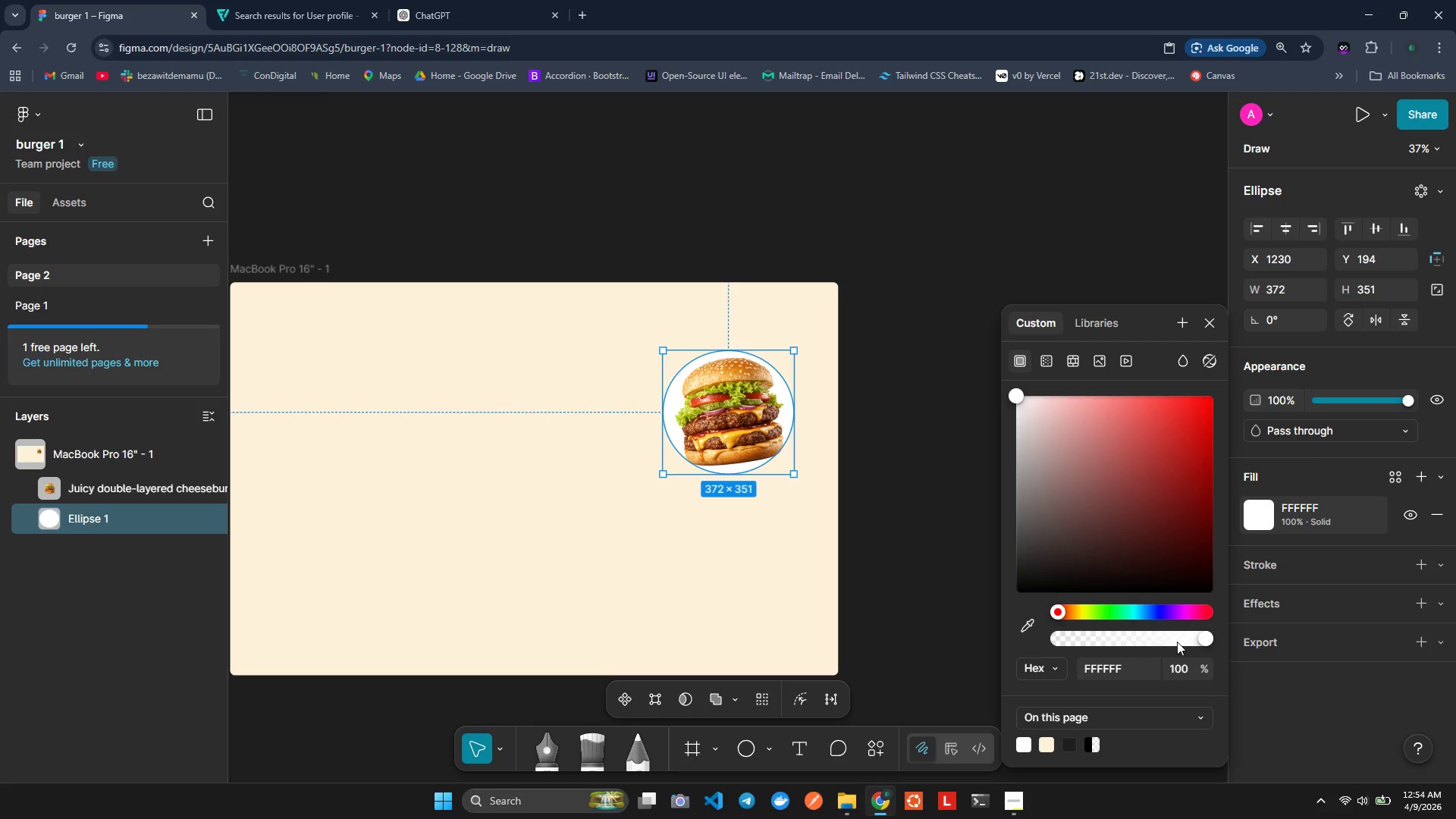 
left_click([1185, 668])
 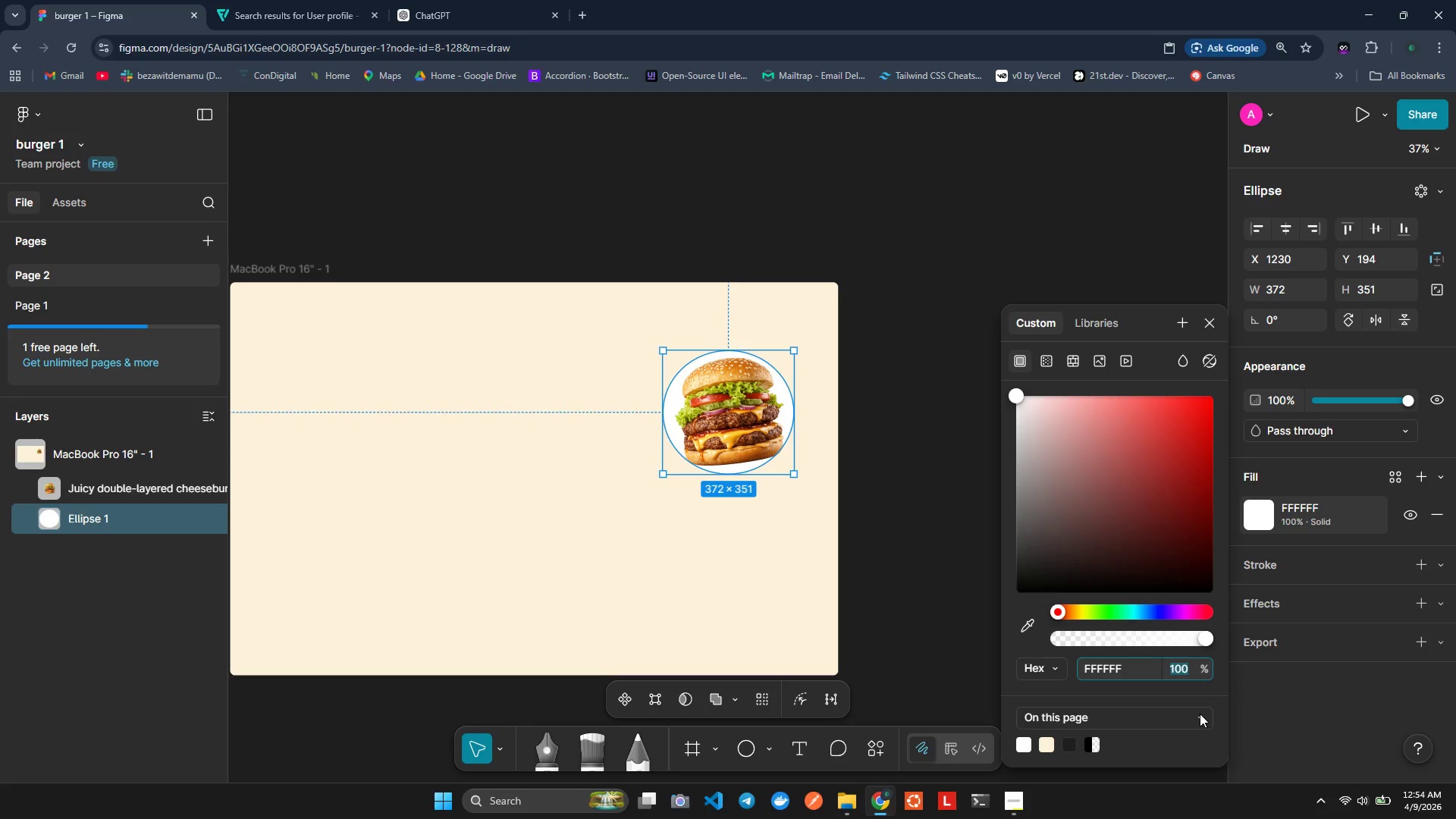 
type(45)
 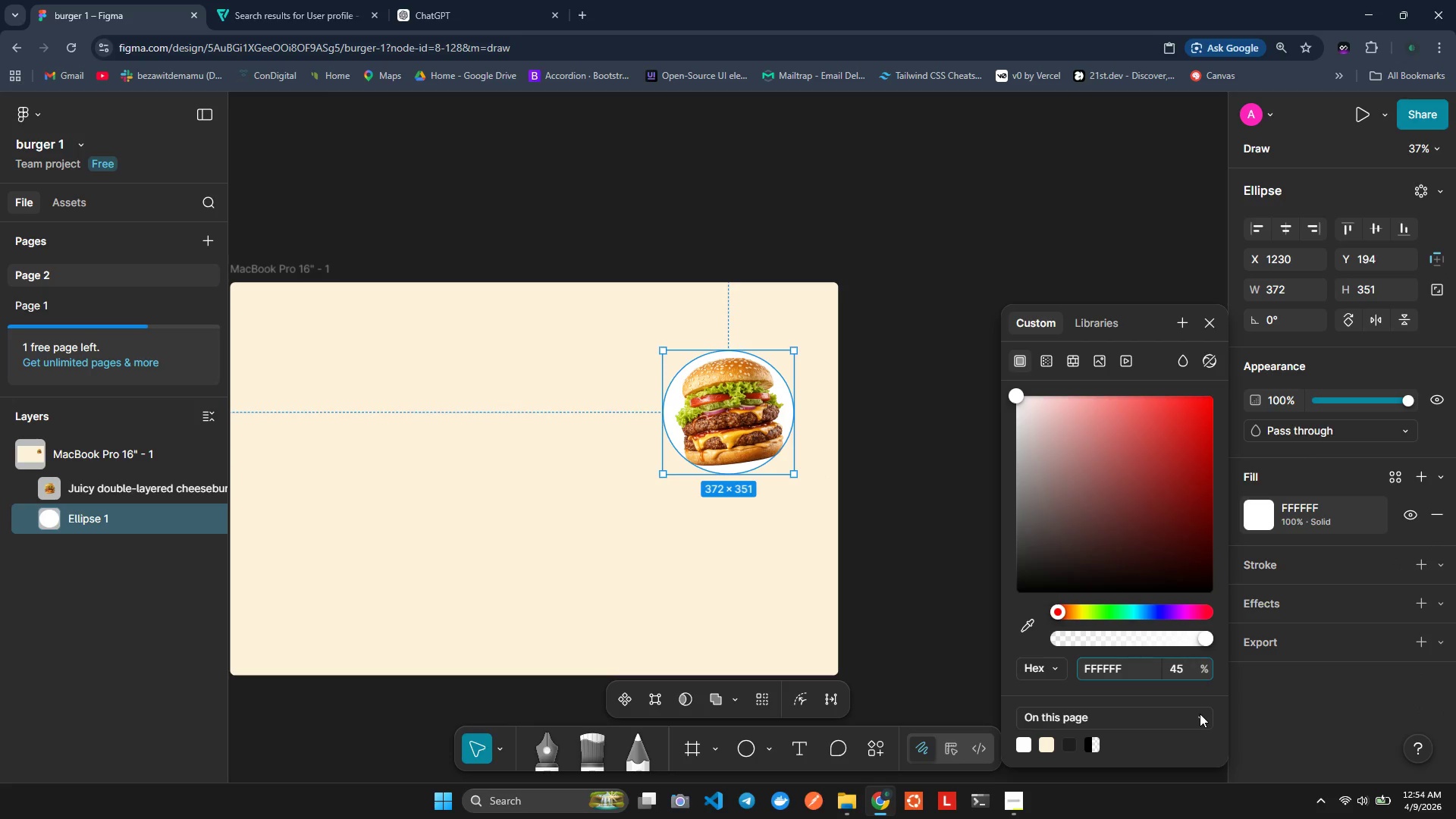 
key(Enter)
 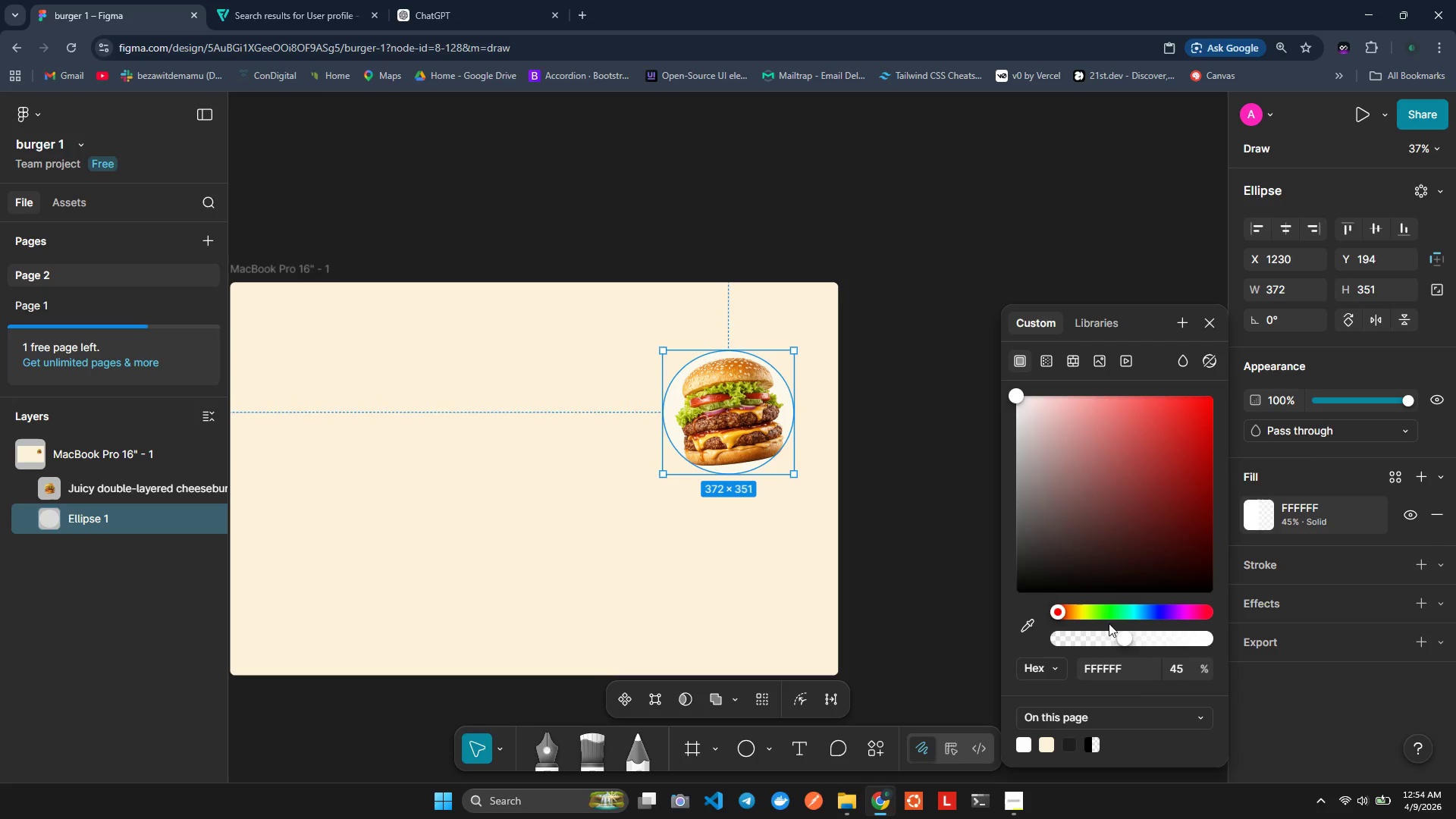 
left_click([912, 501])
 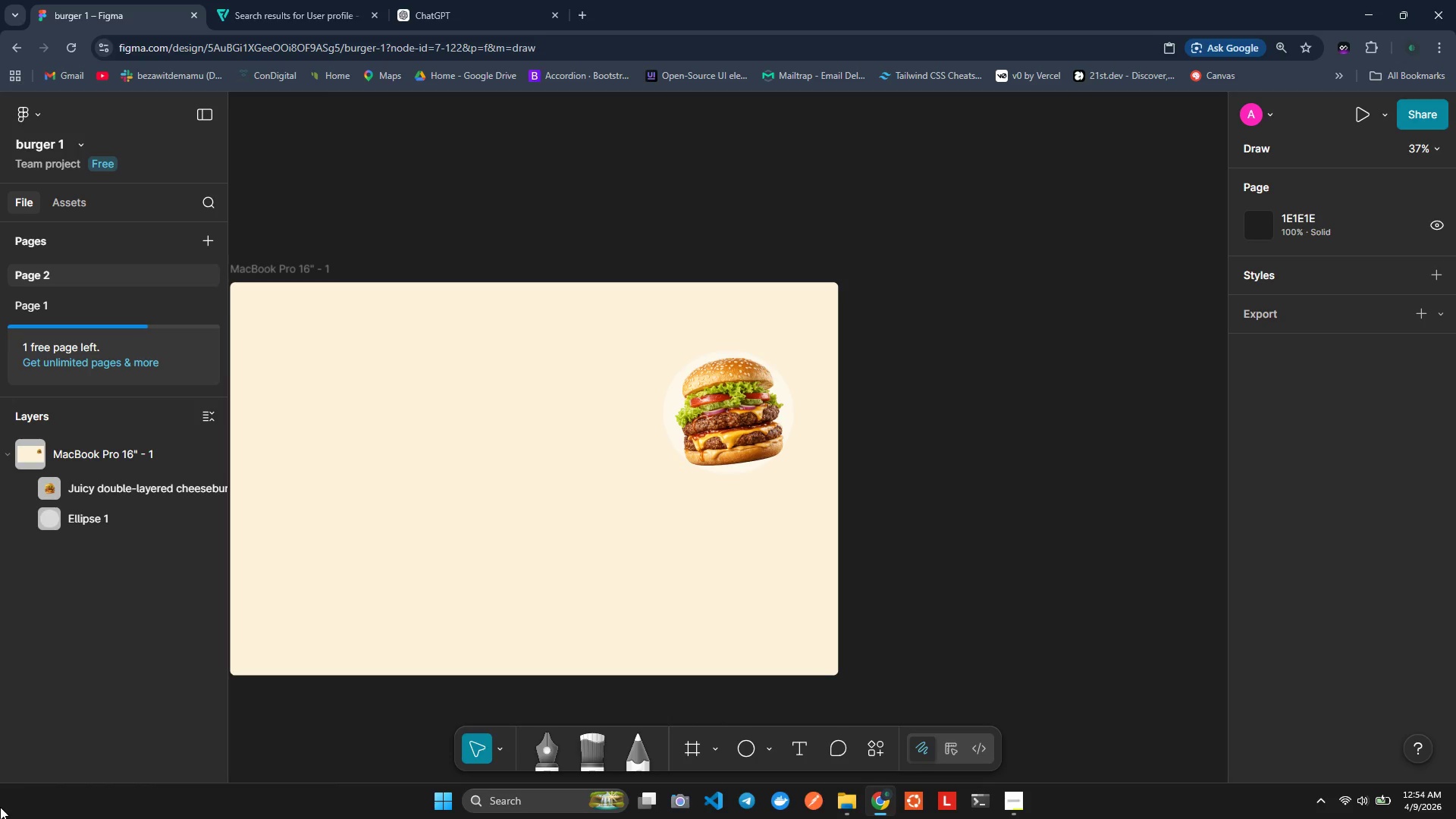 
wait(6.01)
 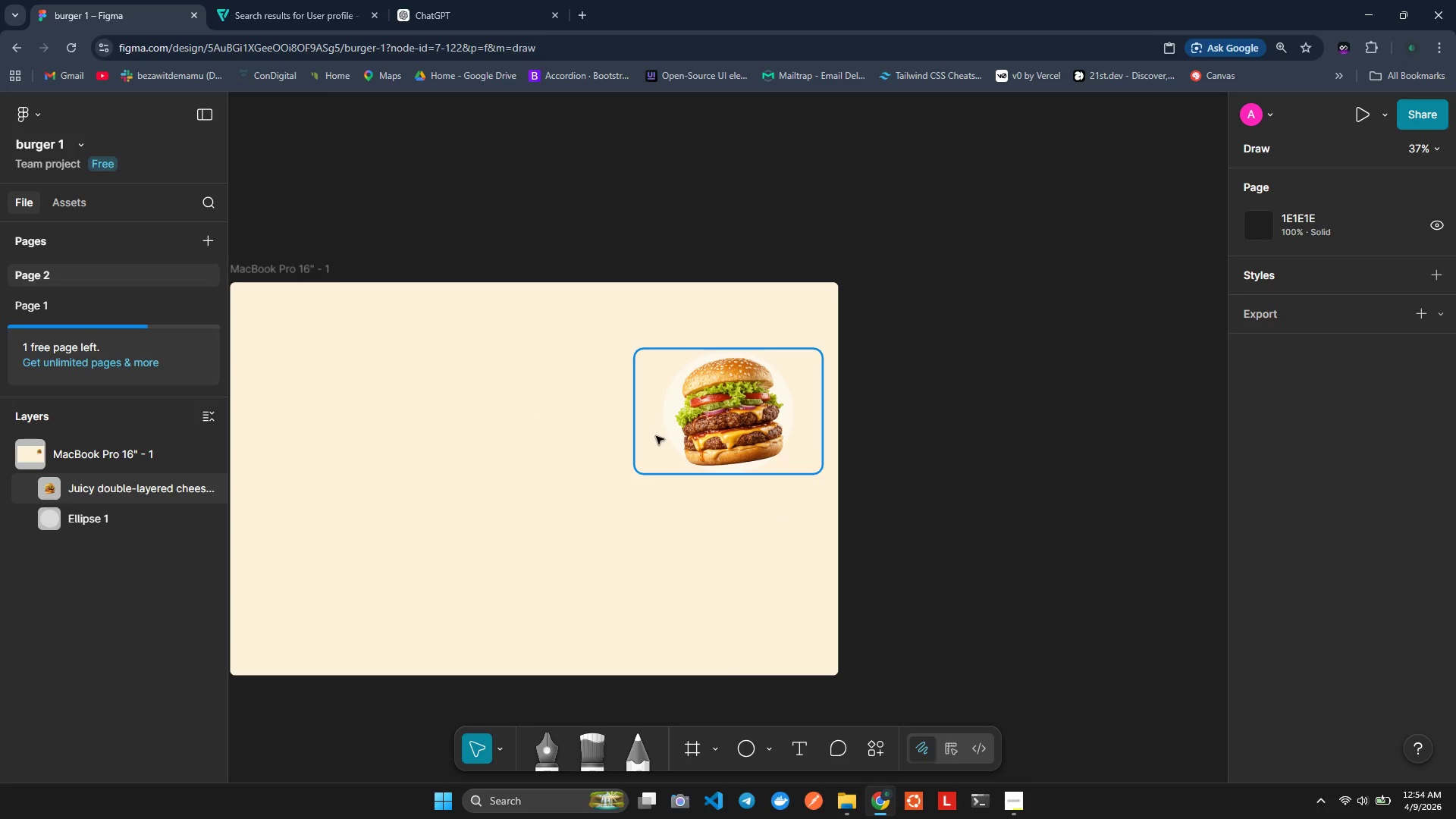 
left_click([1181, 507])
 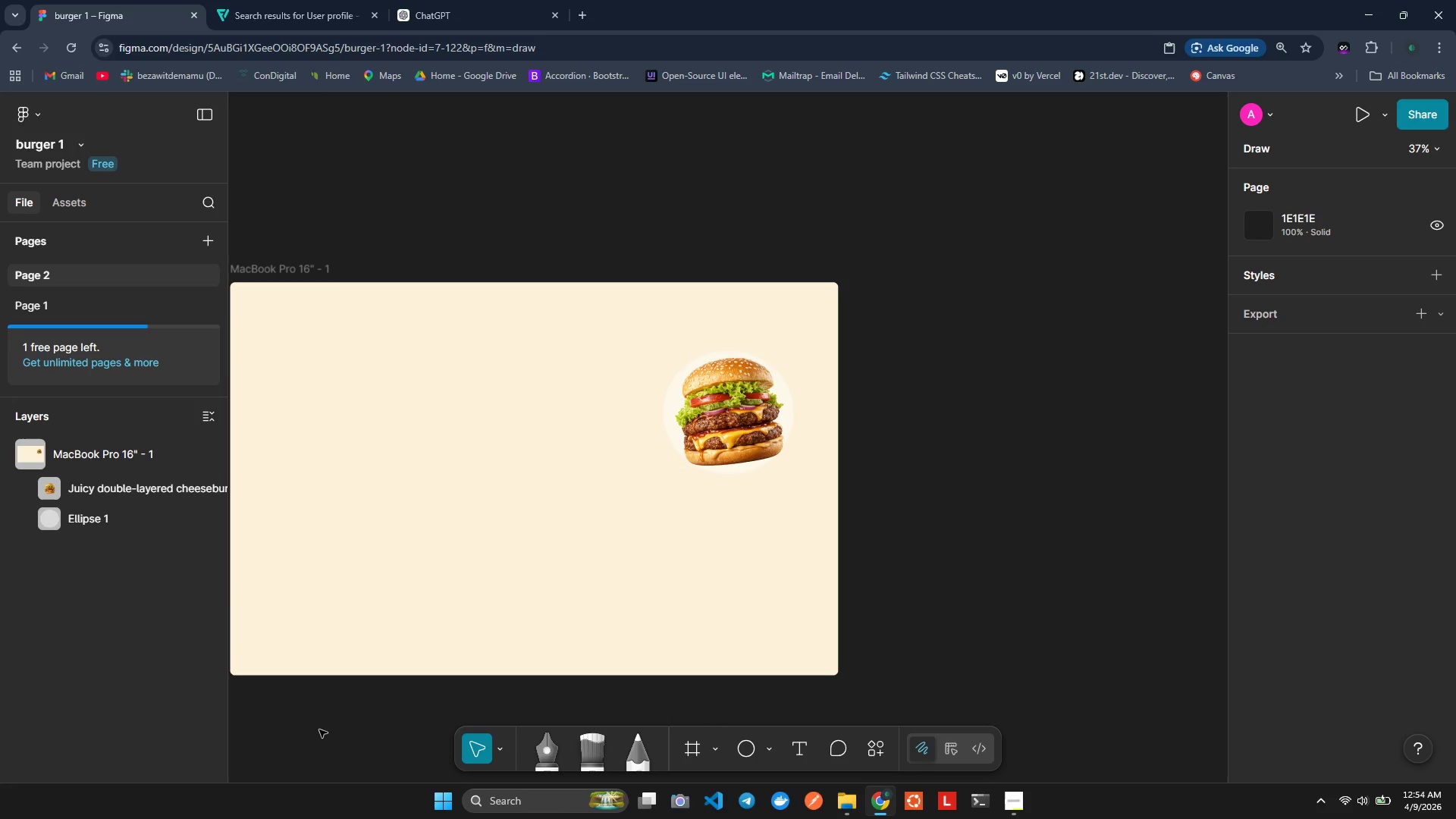 
wait(8.59)
 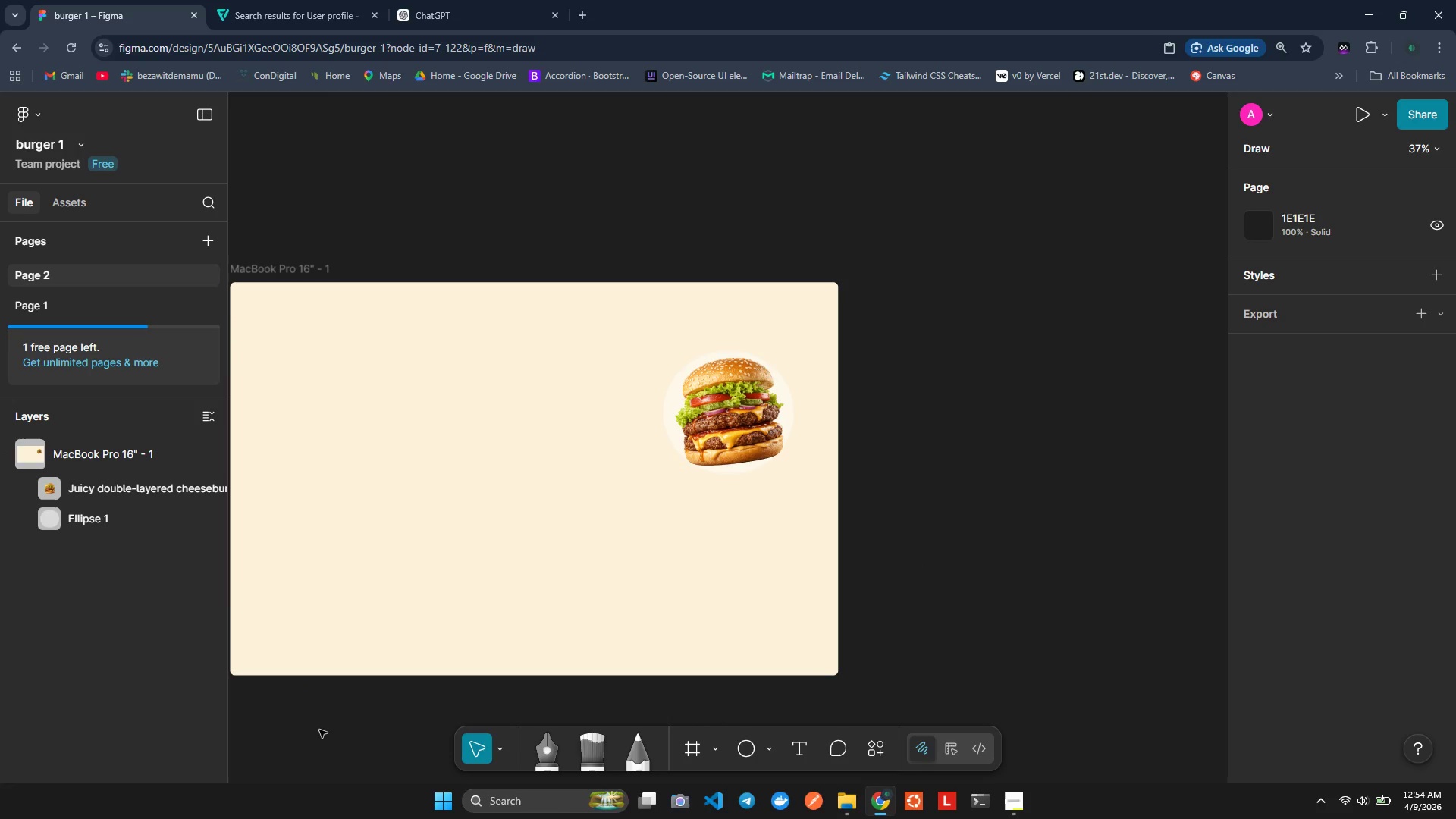 
left_click([47, 519])
 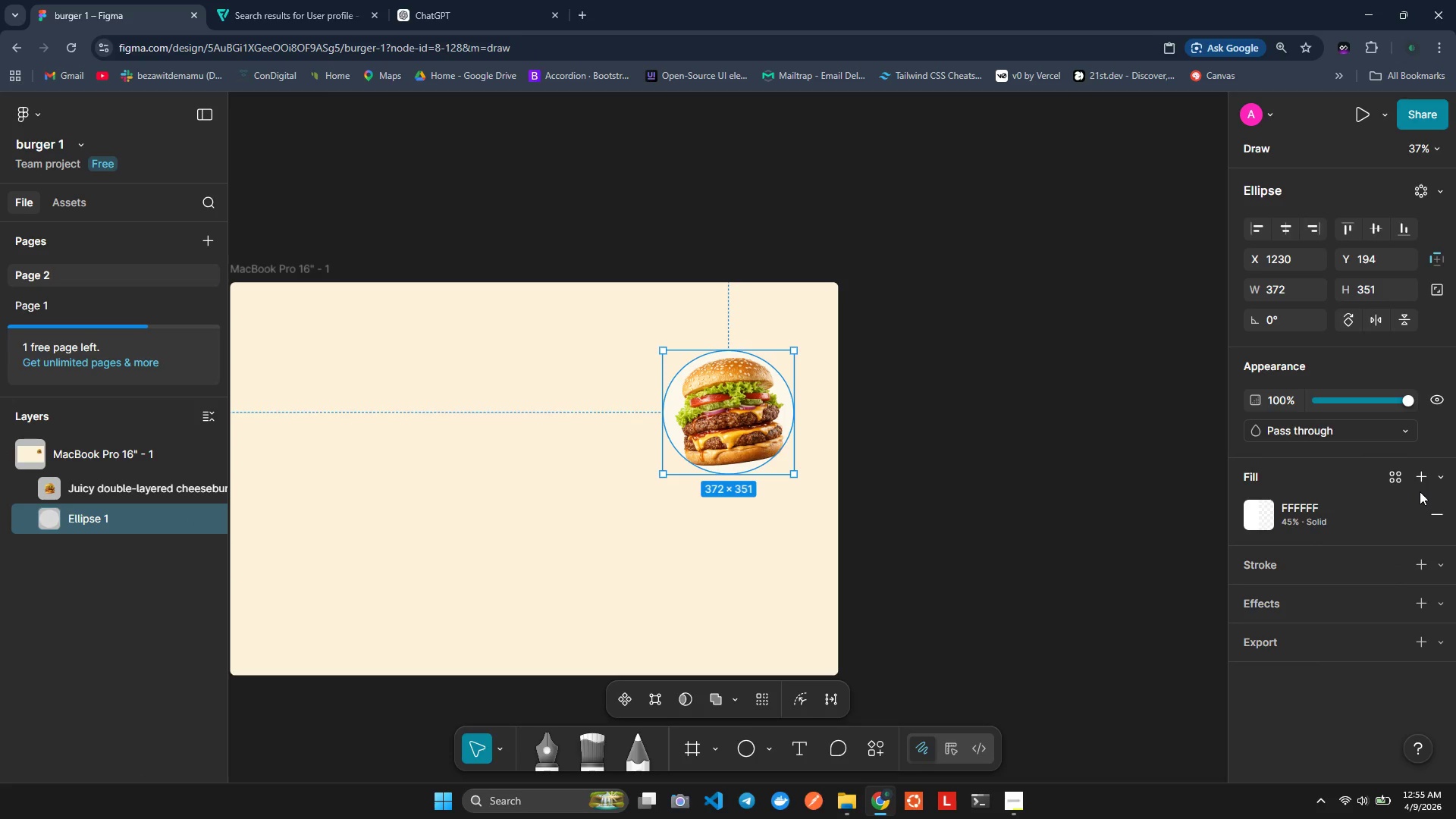 
wait(9.67)
 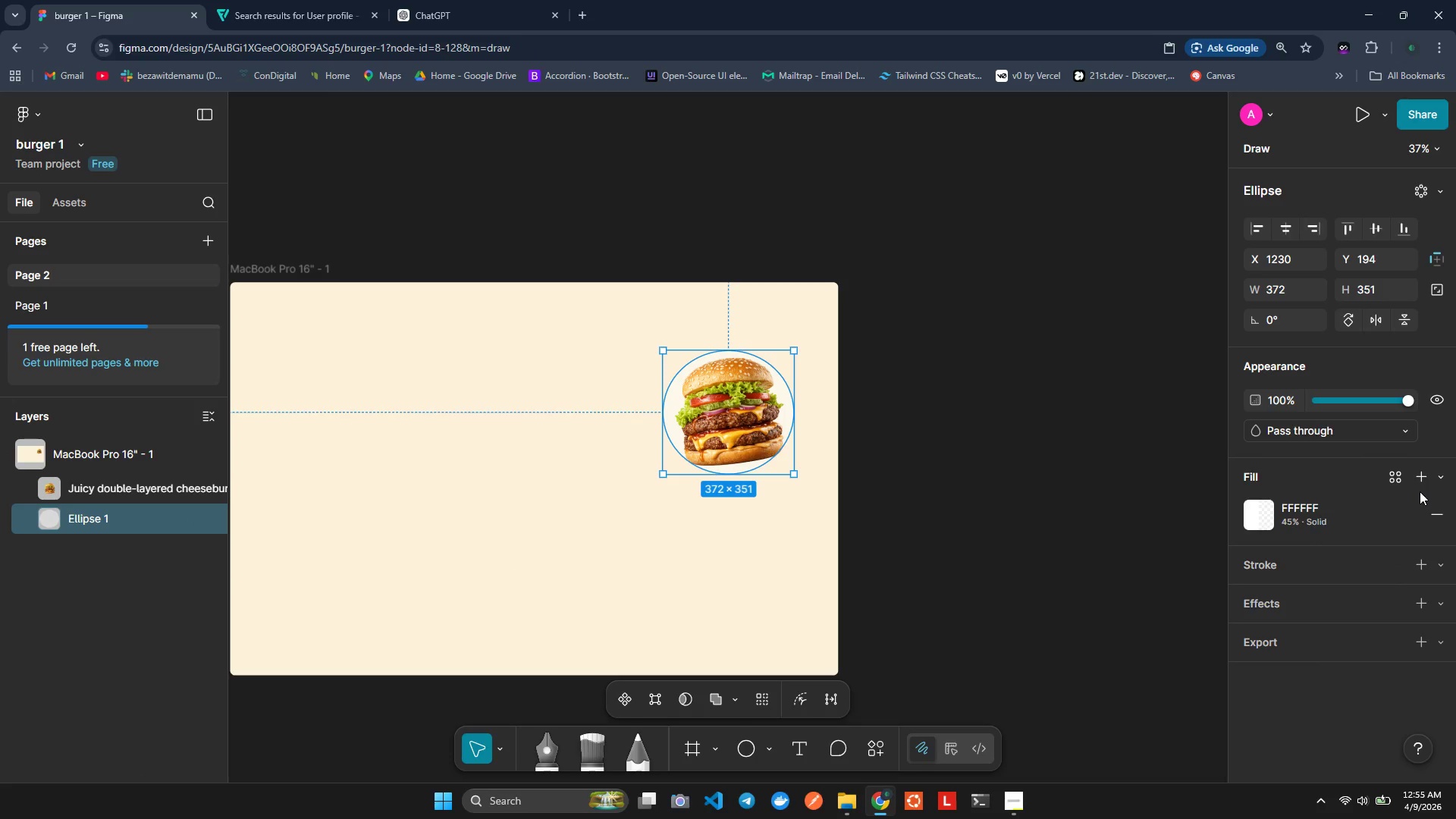 
left_click([1429, 601])
 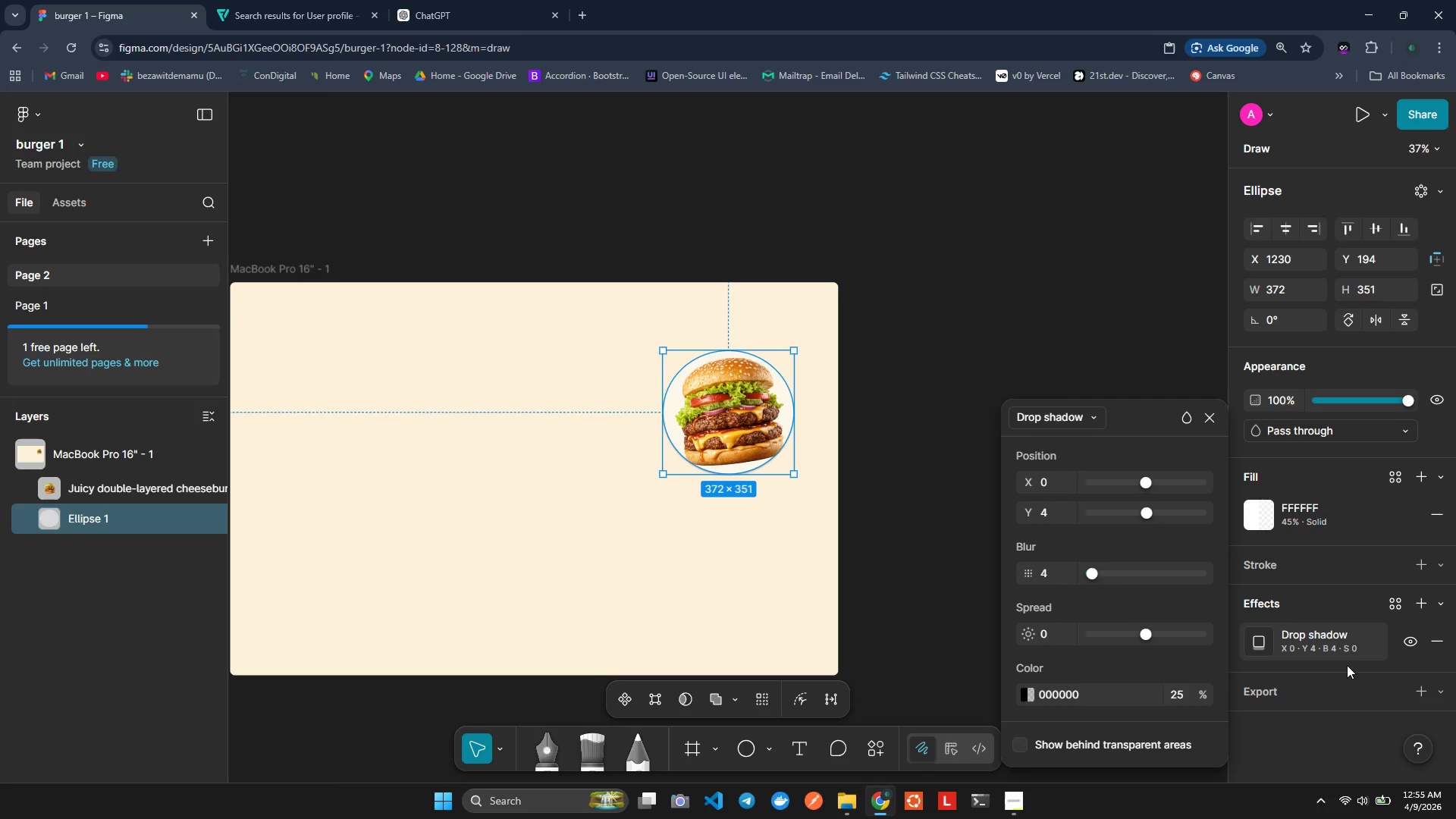 
wait(6.28)
 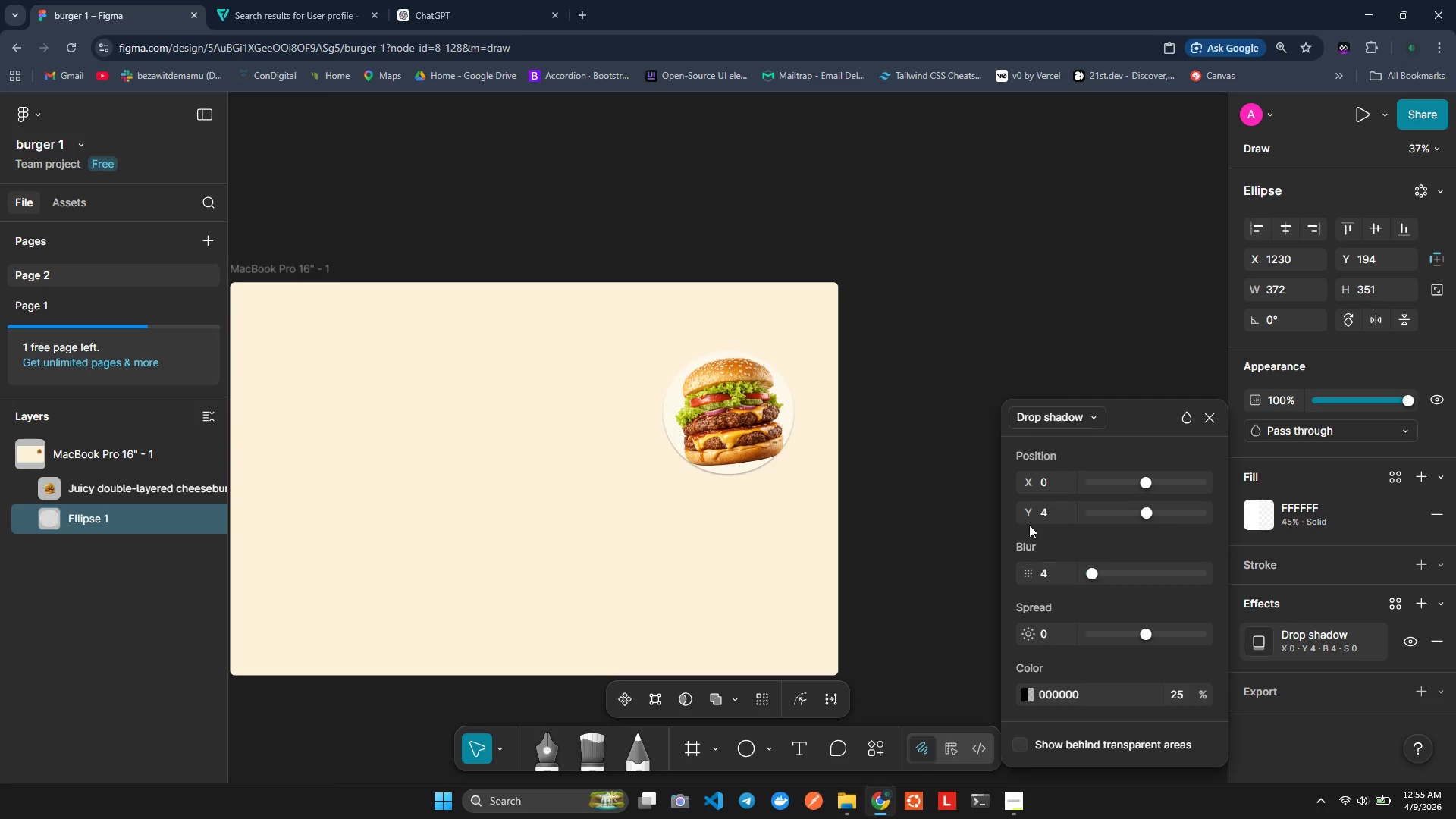 
left_click([1073, 418])
 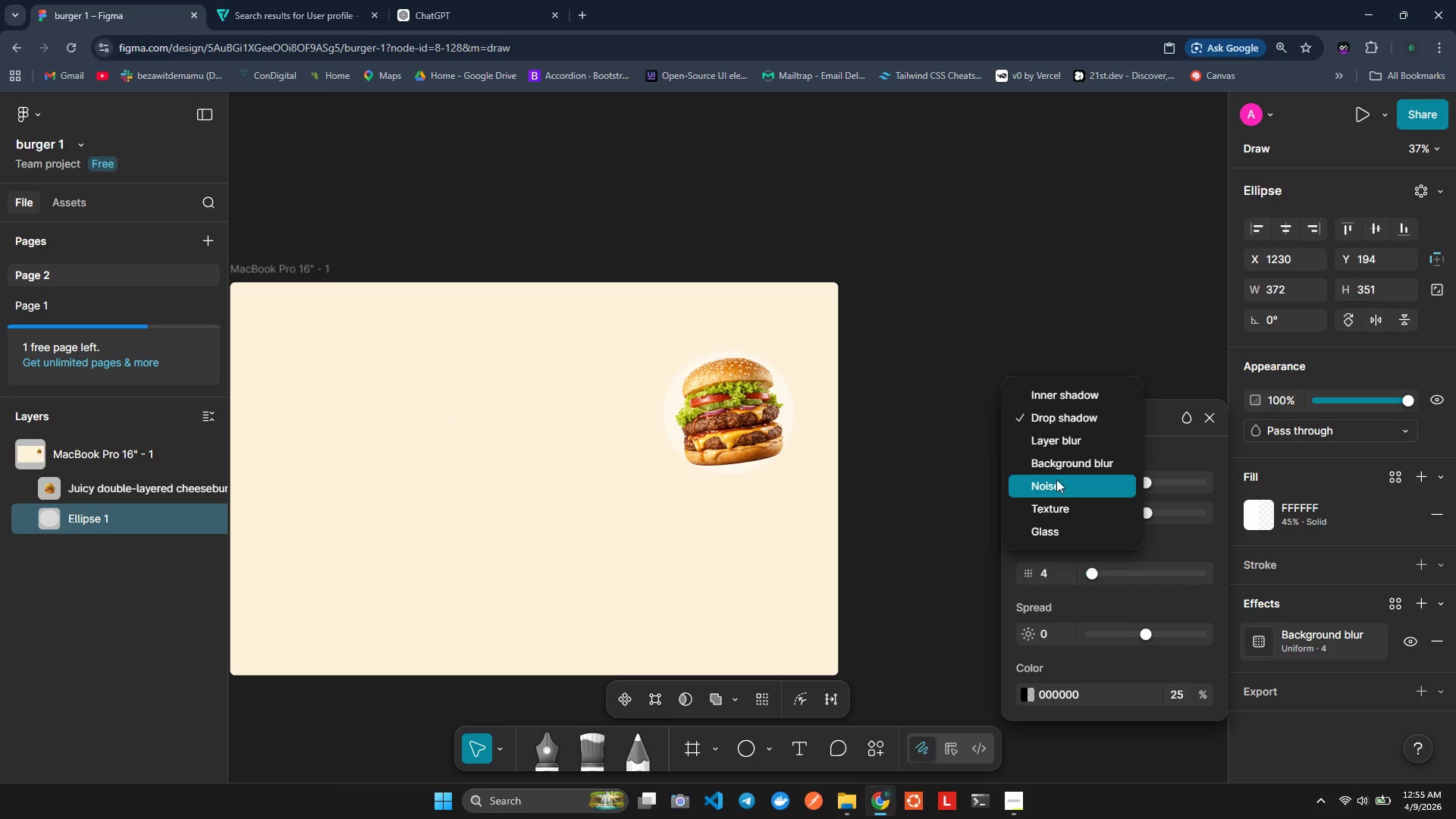 
left_click([1056, 441])
 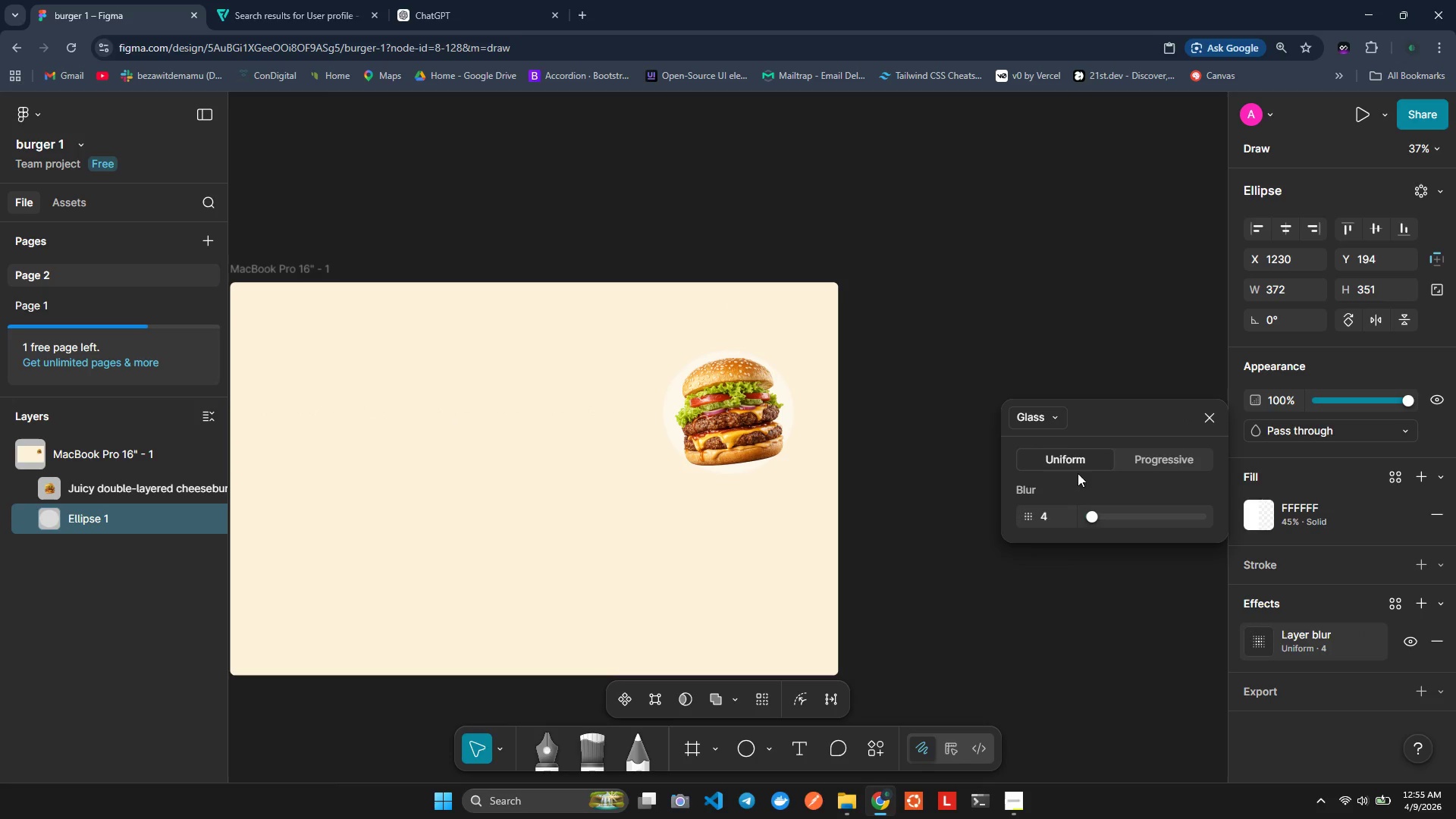 
left_click([1043, 419])
 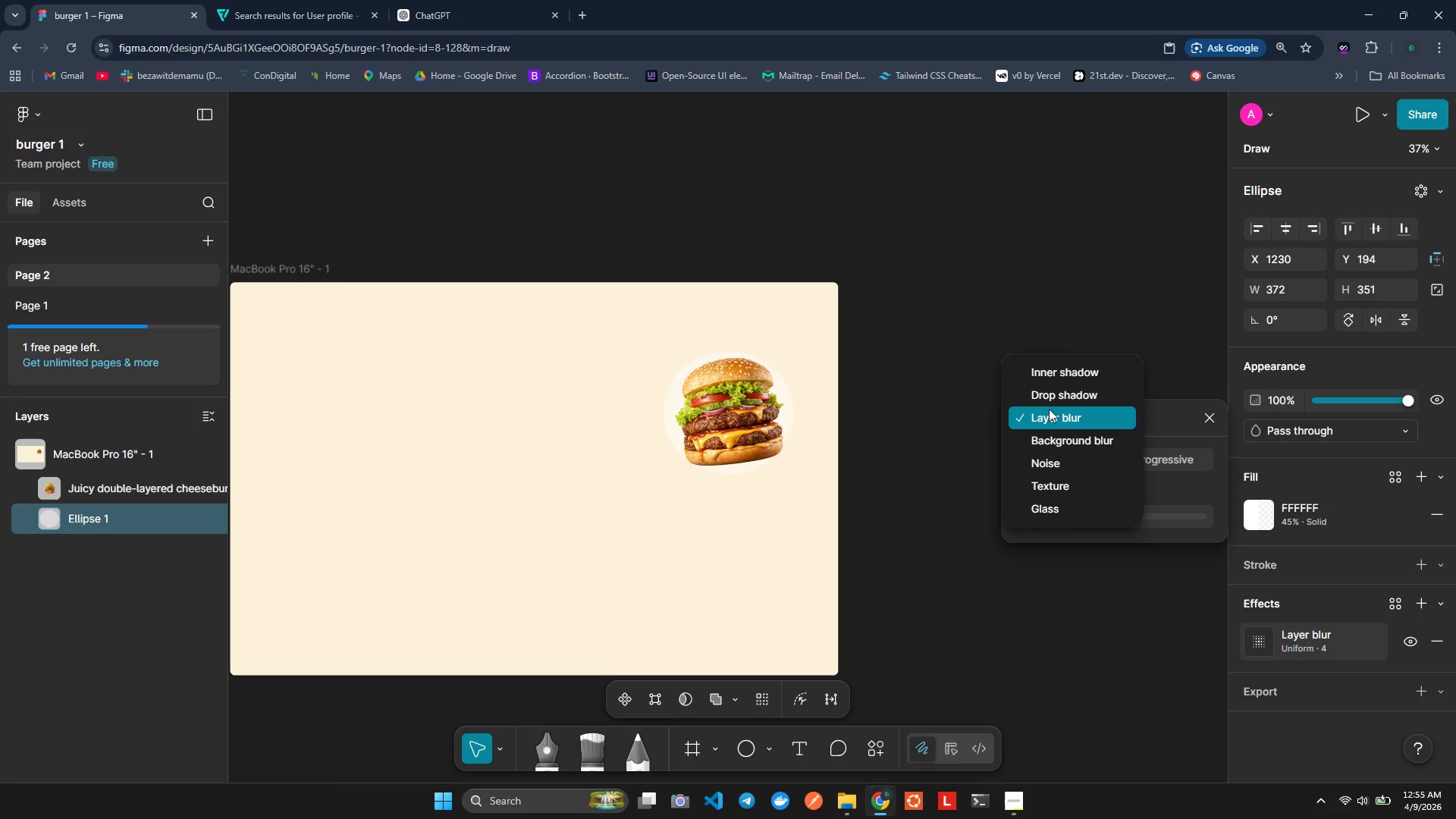 
left_click([1050, 411])
 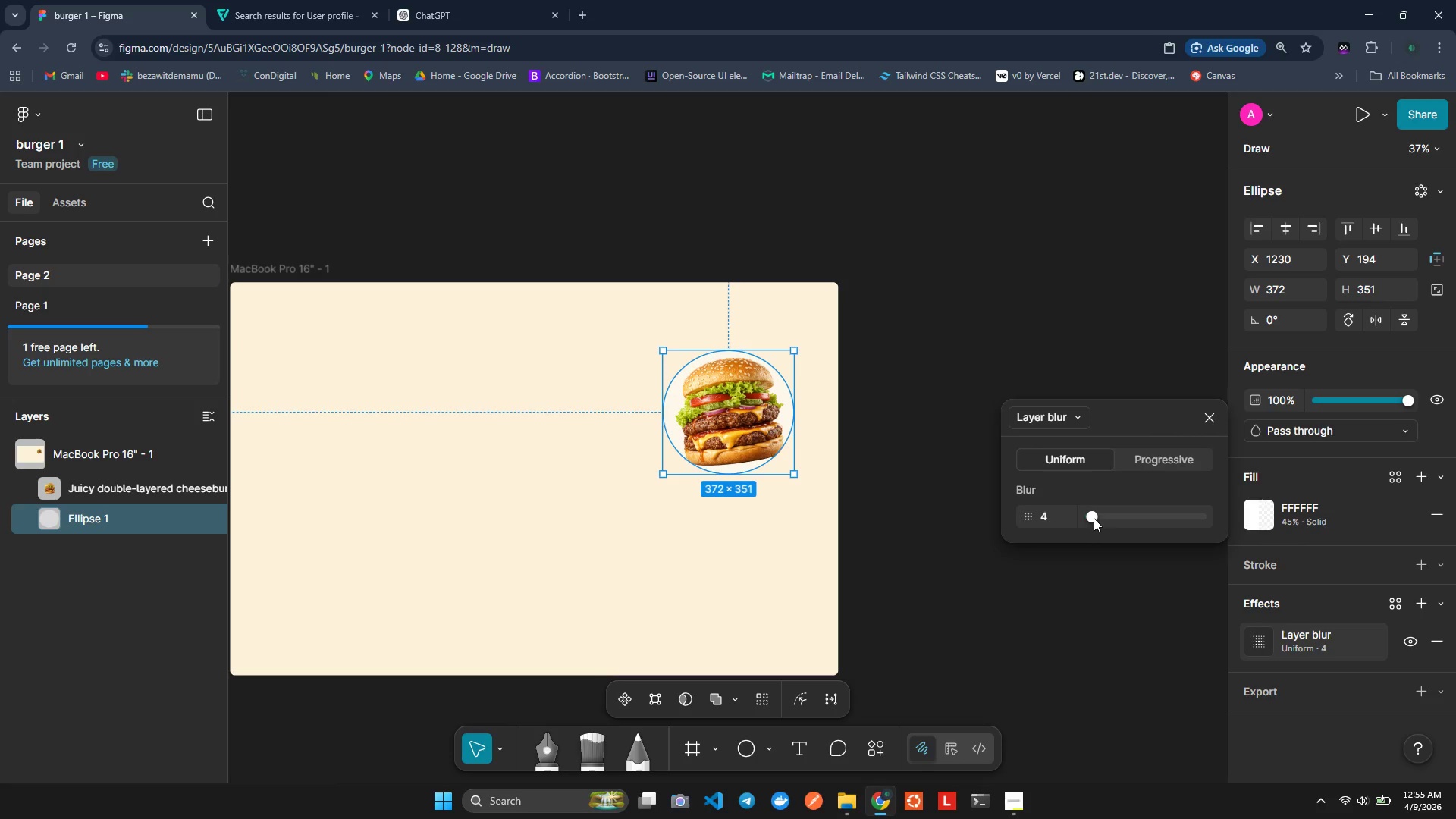 
type(12)
 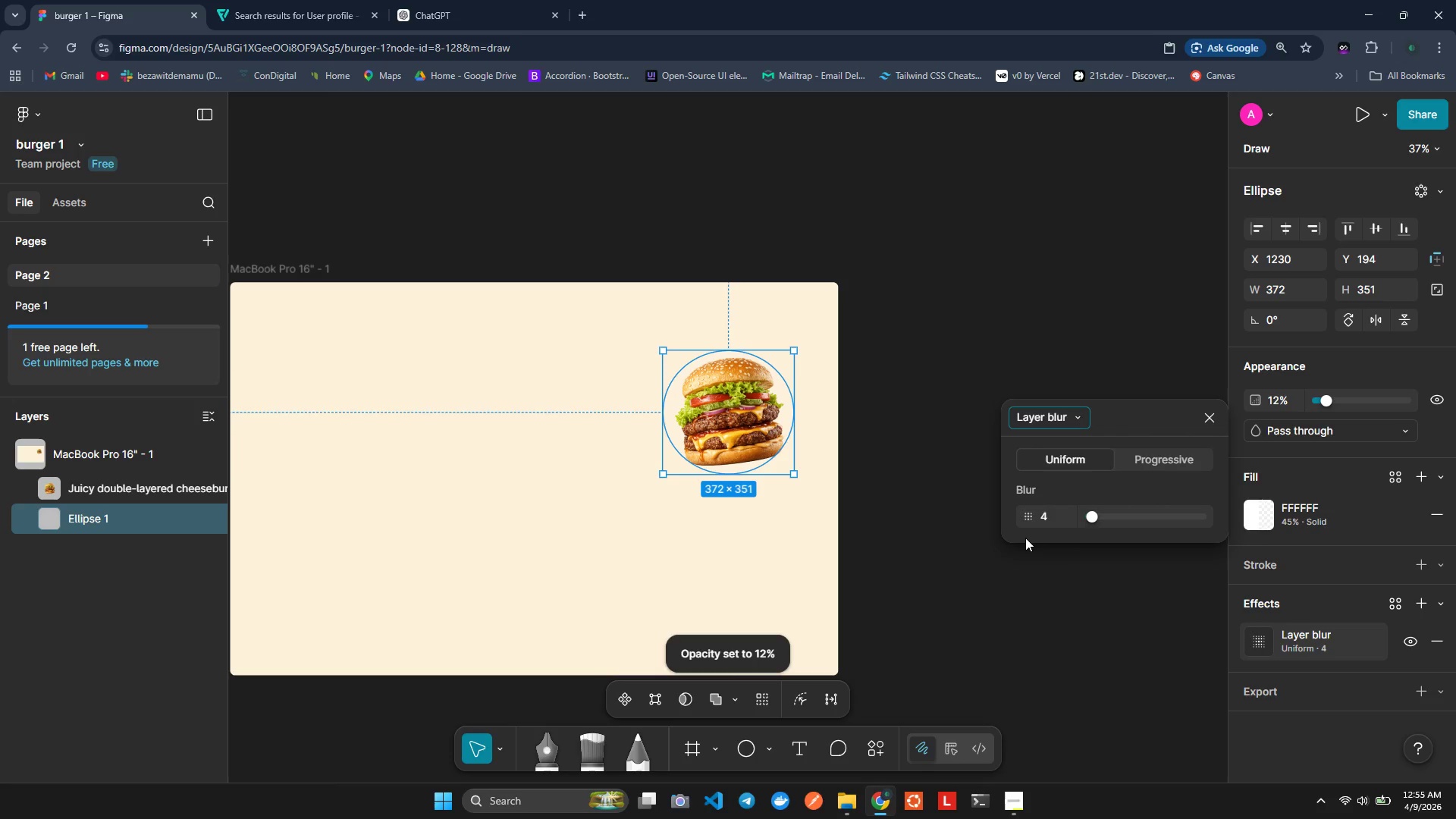 
left_click([1051, 516])
 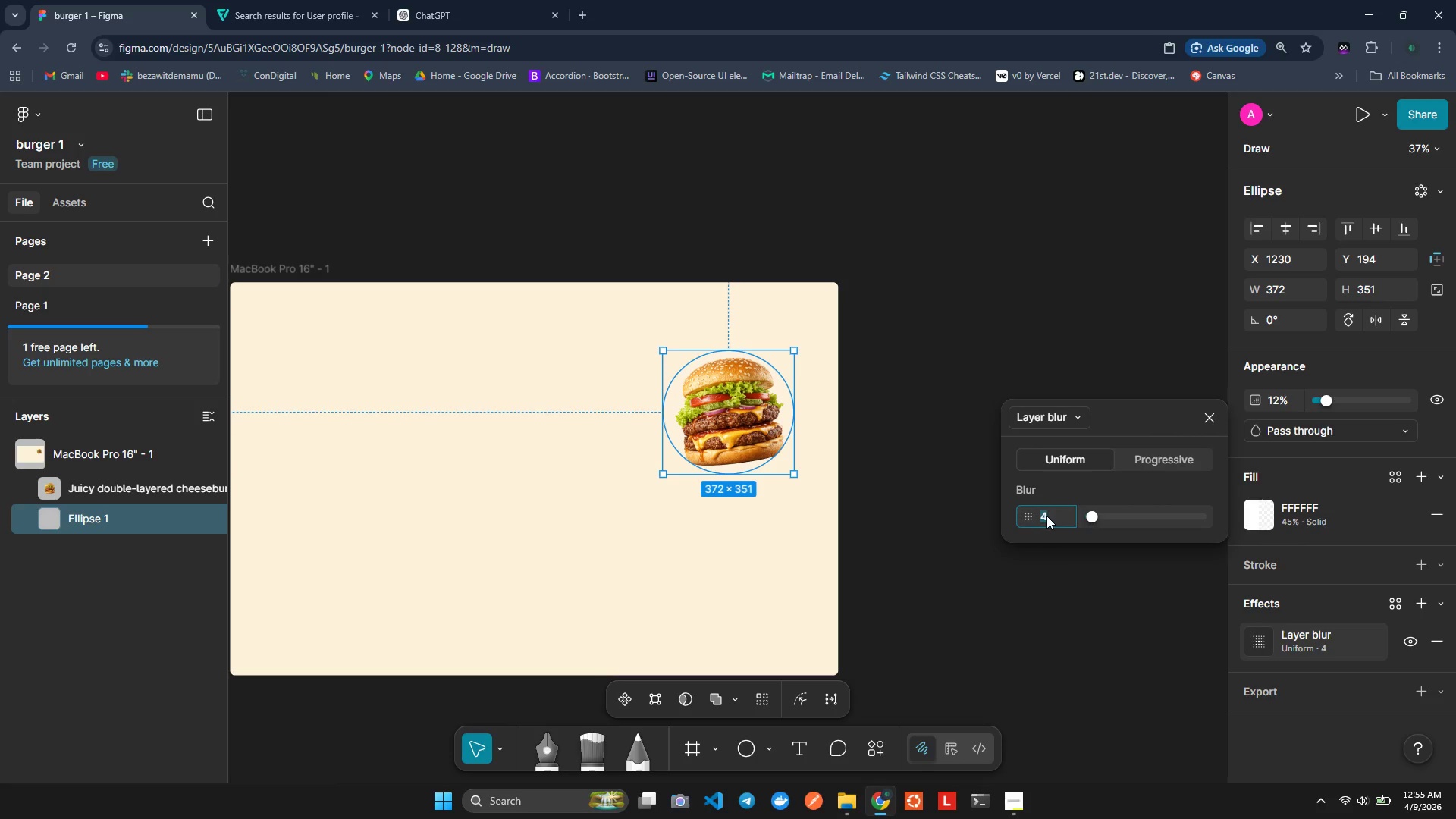 
type(120)
 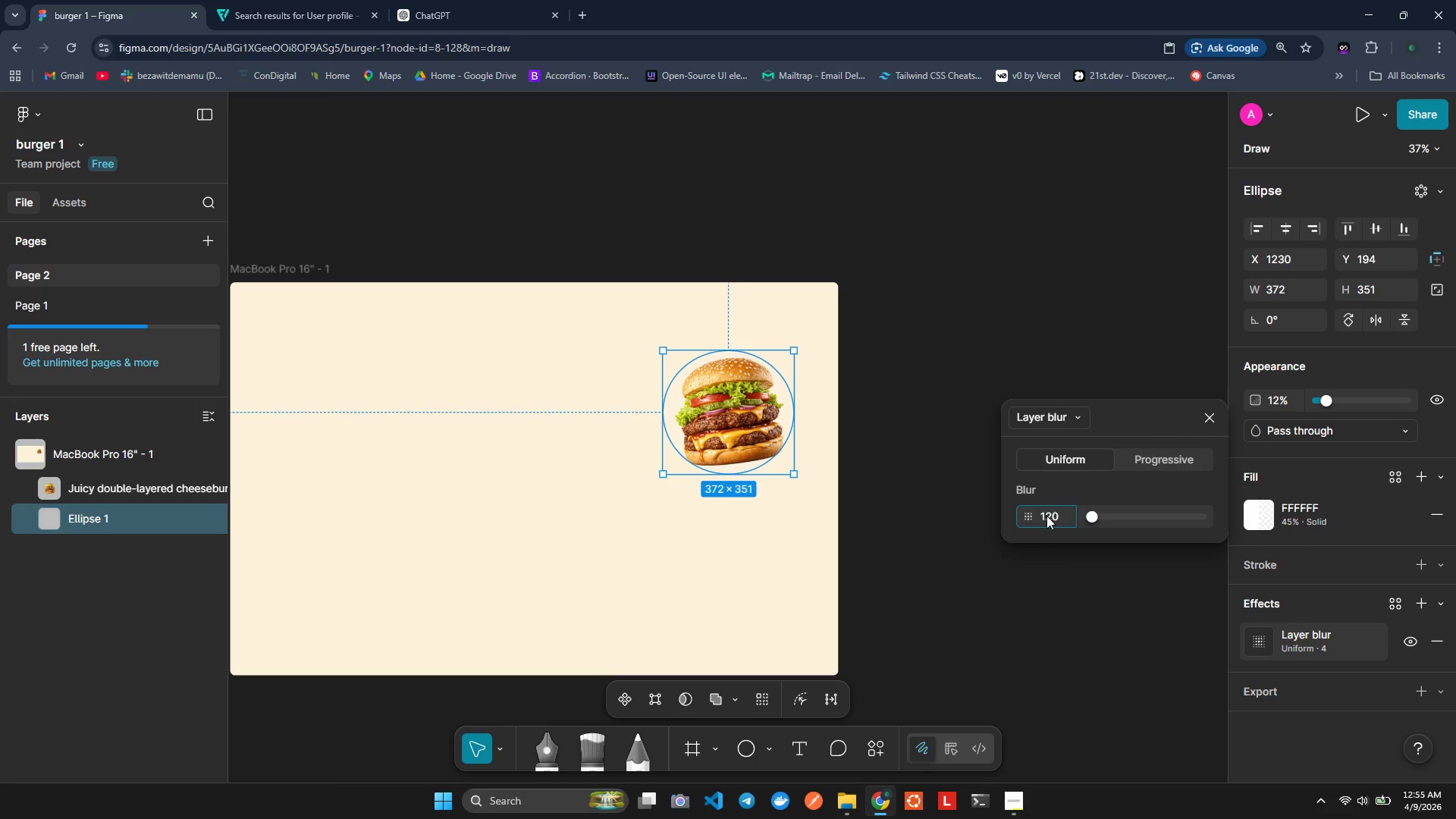 
key(Enter)
 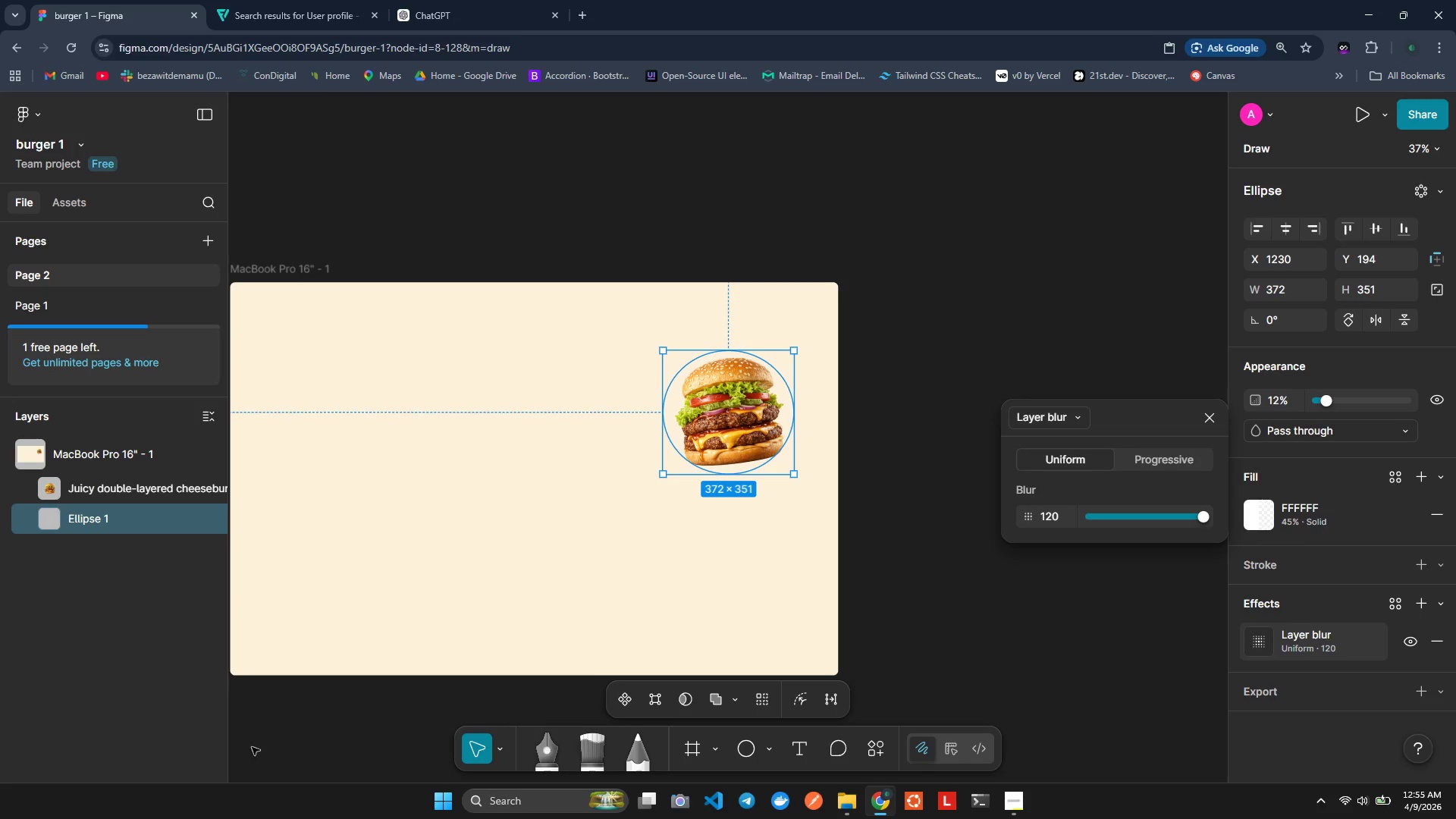 
wait(9.52)
 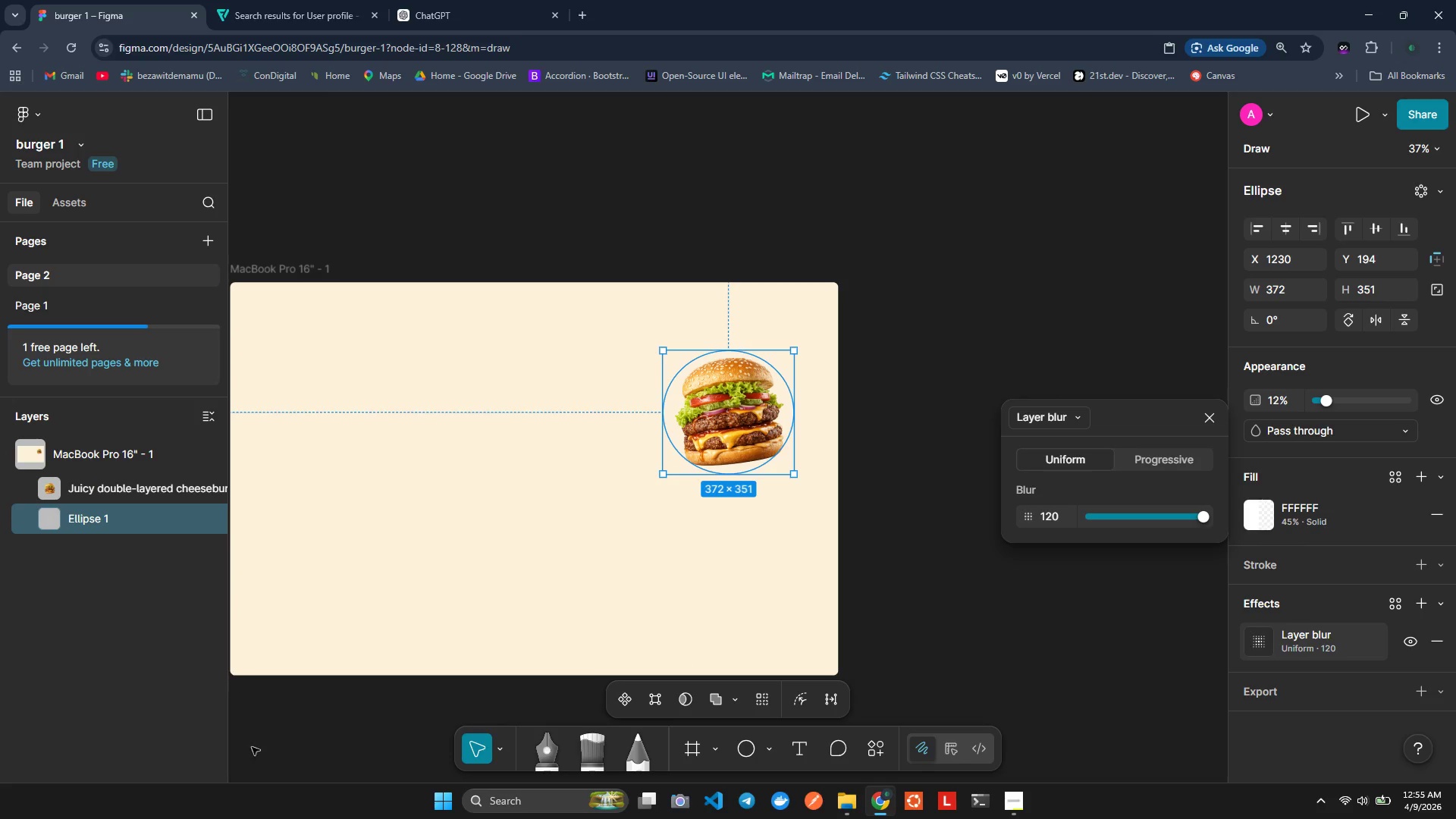 
left_click([1060, 521])
 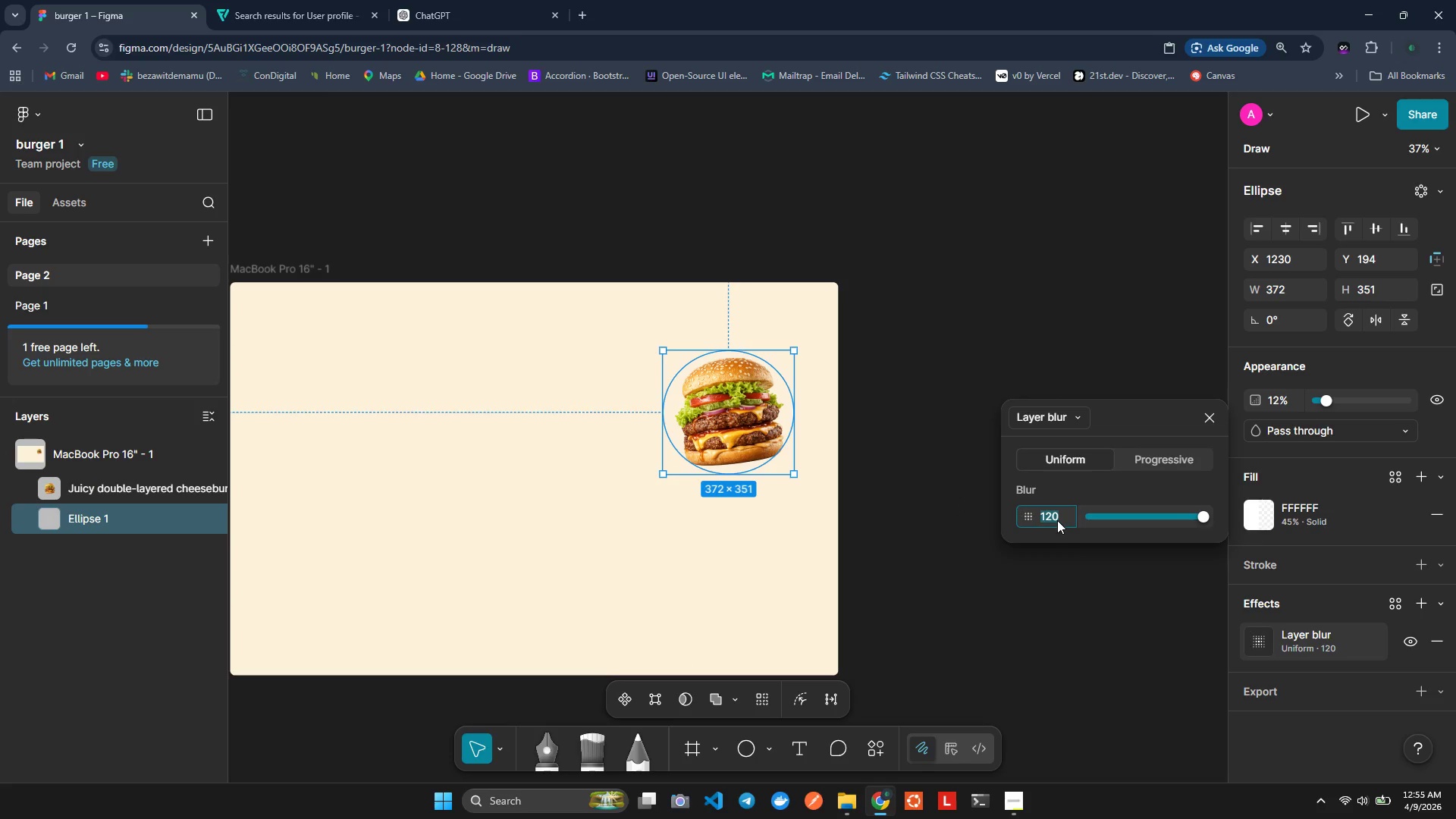 
type(247)
 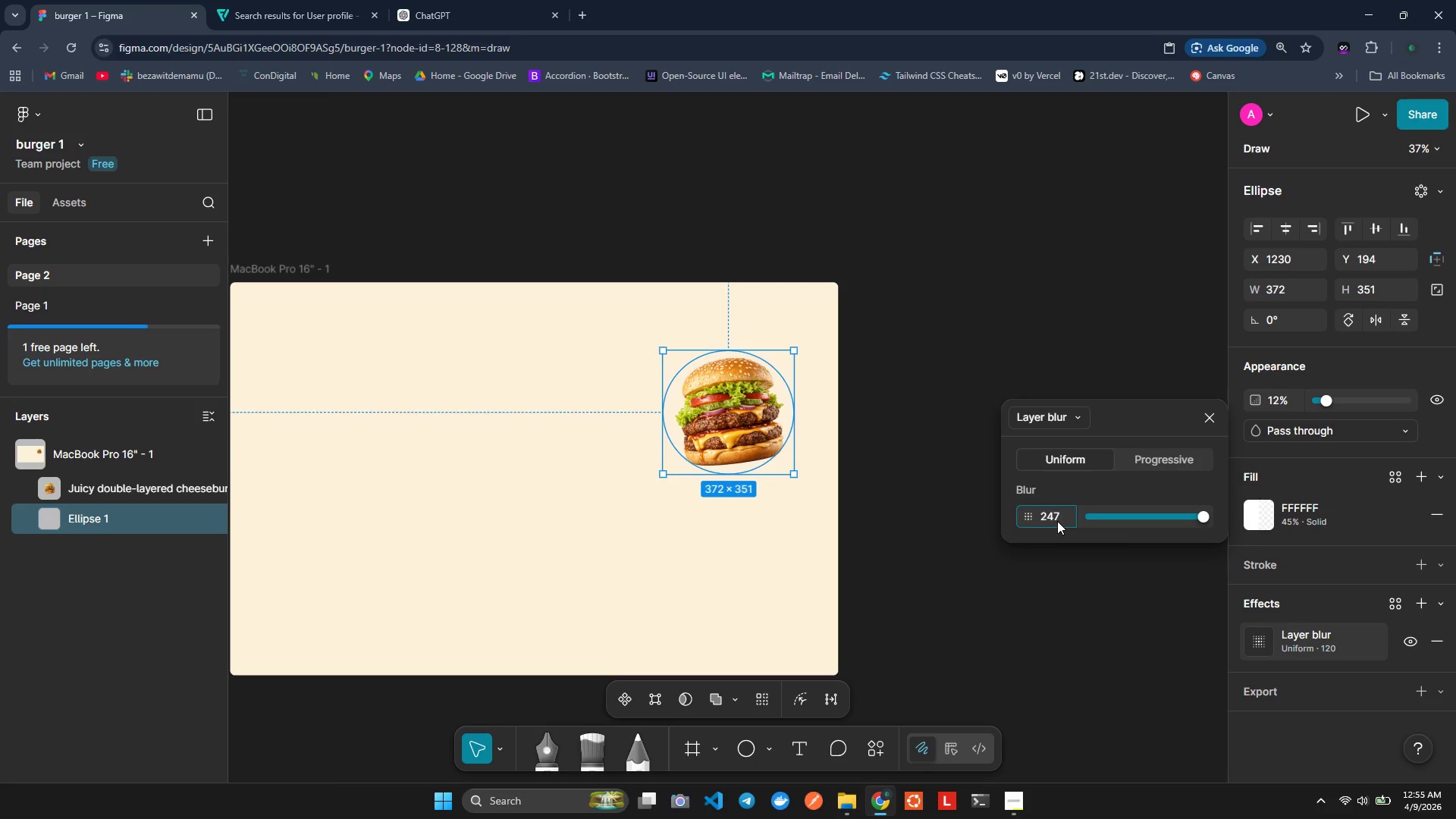 
key(Enter)
 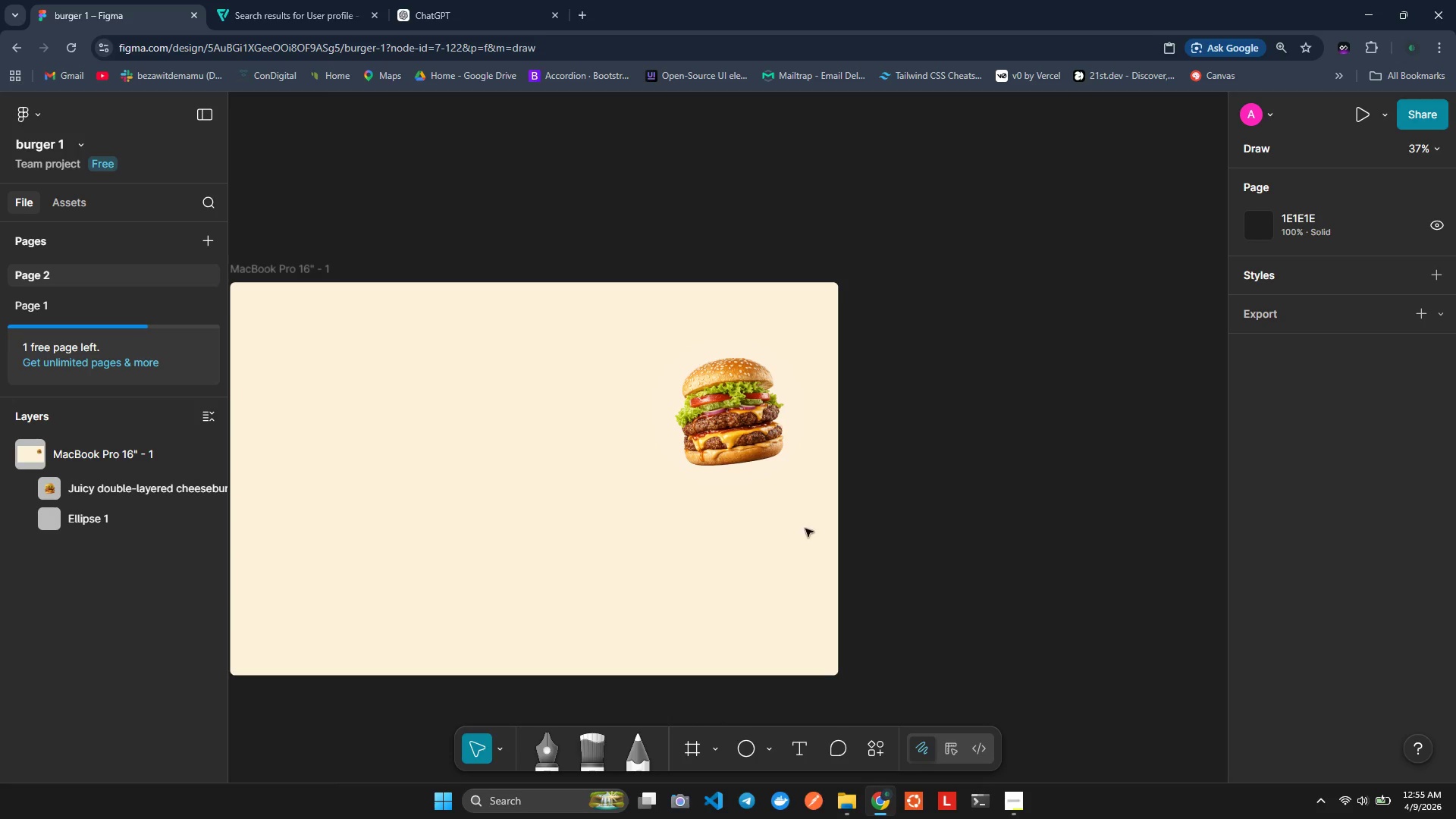 
wait(12.95)
 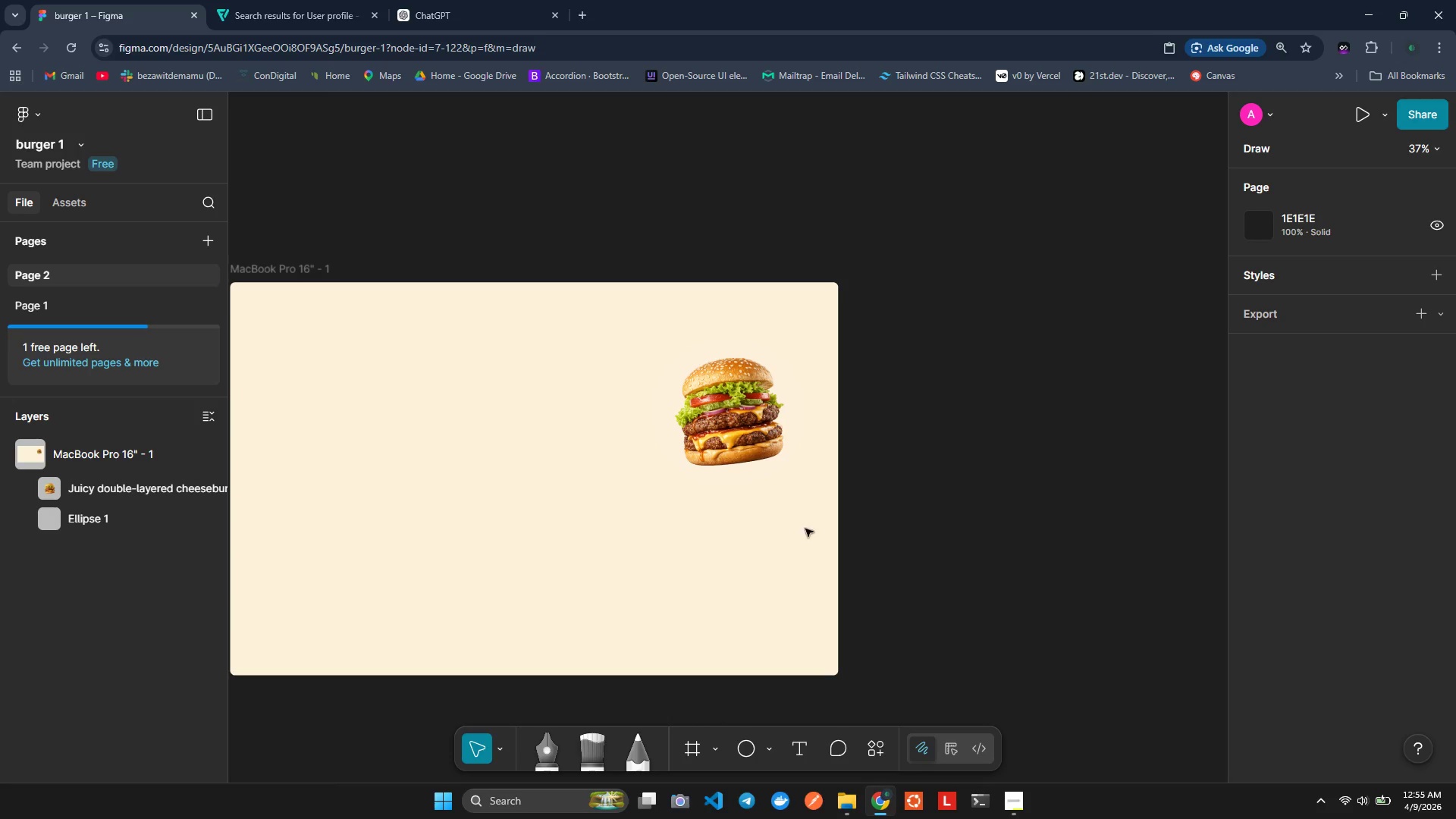 
hold_key(key=ControlLeft, duration=0.62)
left_click_drag(start_coordinate=[388, 725], to_coordinate=[364, 728])
 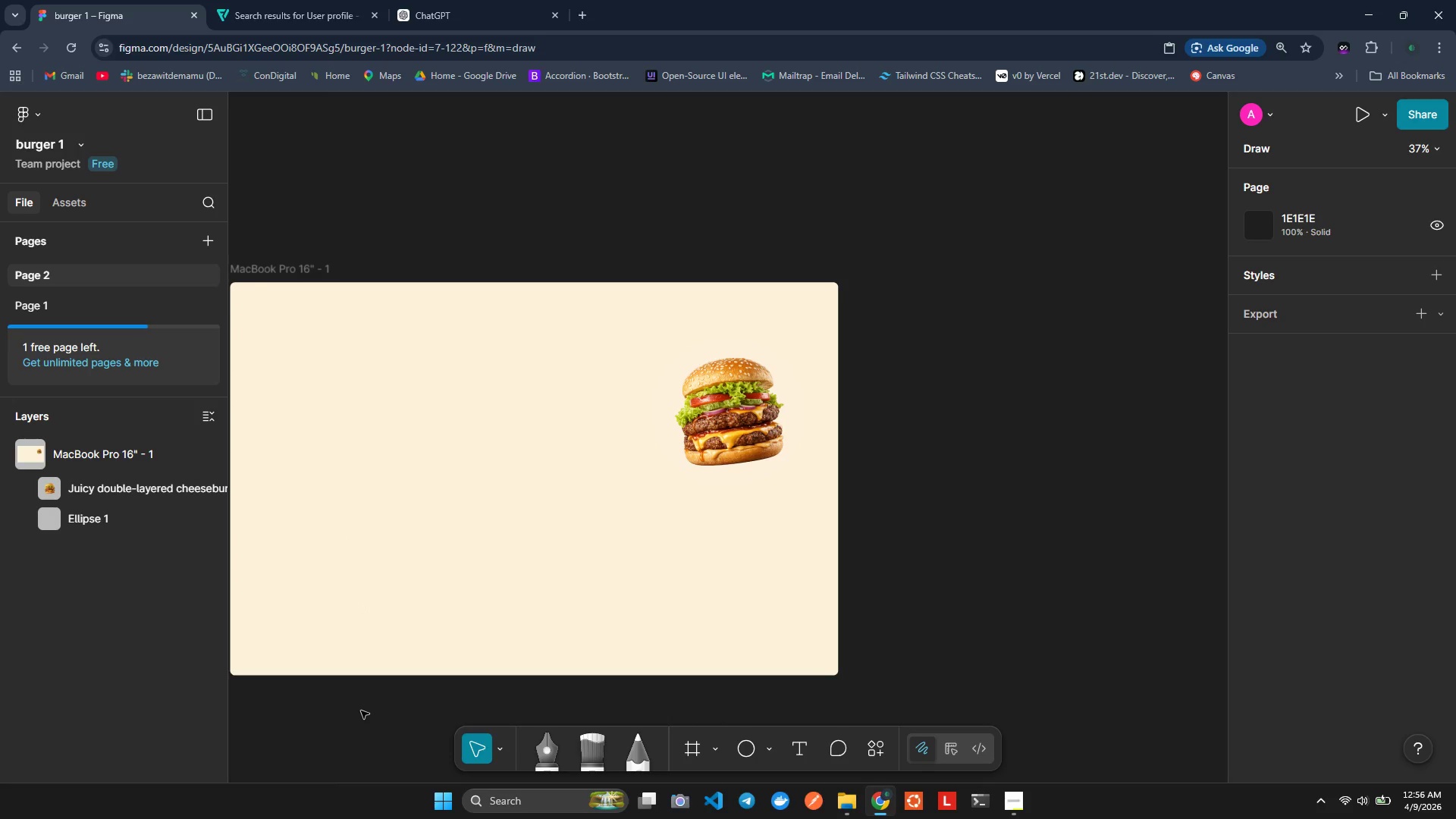 
scroll: coordinate [306, 679], scroll_direction: up, amount: 1.0
 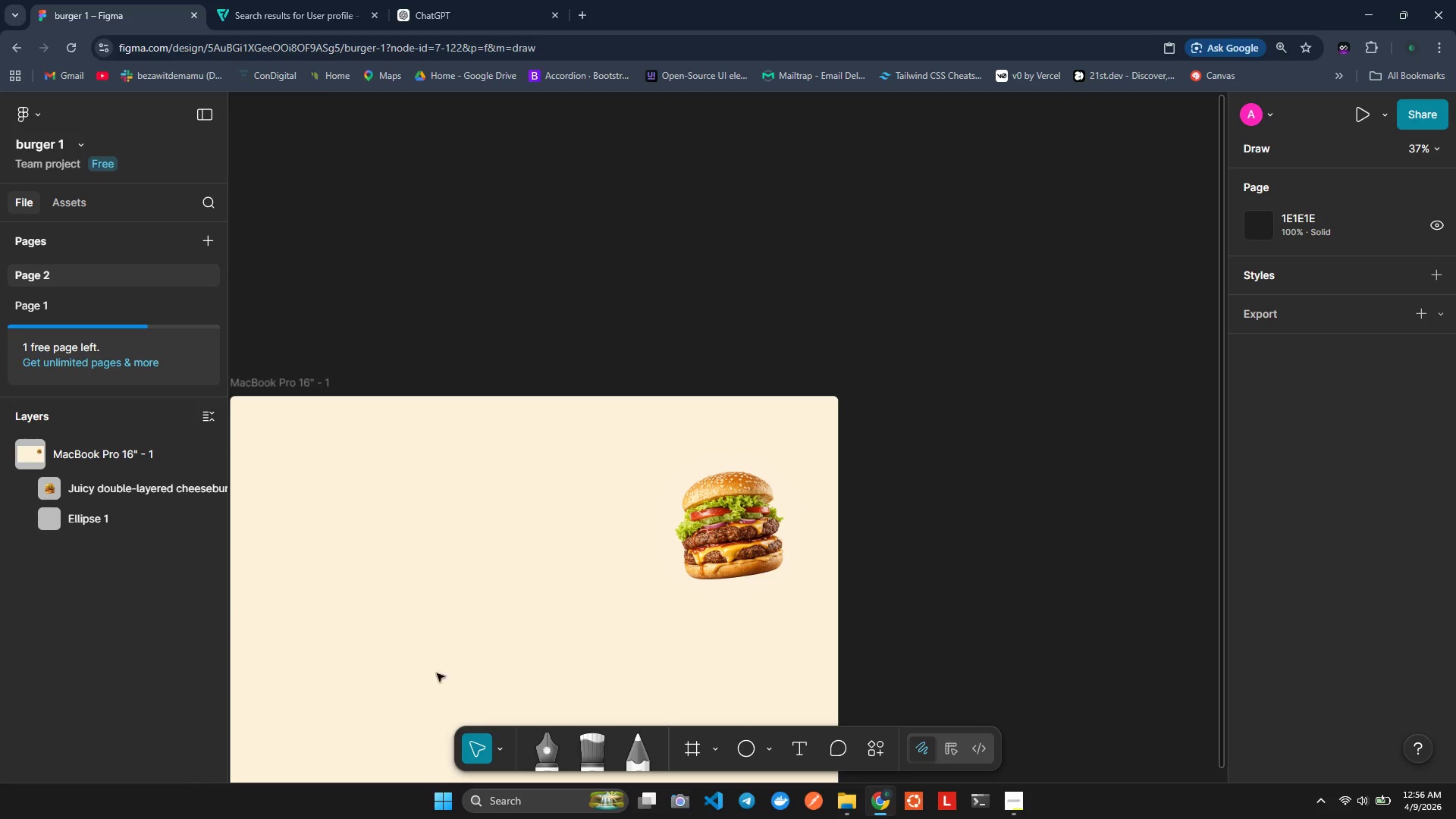 
key(Control+Shift+ShiftLeft)
 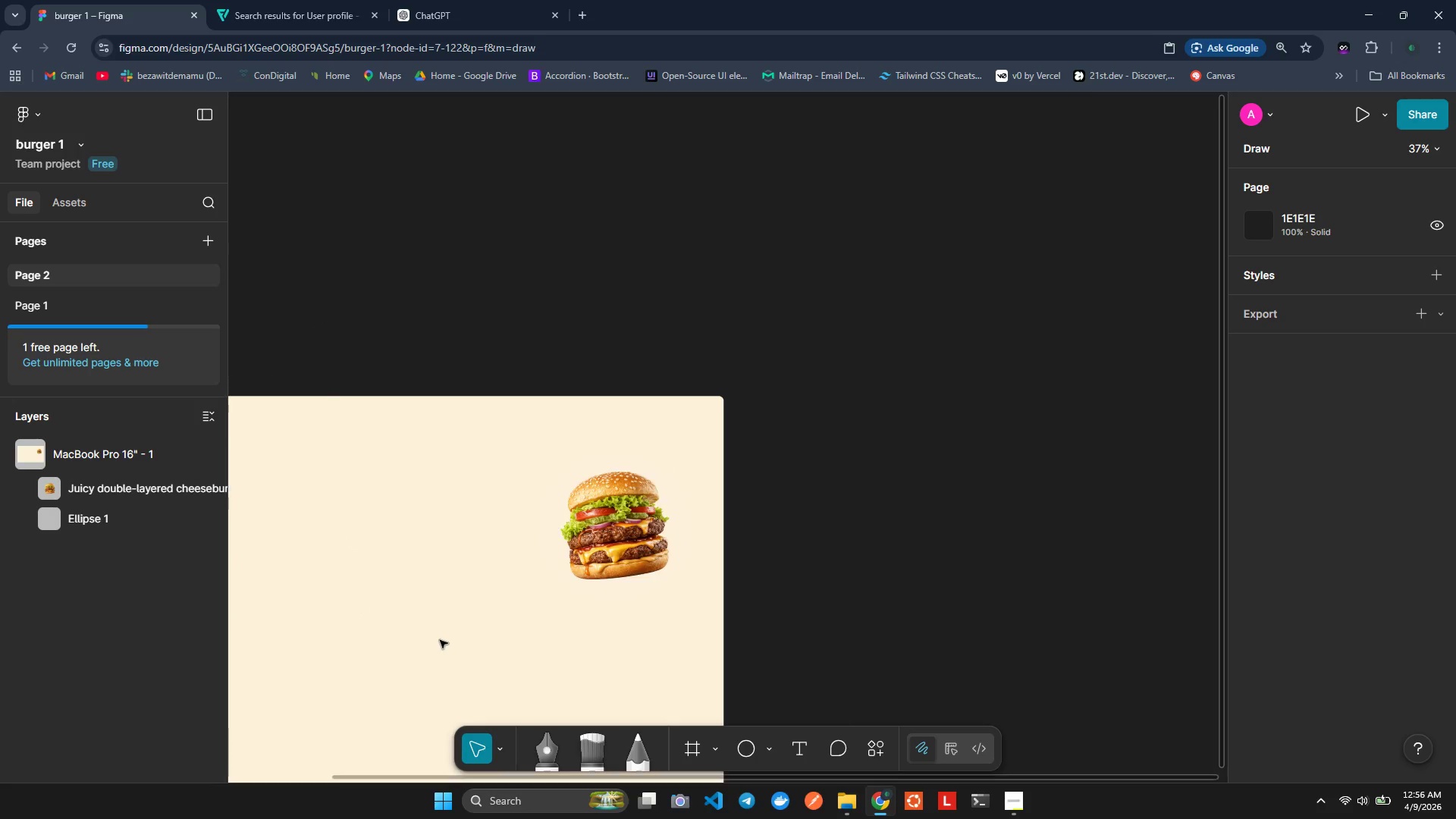 
key(Control+Shift+ShiftLeft)
 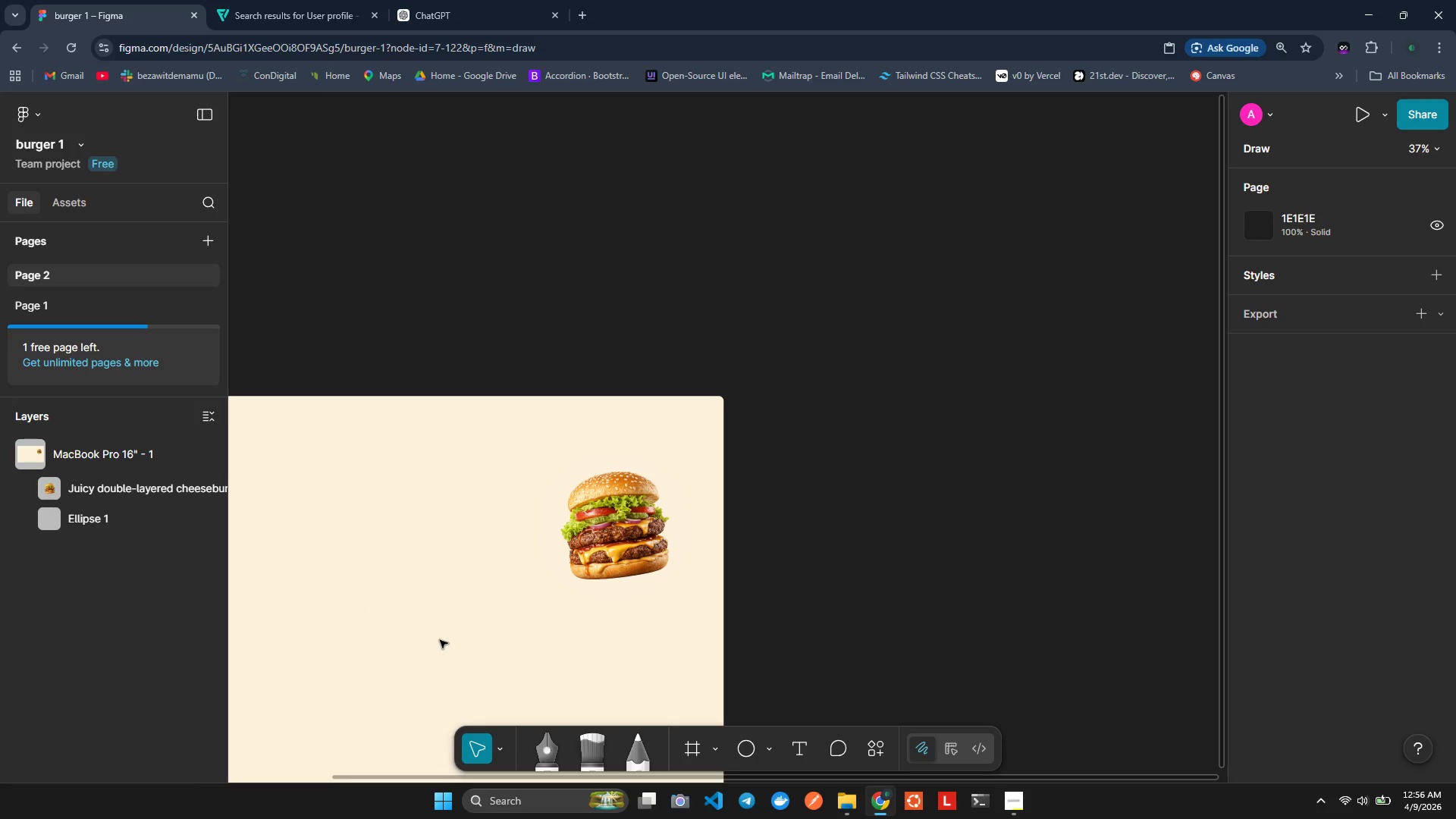 
scroll: coordinate [440, 640], scroll_direction: down, amount: 1.0
 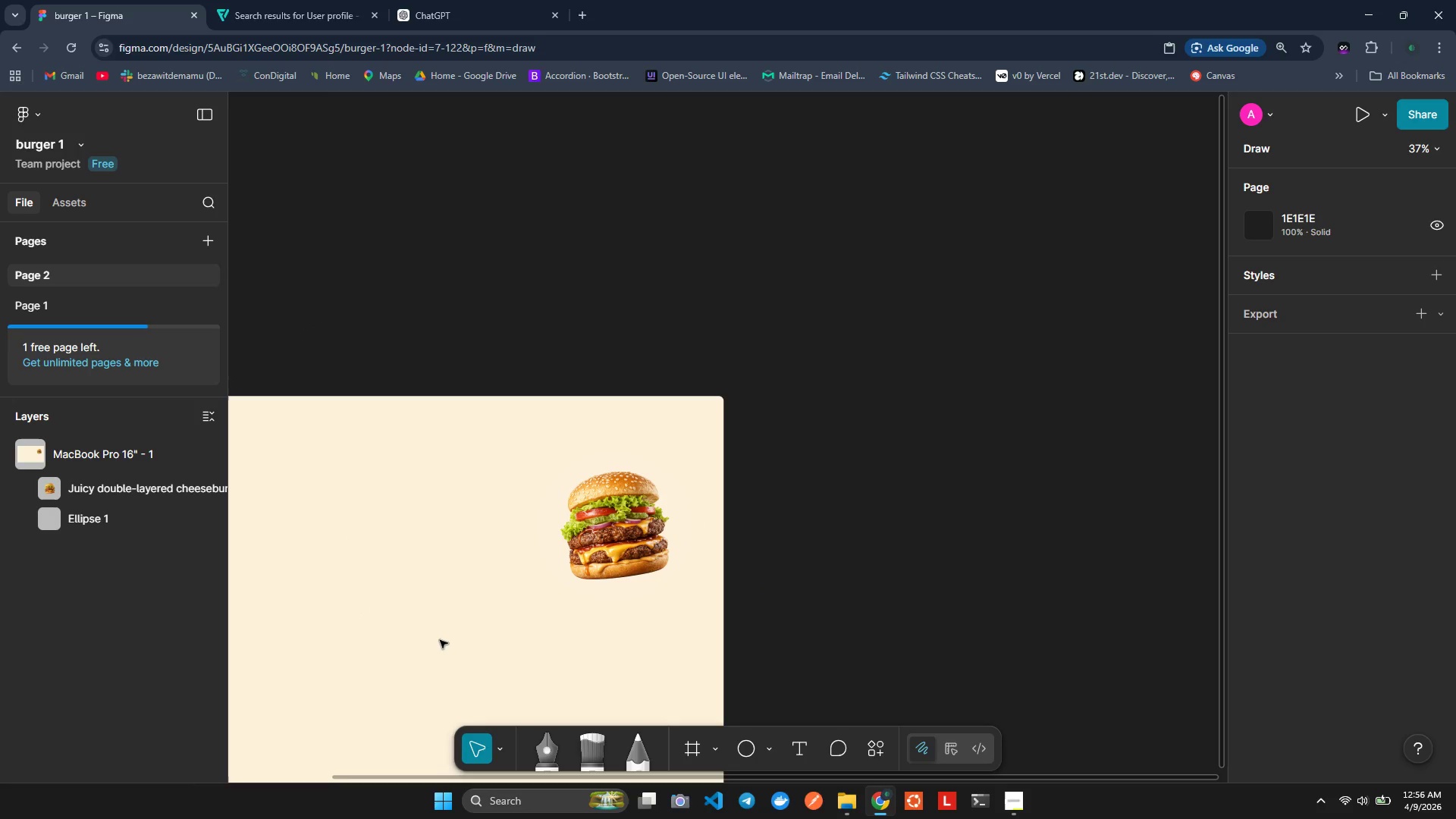 
hold_key(key=ControlLeft, duration=0.5)
 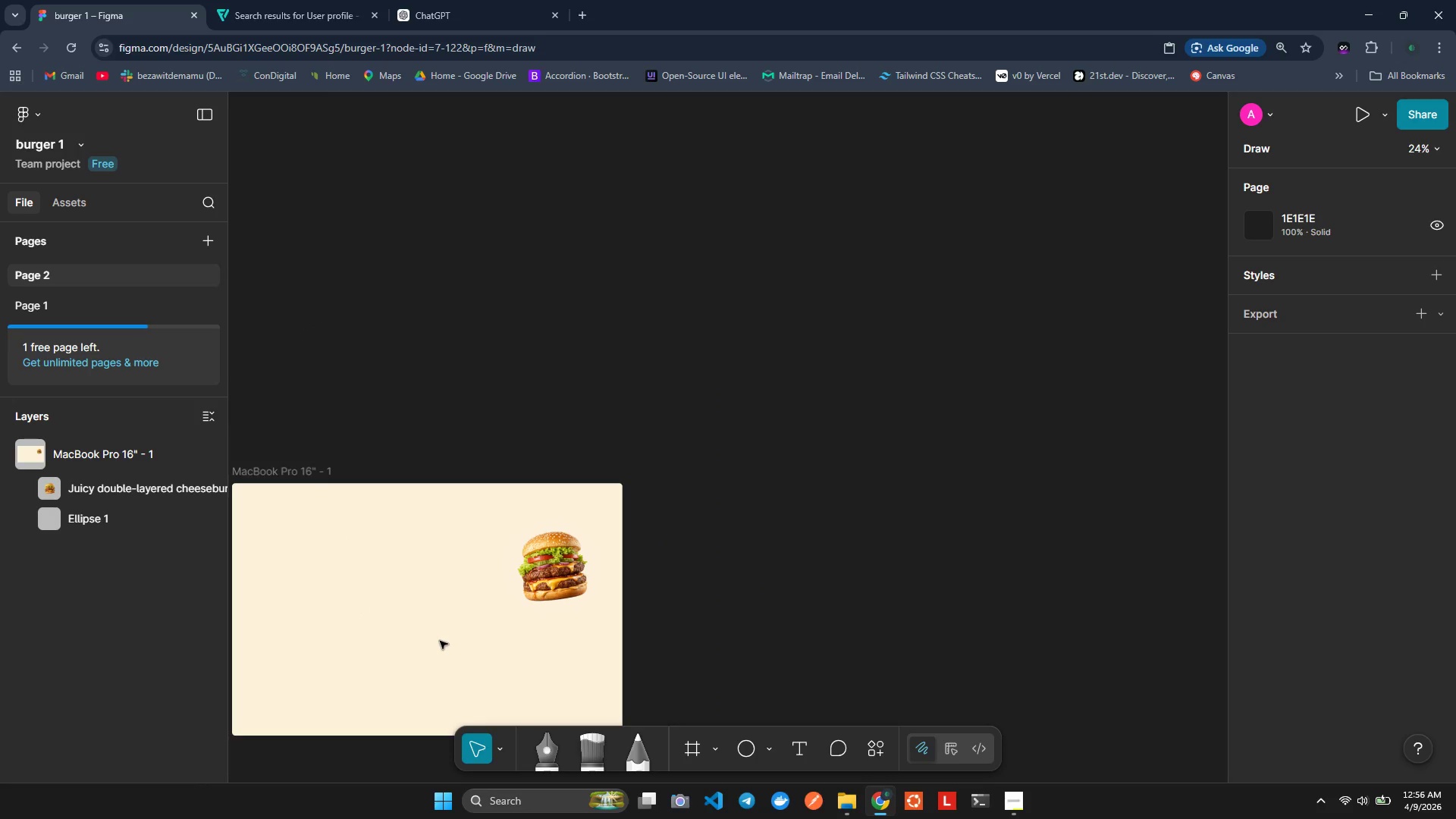 
hold_key(key=ShiftLeft, duration=0.47)
scroll: coordinate [440, 641], scroll_direction: up, amount: 2.0
 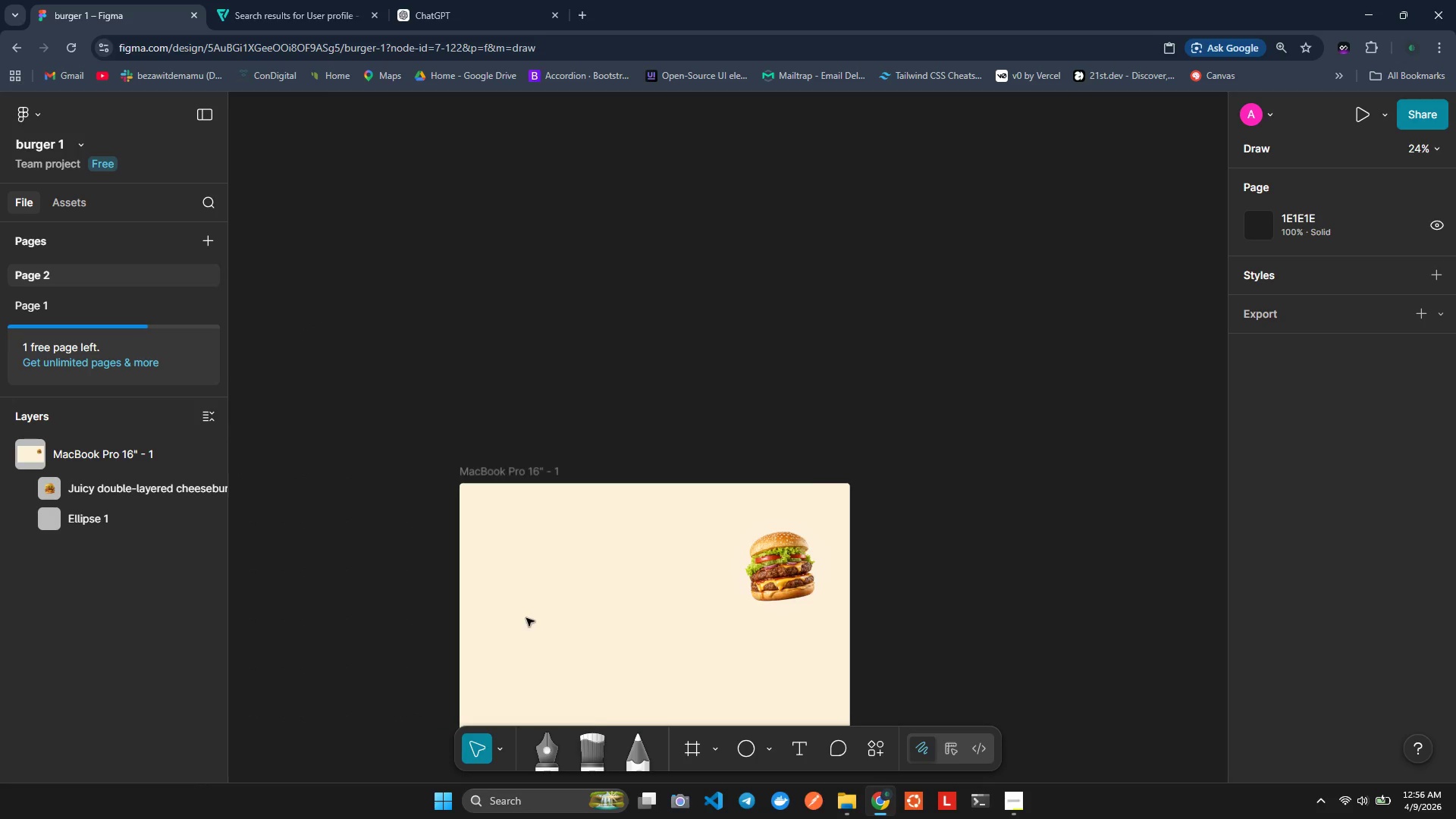 
scroll: coordinate [526, 618], scroll_direction: down, amount: 1.0
 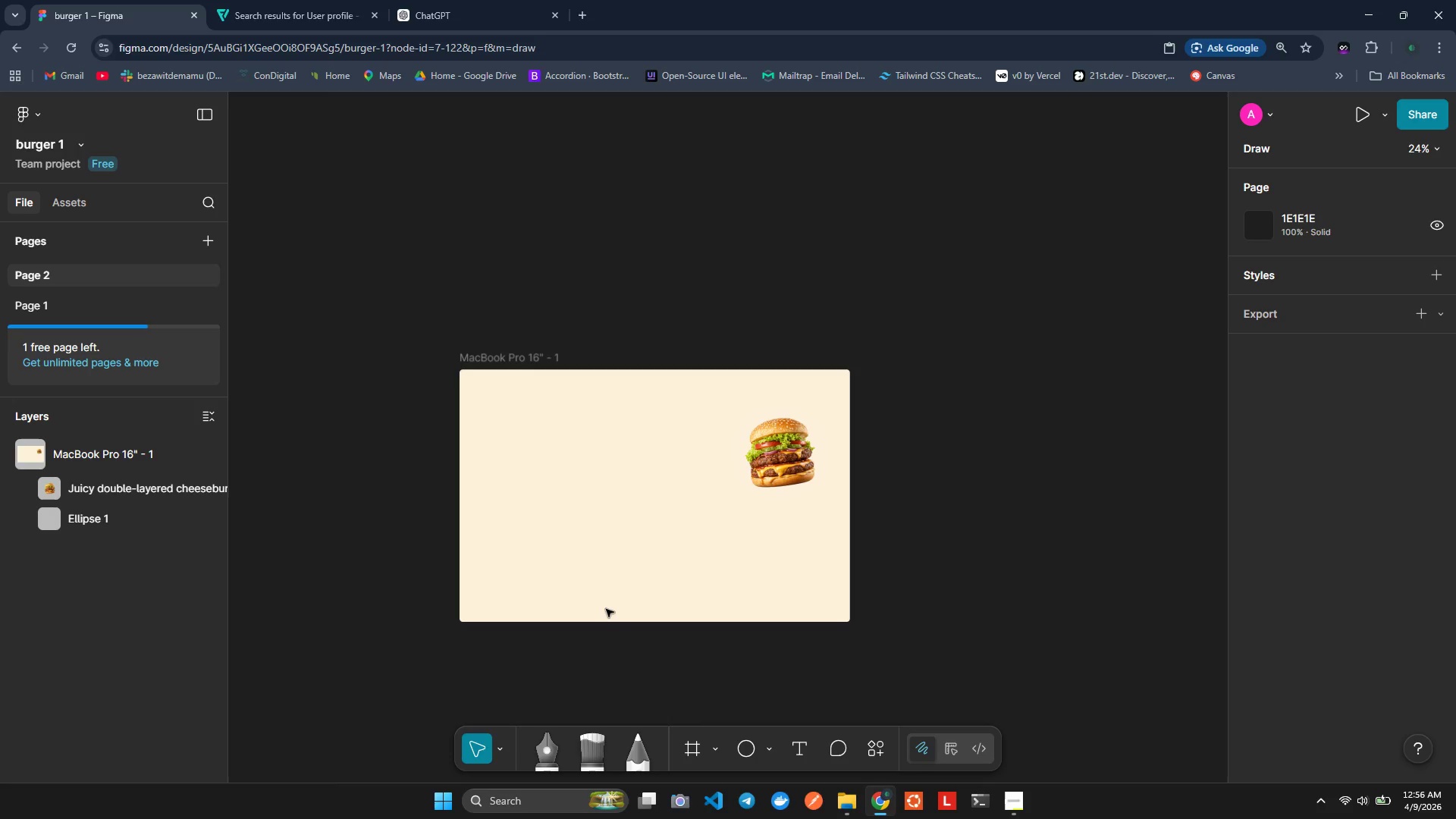 
hold_key(key=ShiftLeft, duration=0.5)
scroll: coordinate [646, 639], scroll_direction: up, amount: 2.0
 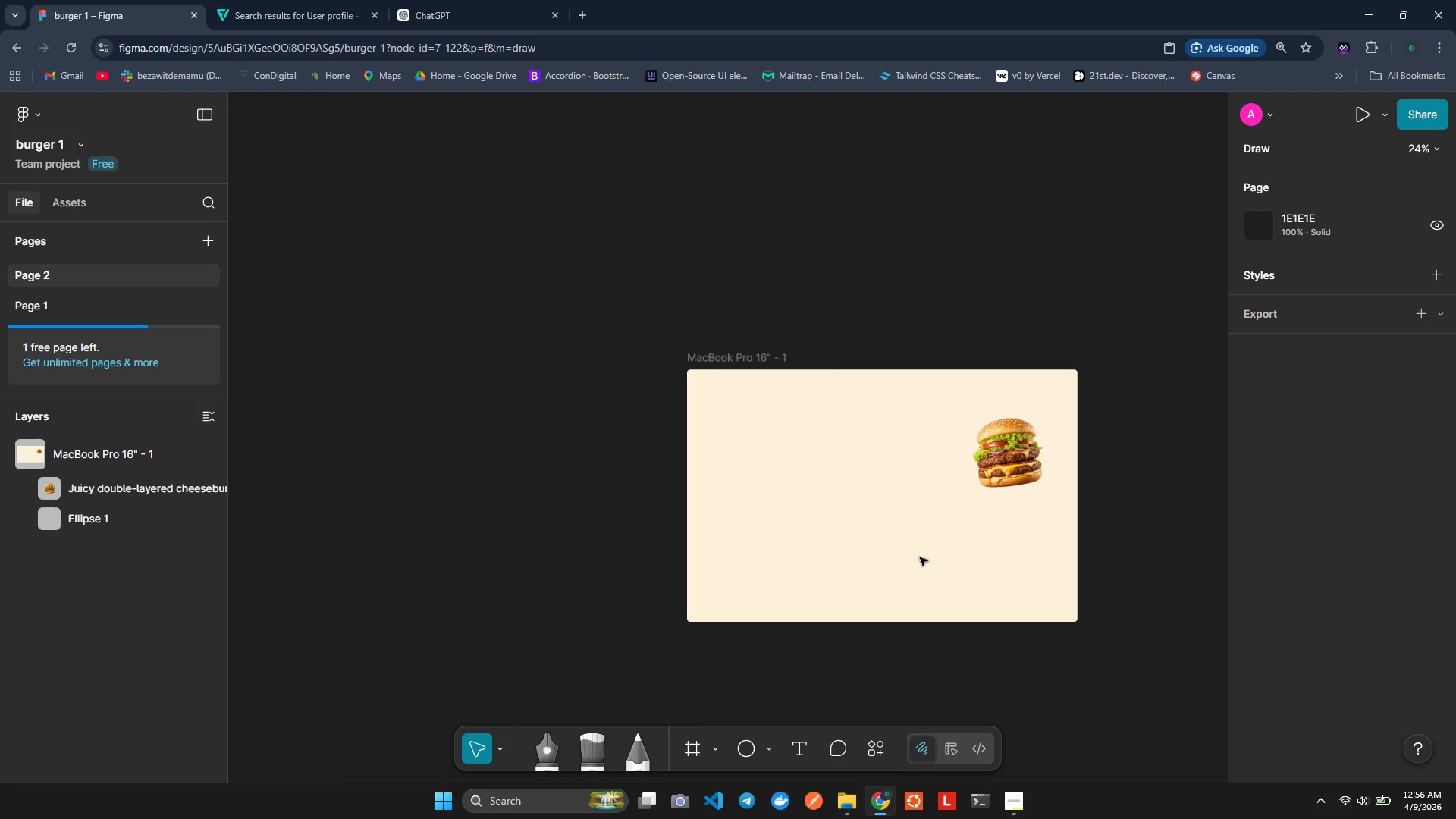 
key(Shift+ShiftLeft)
 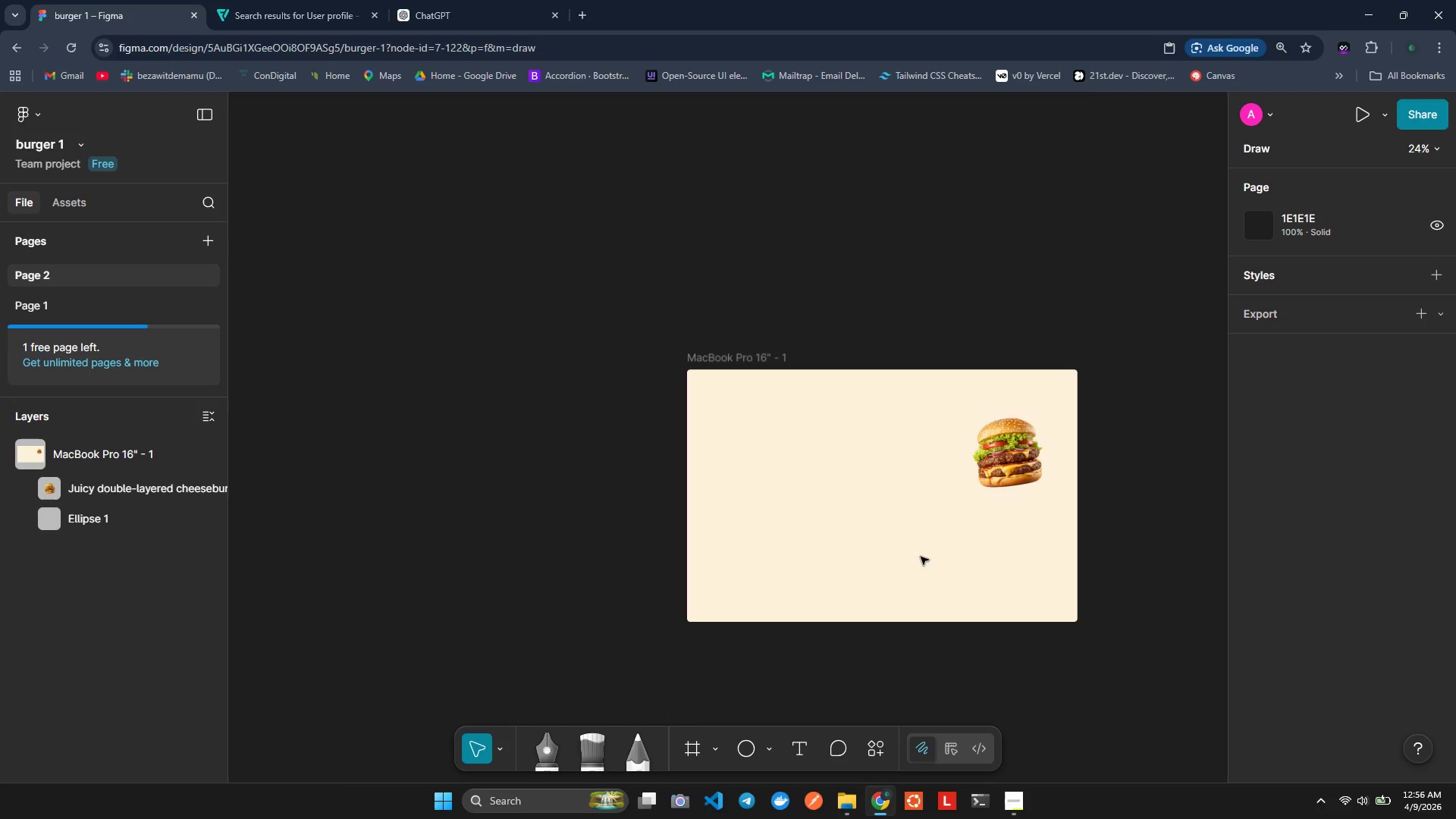 
hold_key(key=ControlLeft, duration=0.92)
 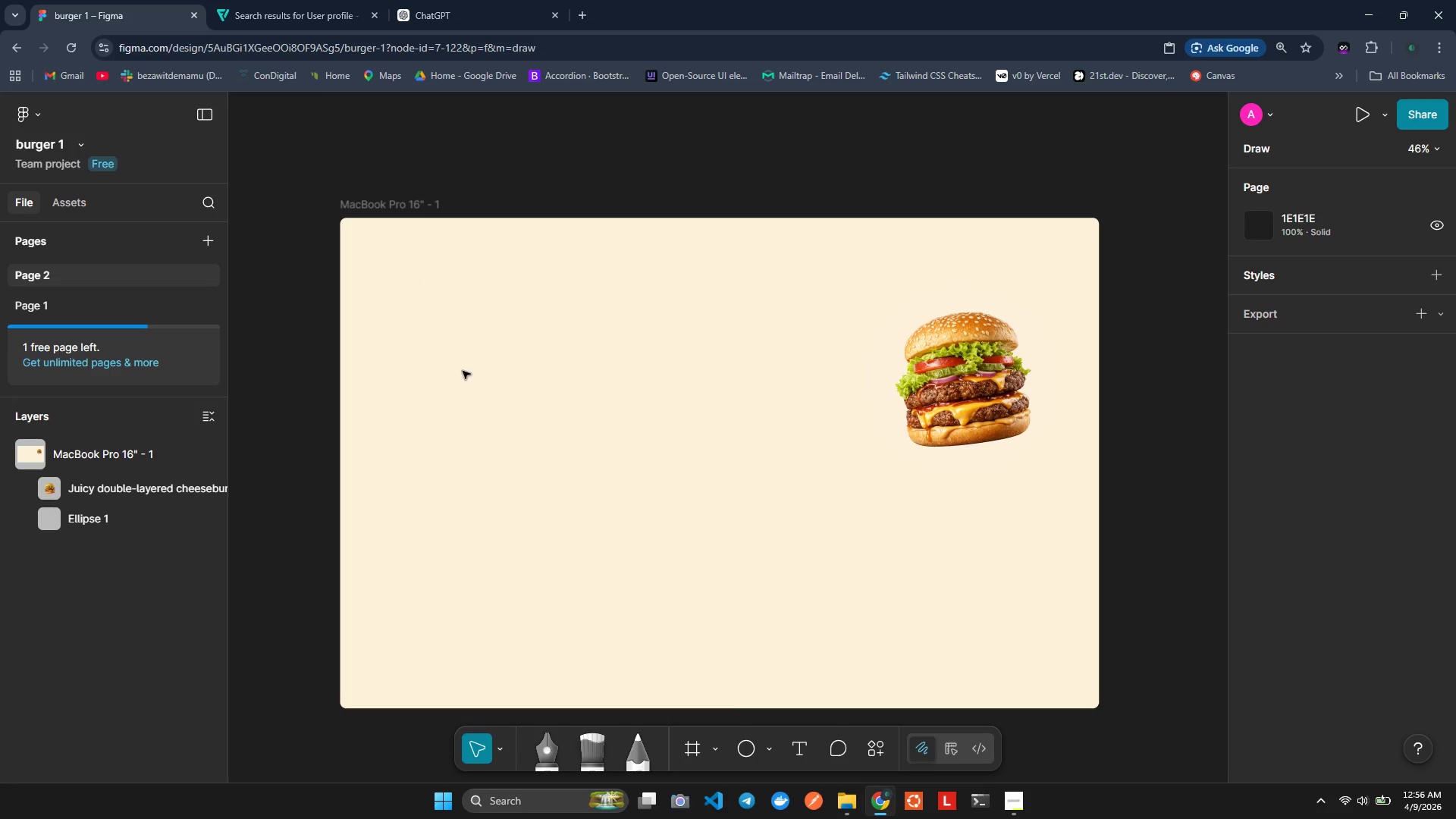 
scroll: coordinate [921, 555], scroll_direction: down, amount: 1.0
 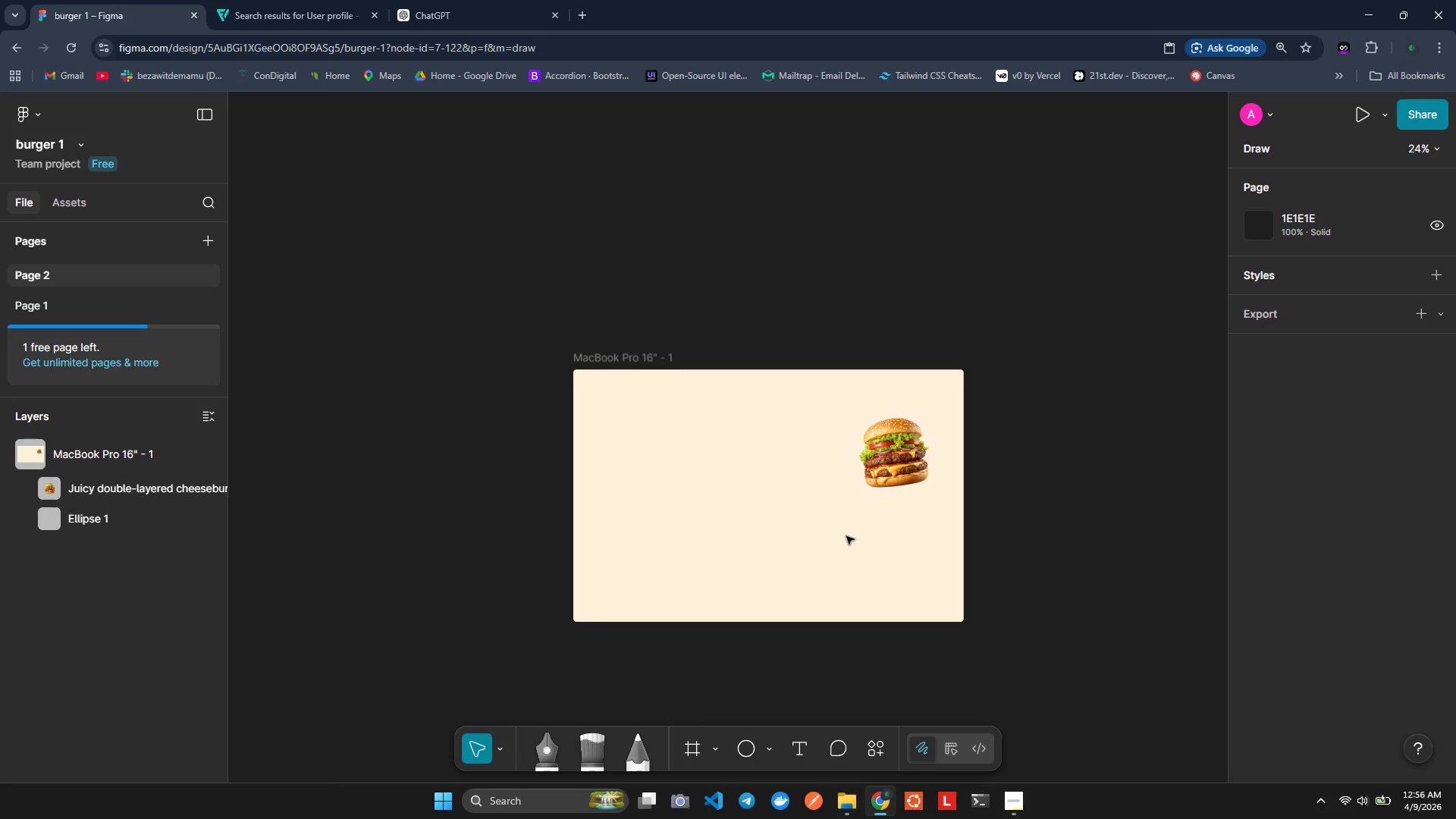 
scroll: coordinate [773, 528], scroll_direction: up, amount: 3.0
 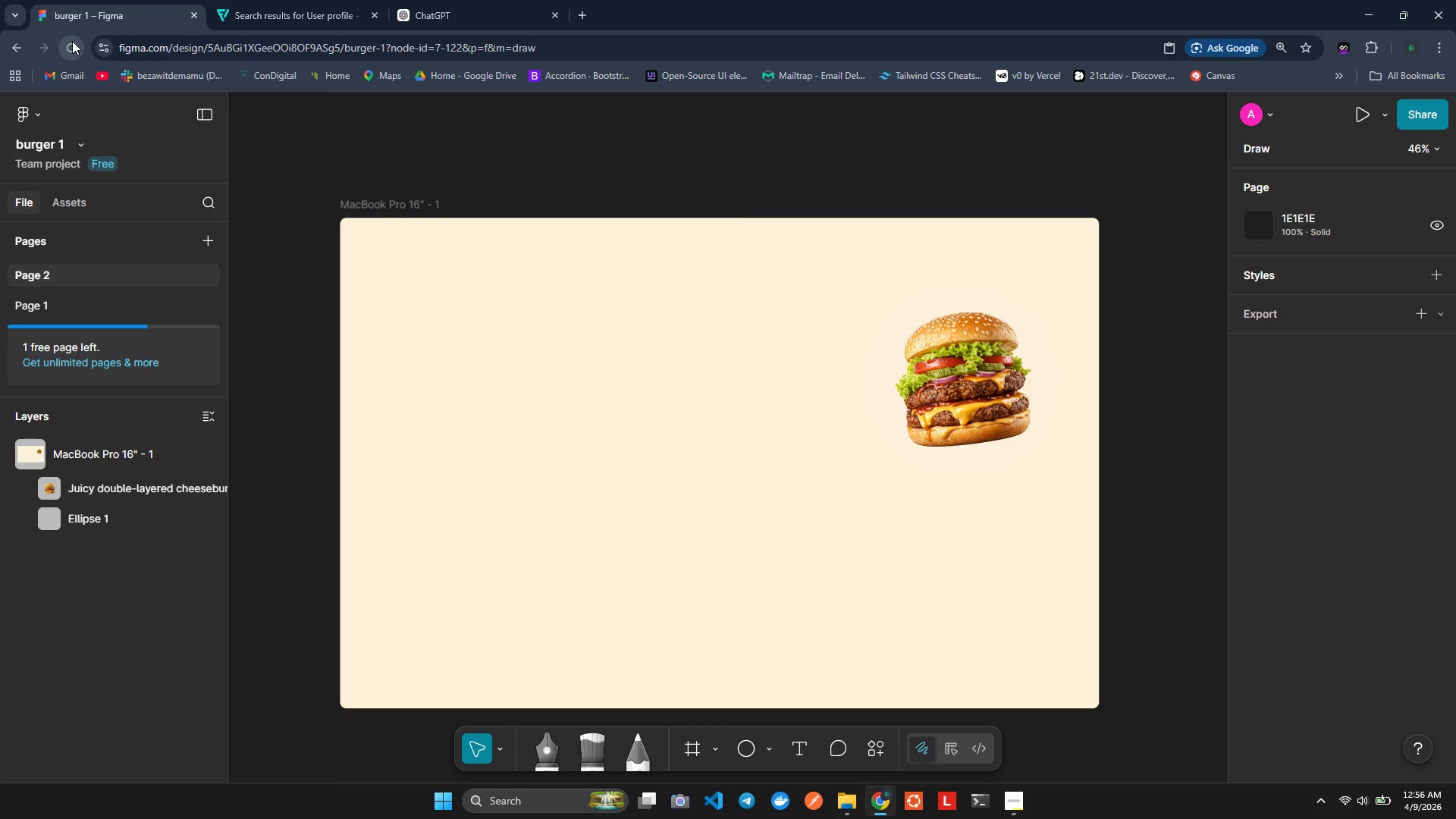 
wait(11.1)
 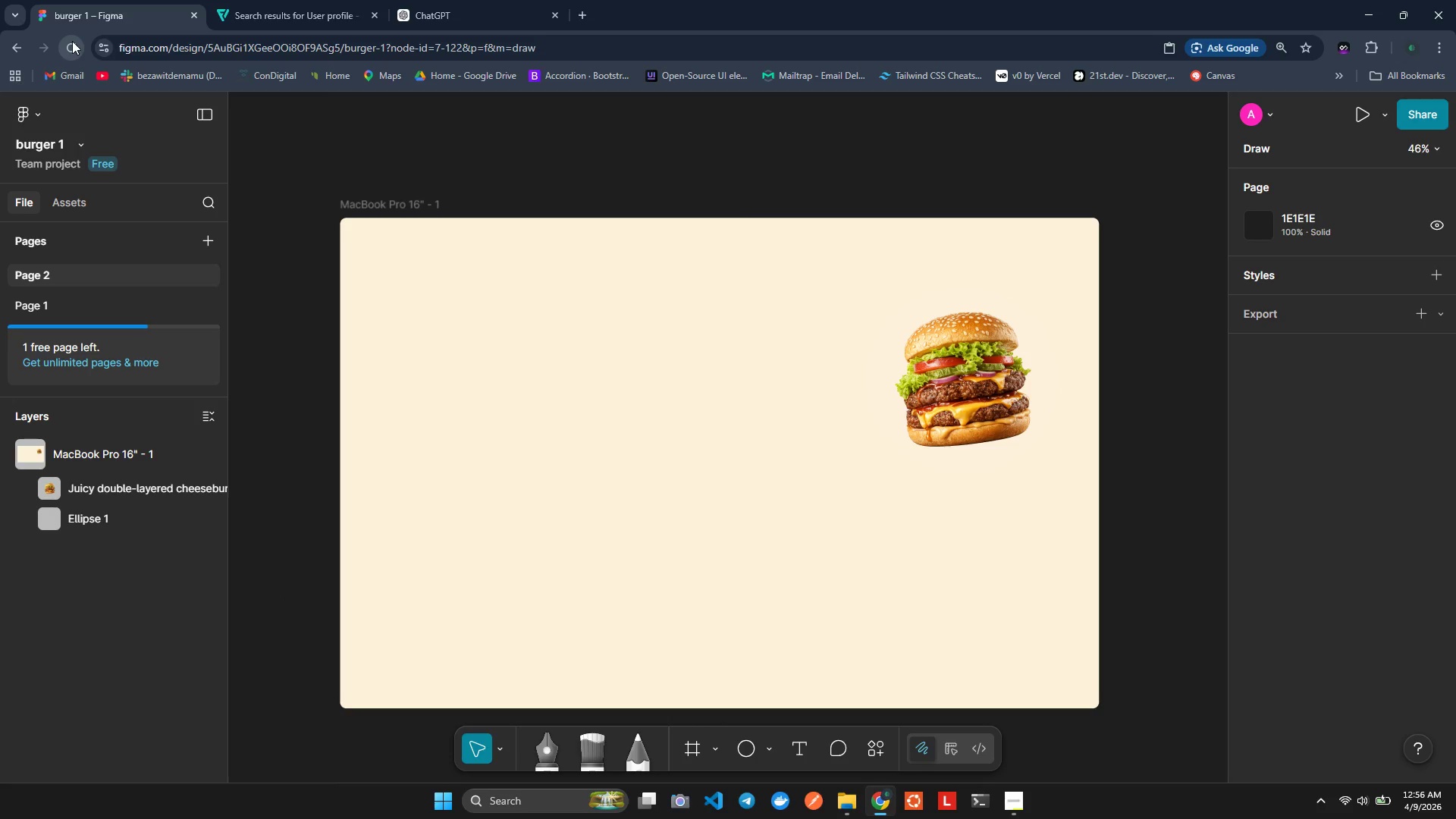 
left_click([350, 246])
 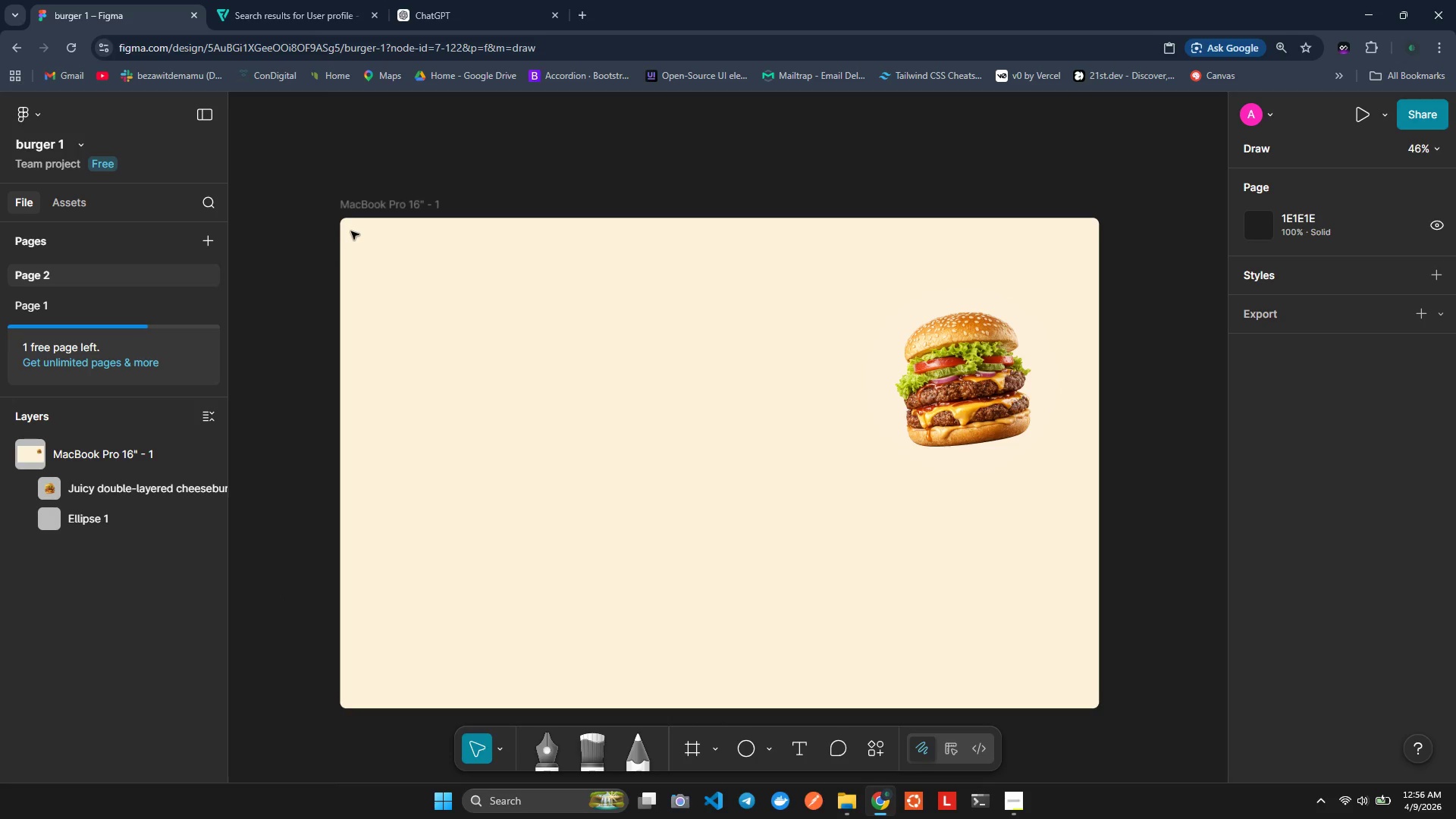 
double_click([351, 224])
 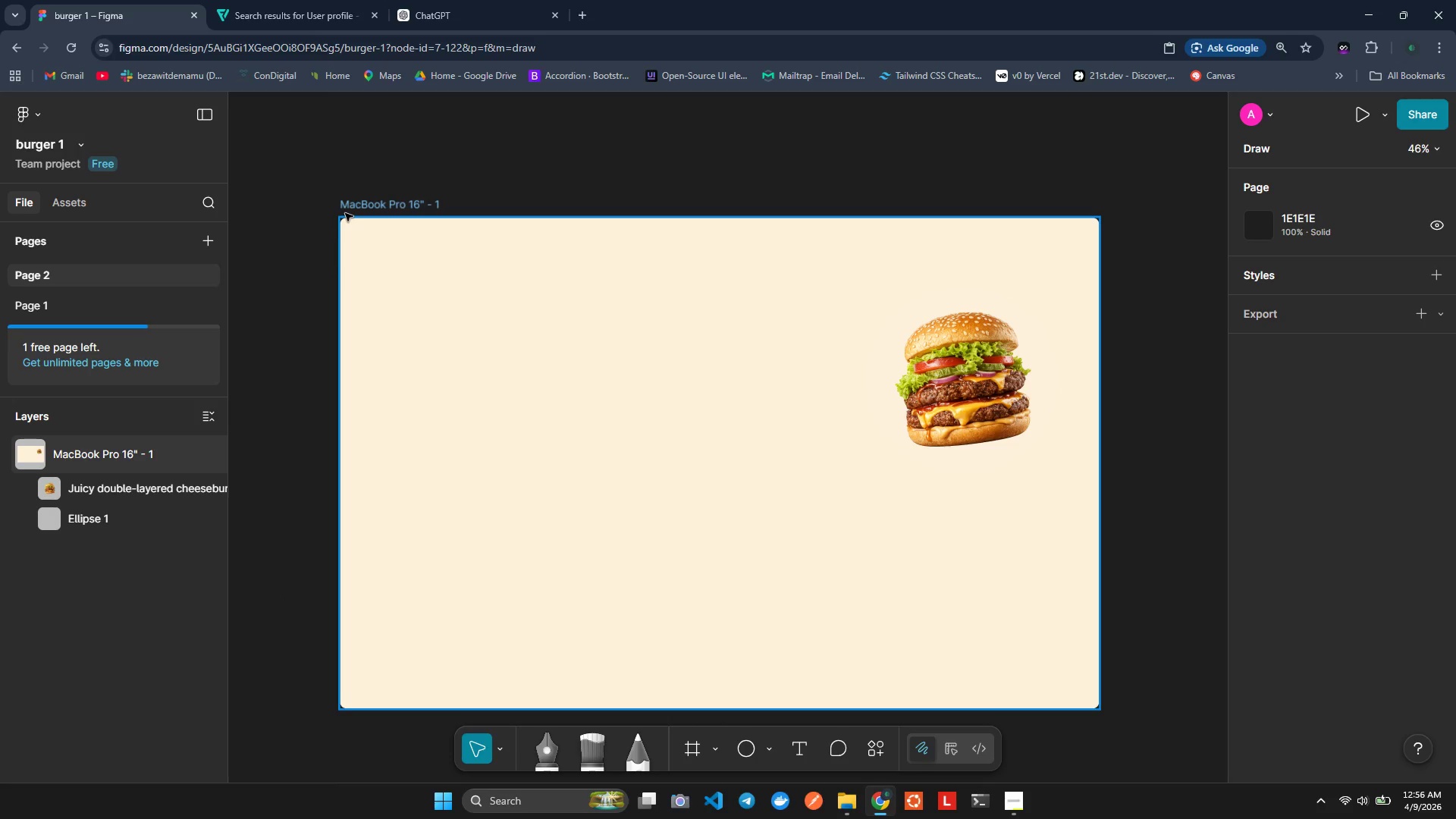 
left_click([345, 213])
 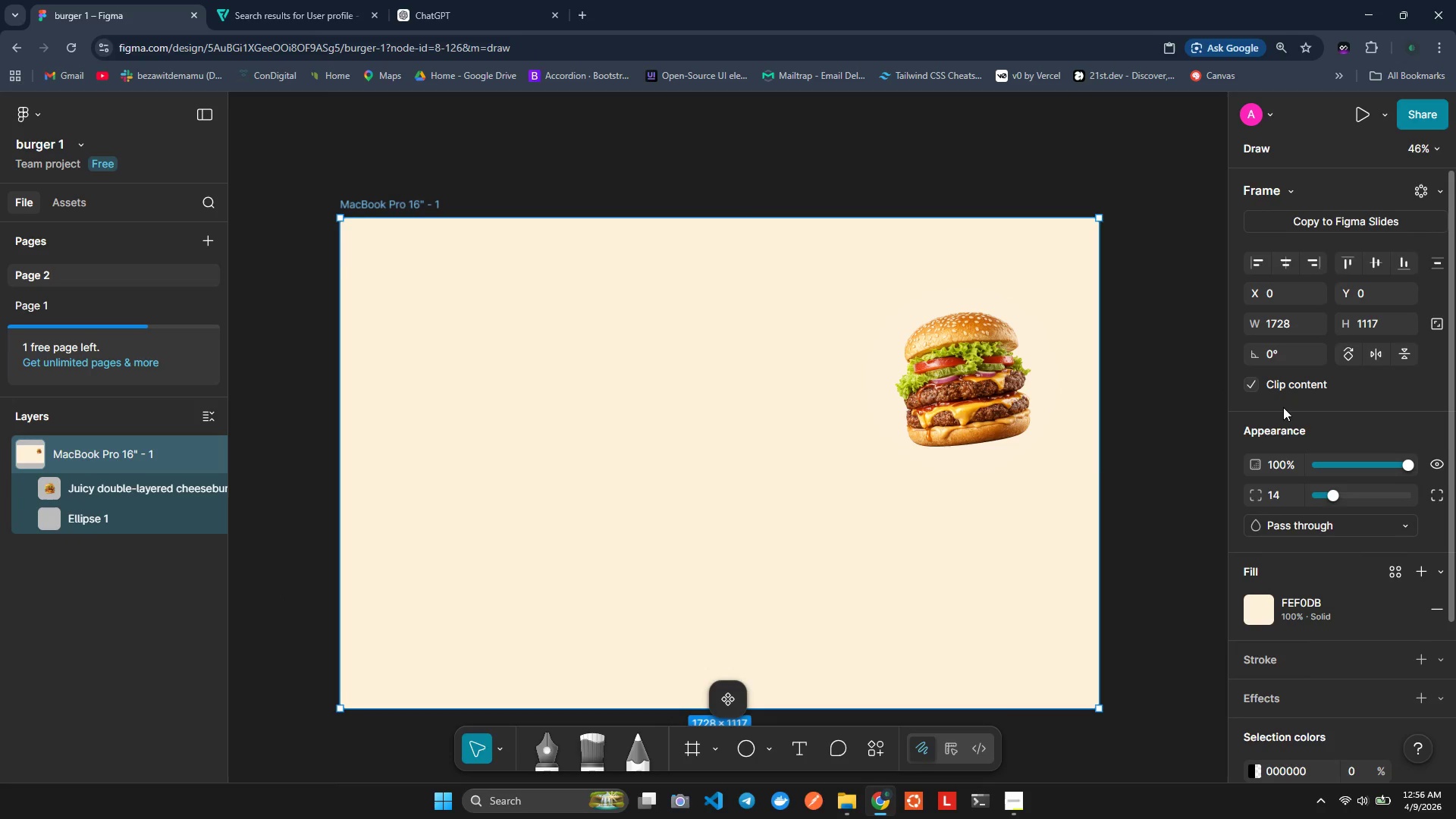 
scroll: coordinate [1340, 715], scroll_direction: down, amount: 4.0
 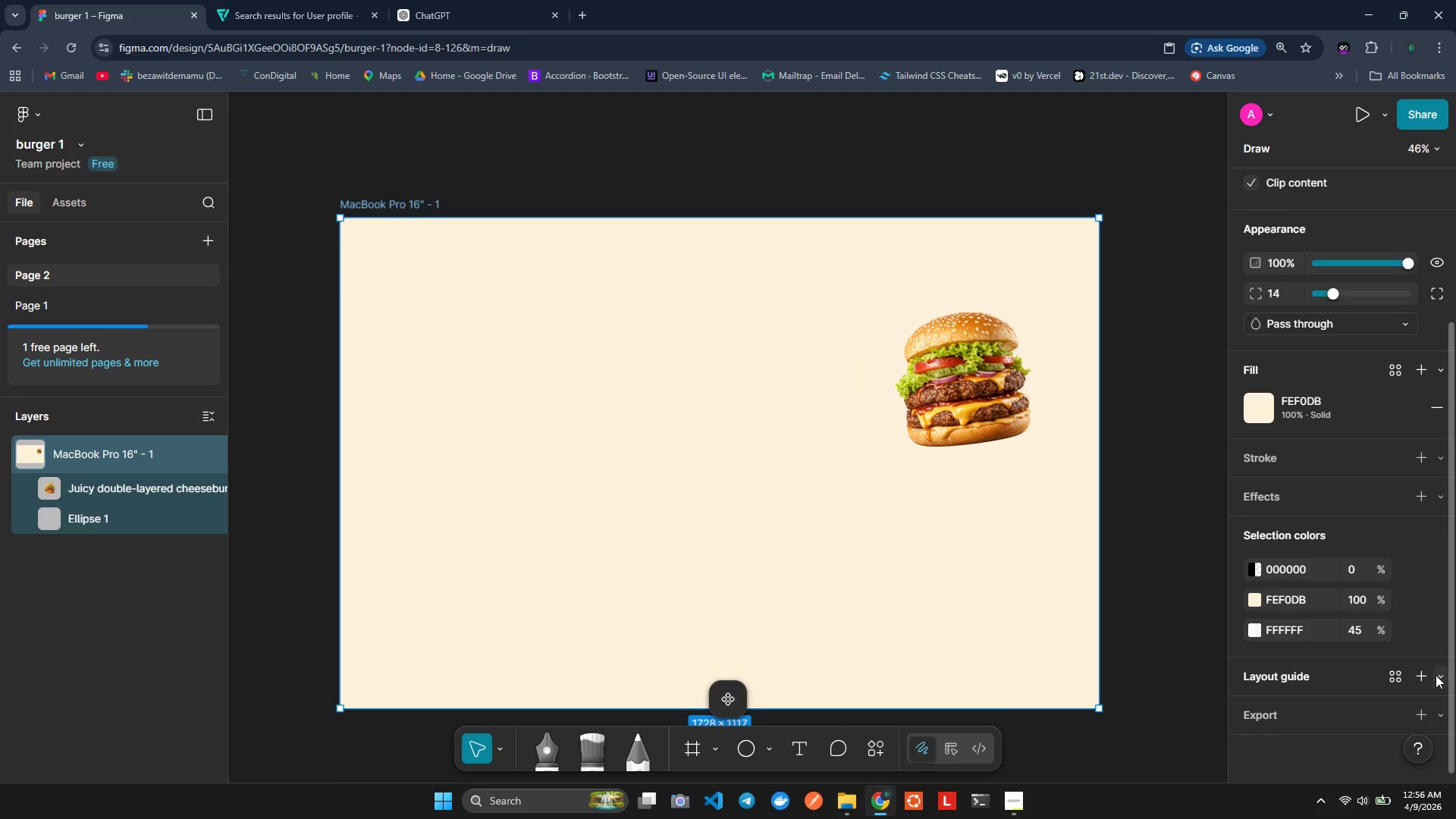 
left_click([1429, 674])
 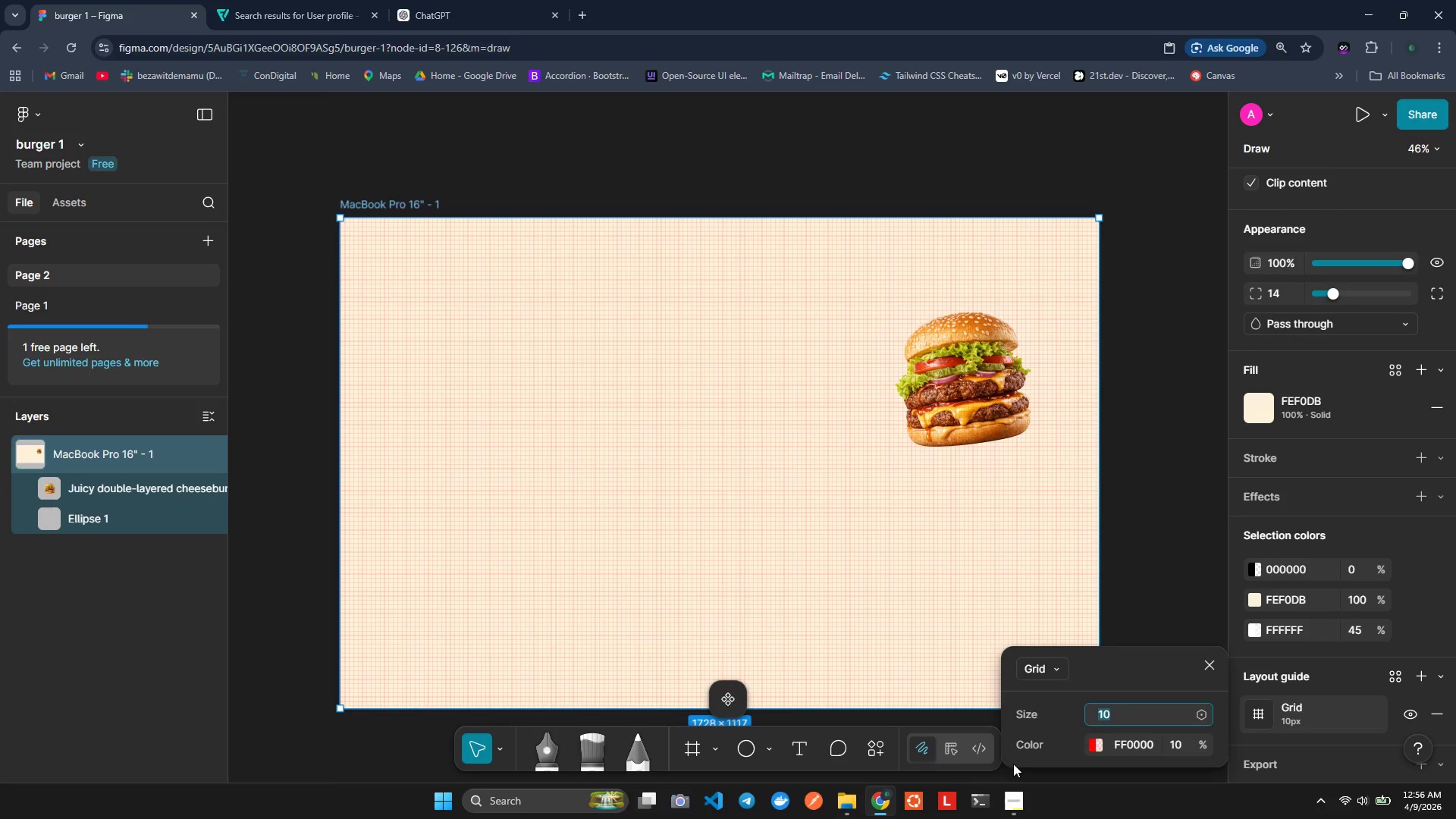 
wait(5.92)
 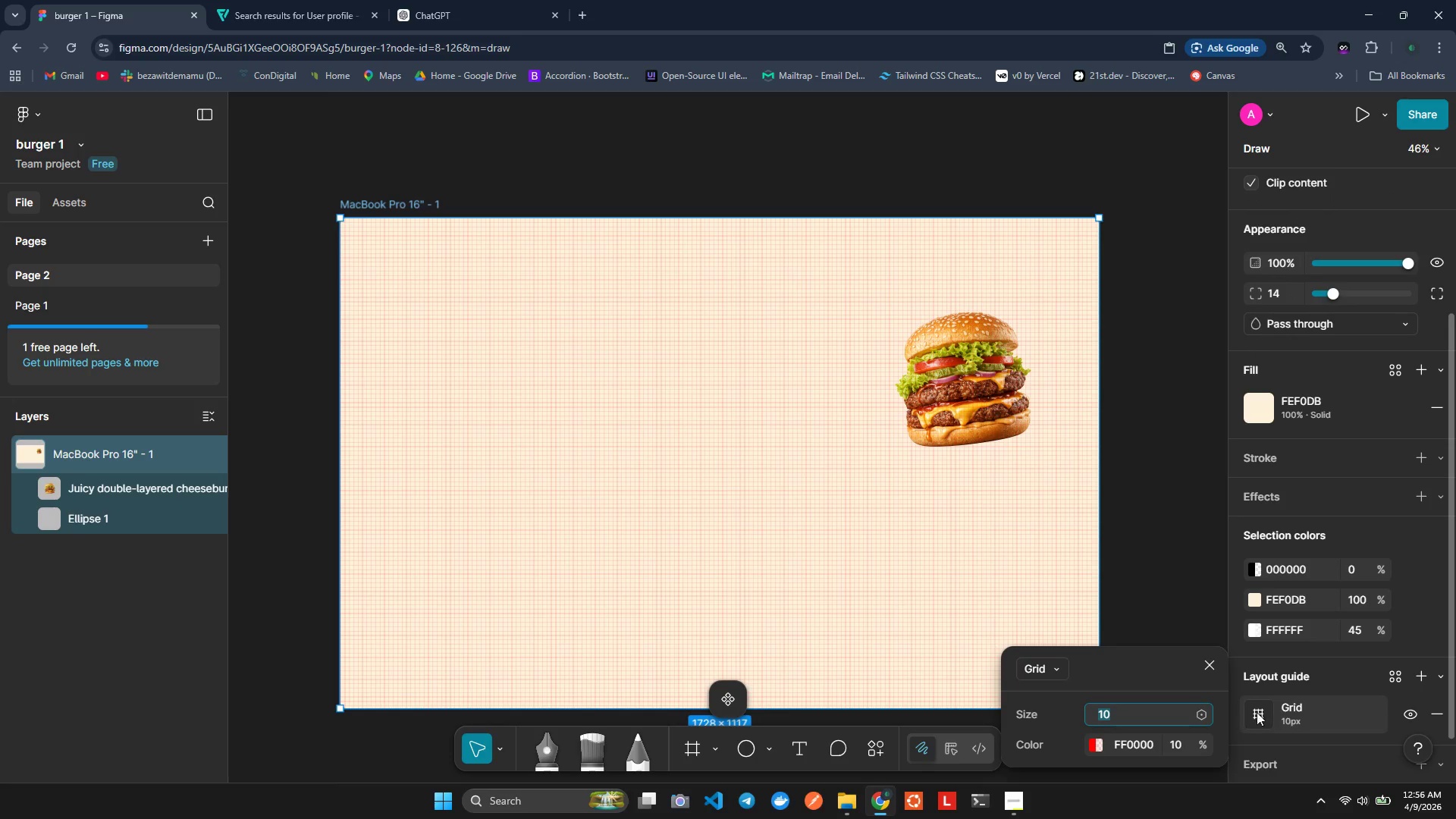 
left_click([1042, 717])
 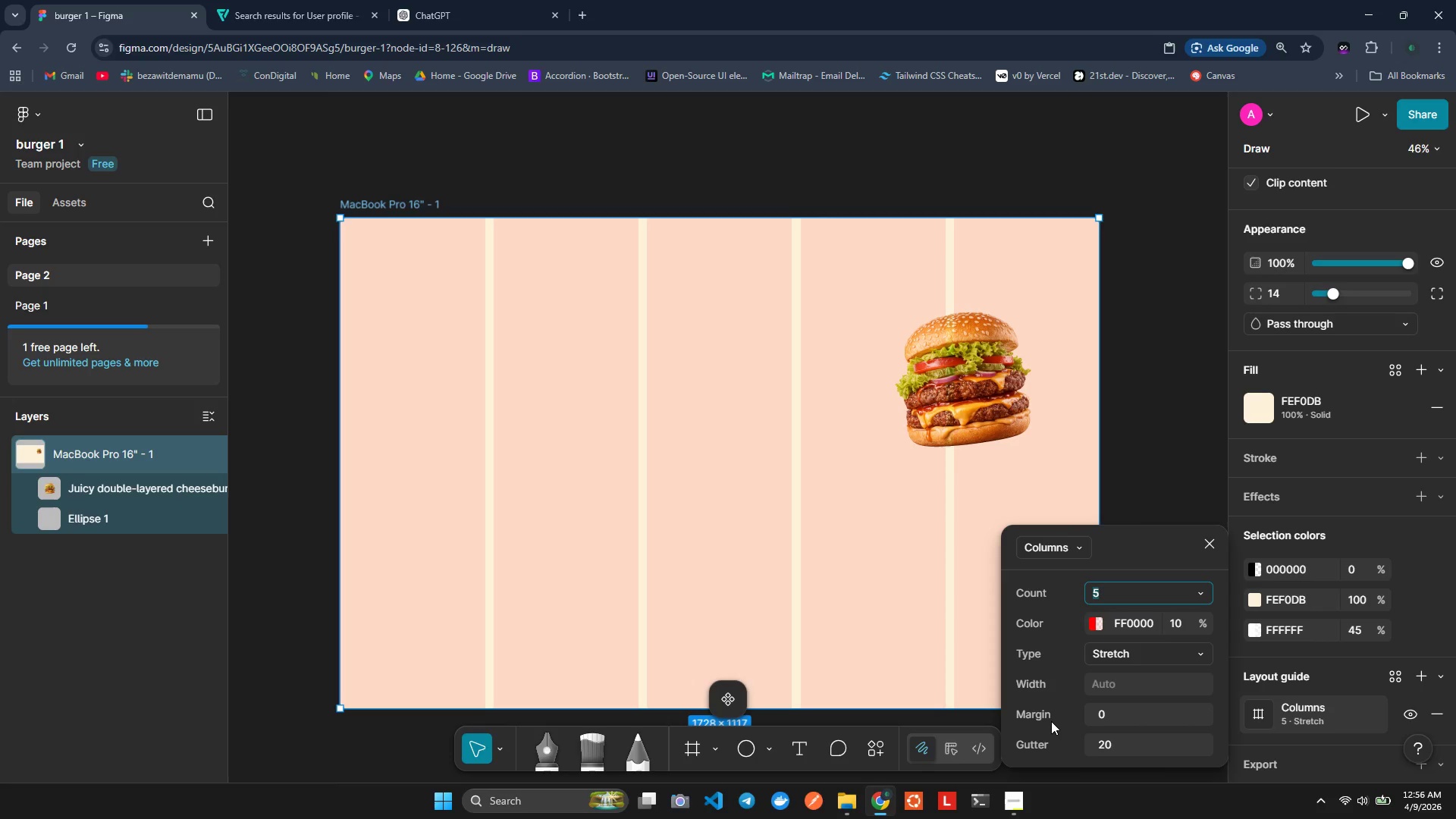 
wait(19.28)
 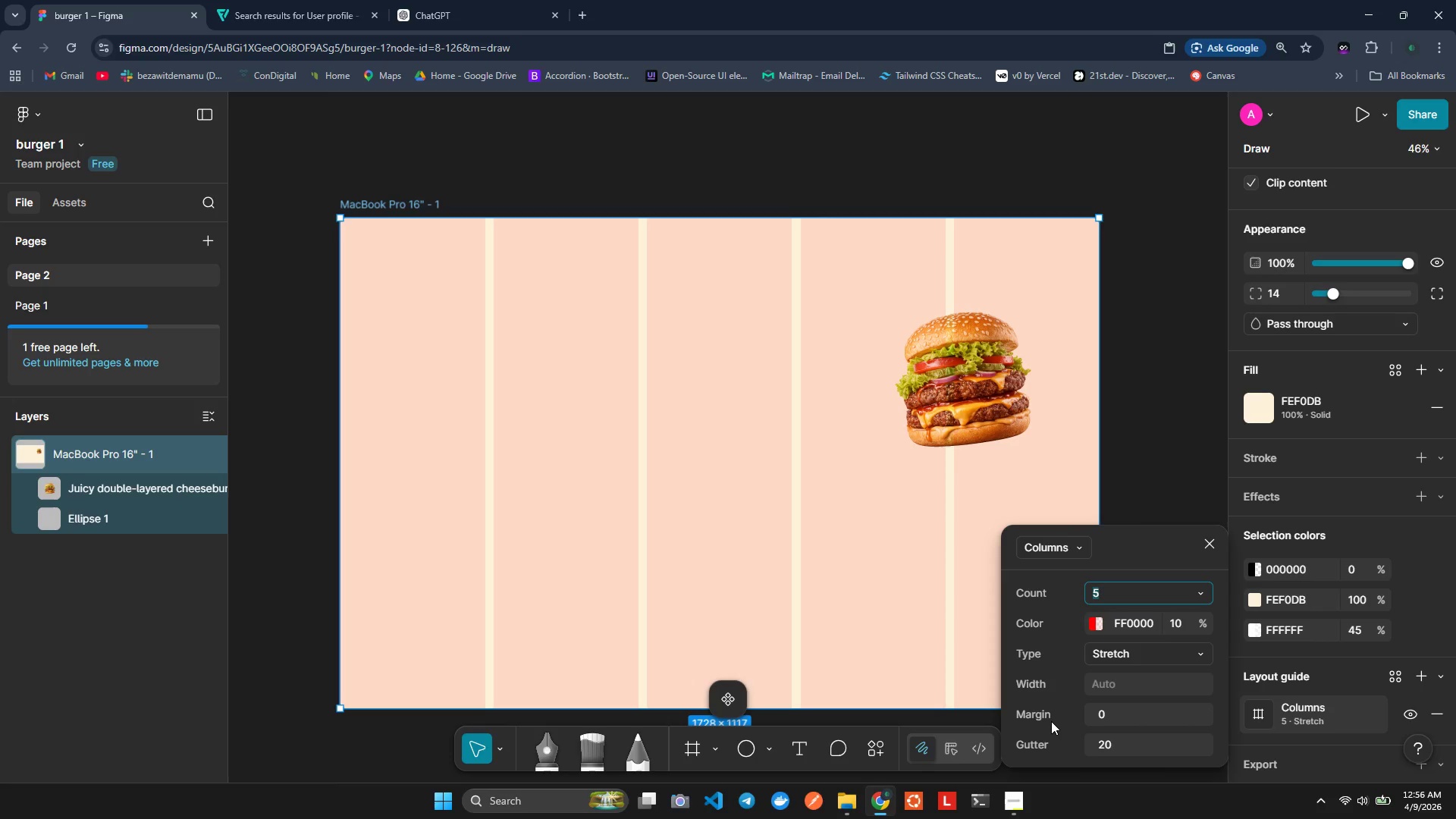 
type(19)
 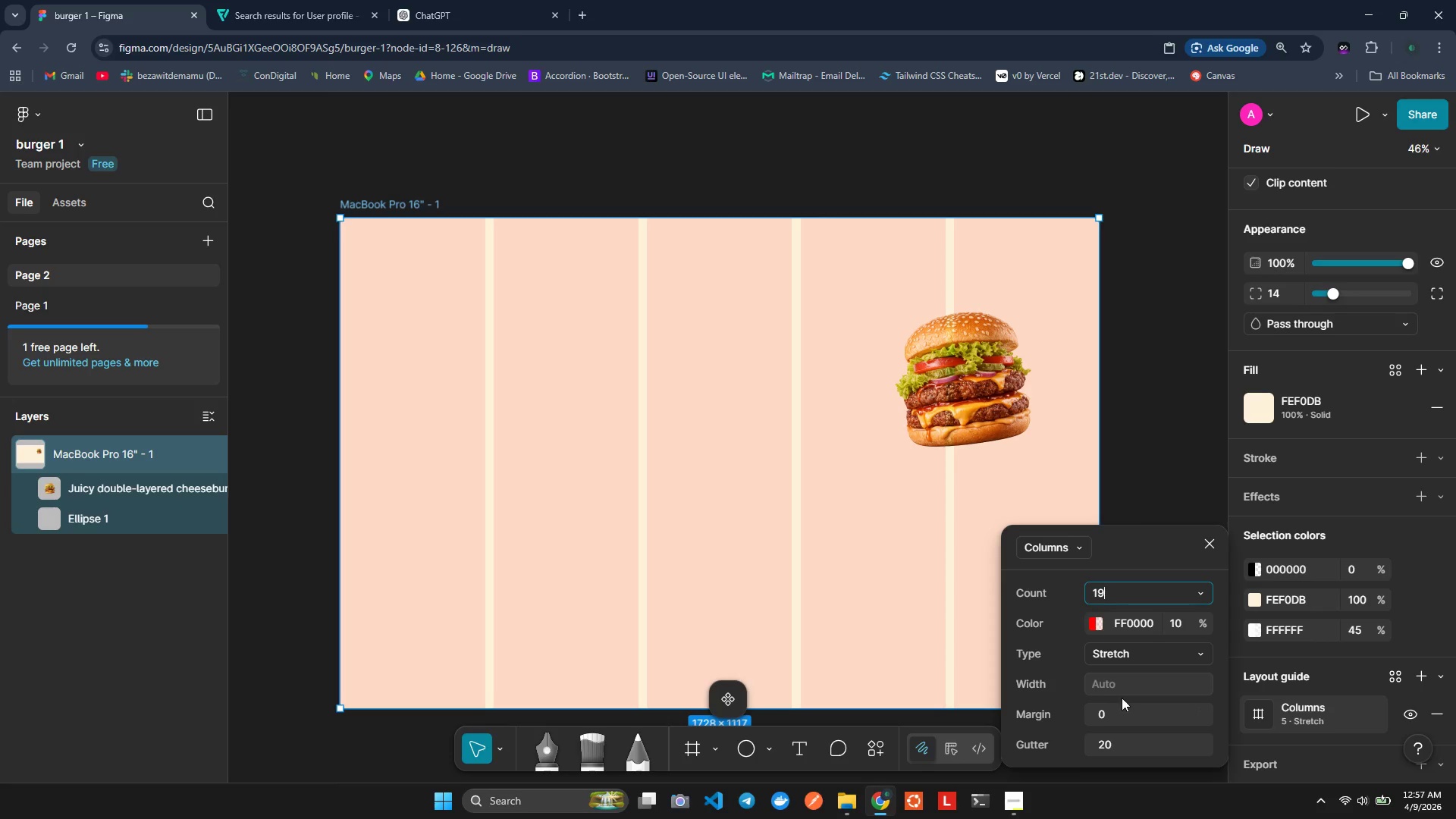 
wait(5.73)
 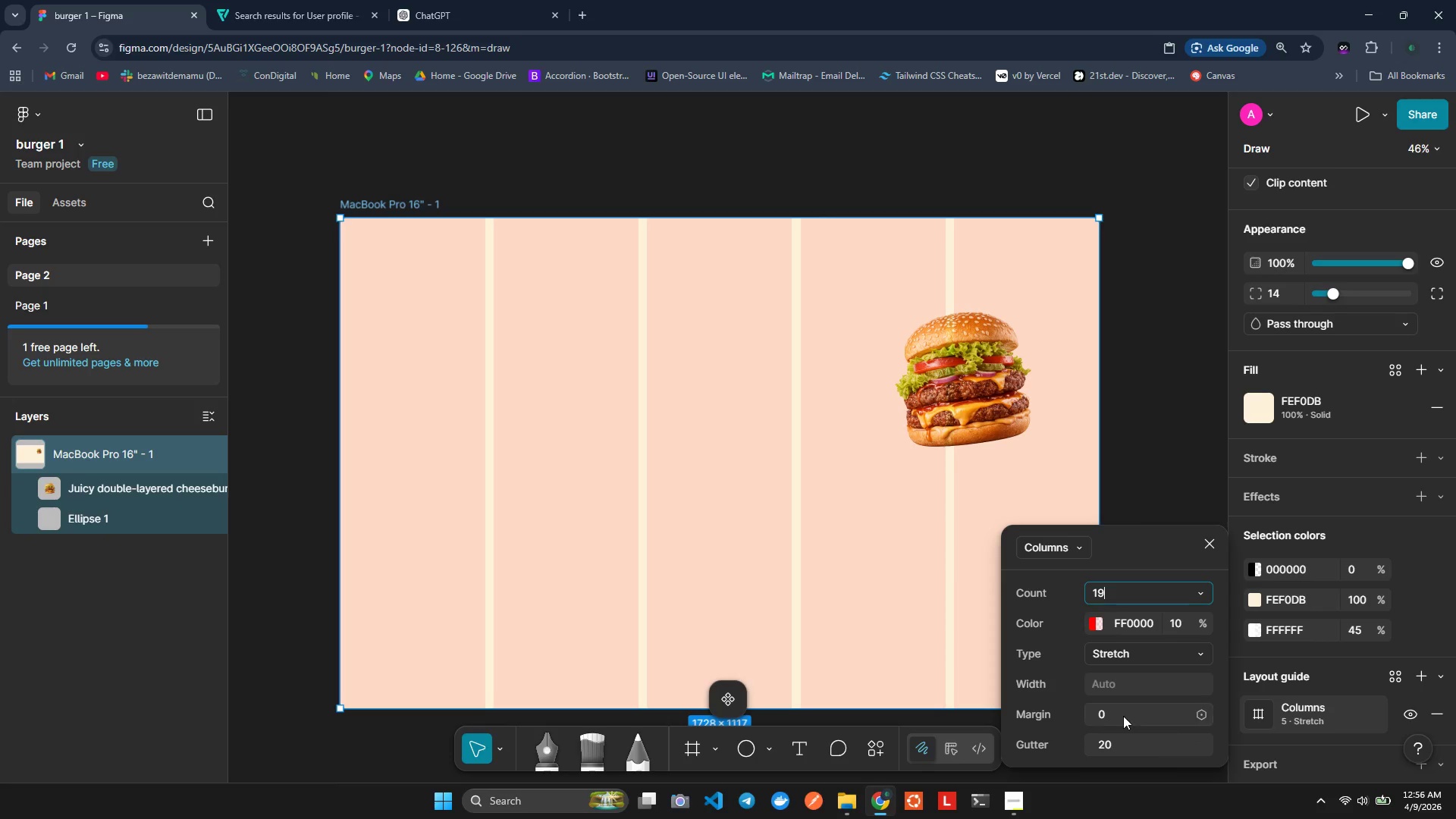 
left_click([1112, 709])
 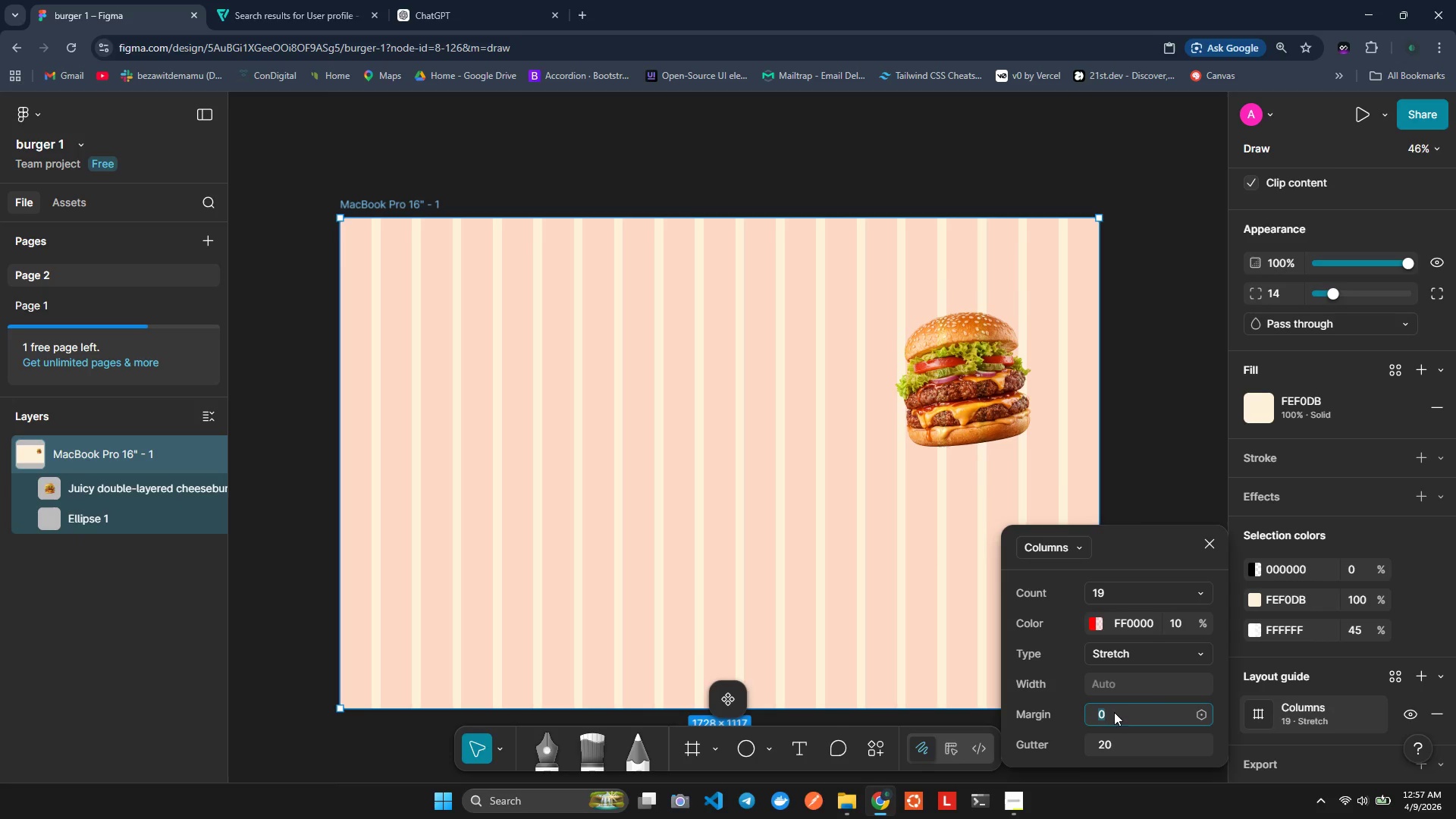 
type(68)
 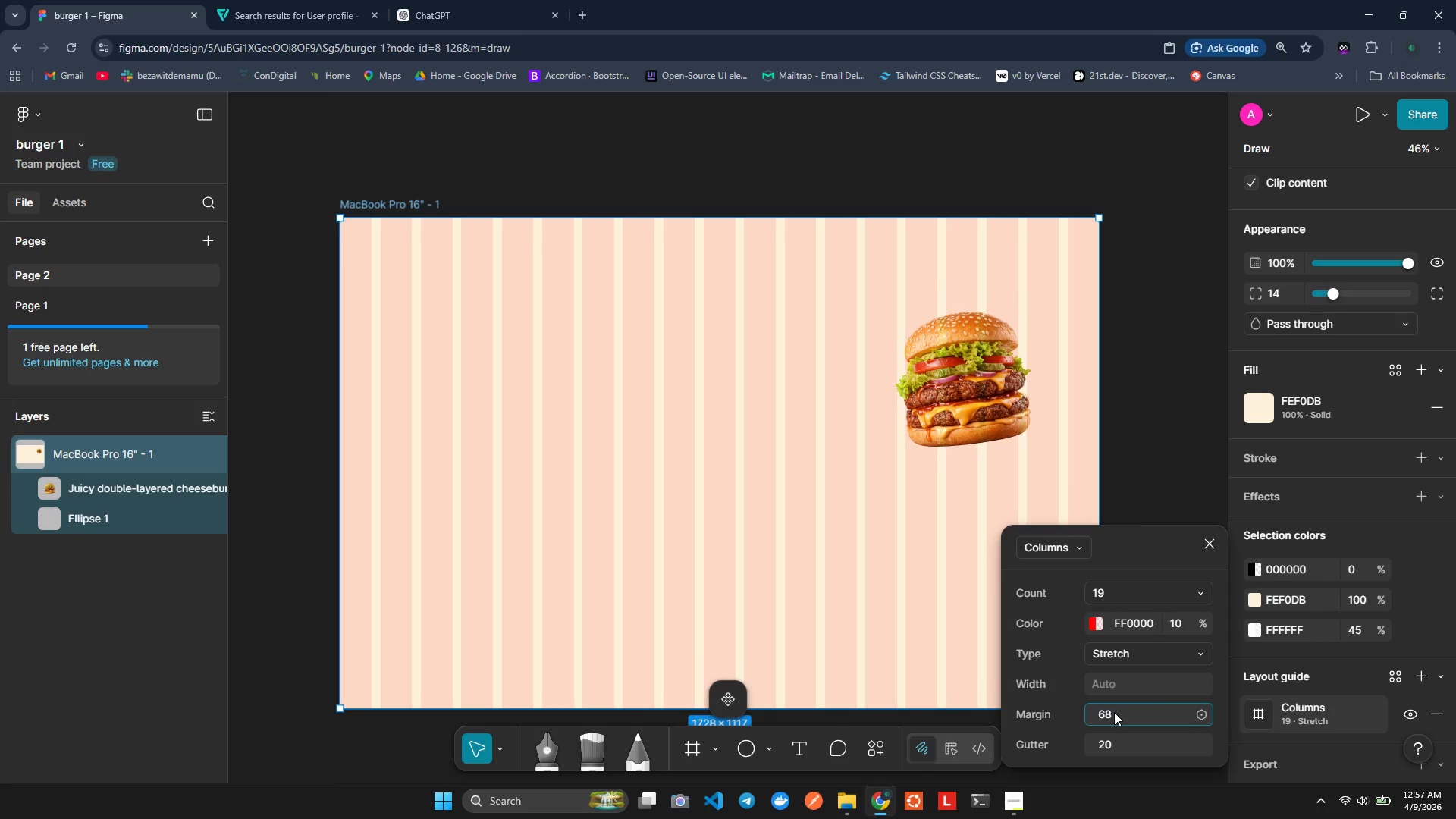 
key(Enter)
 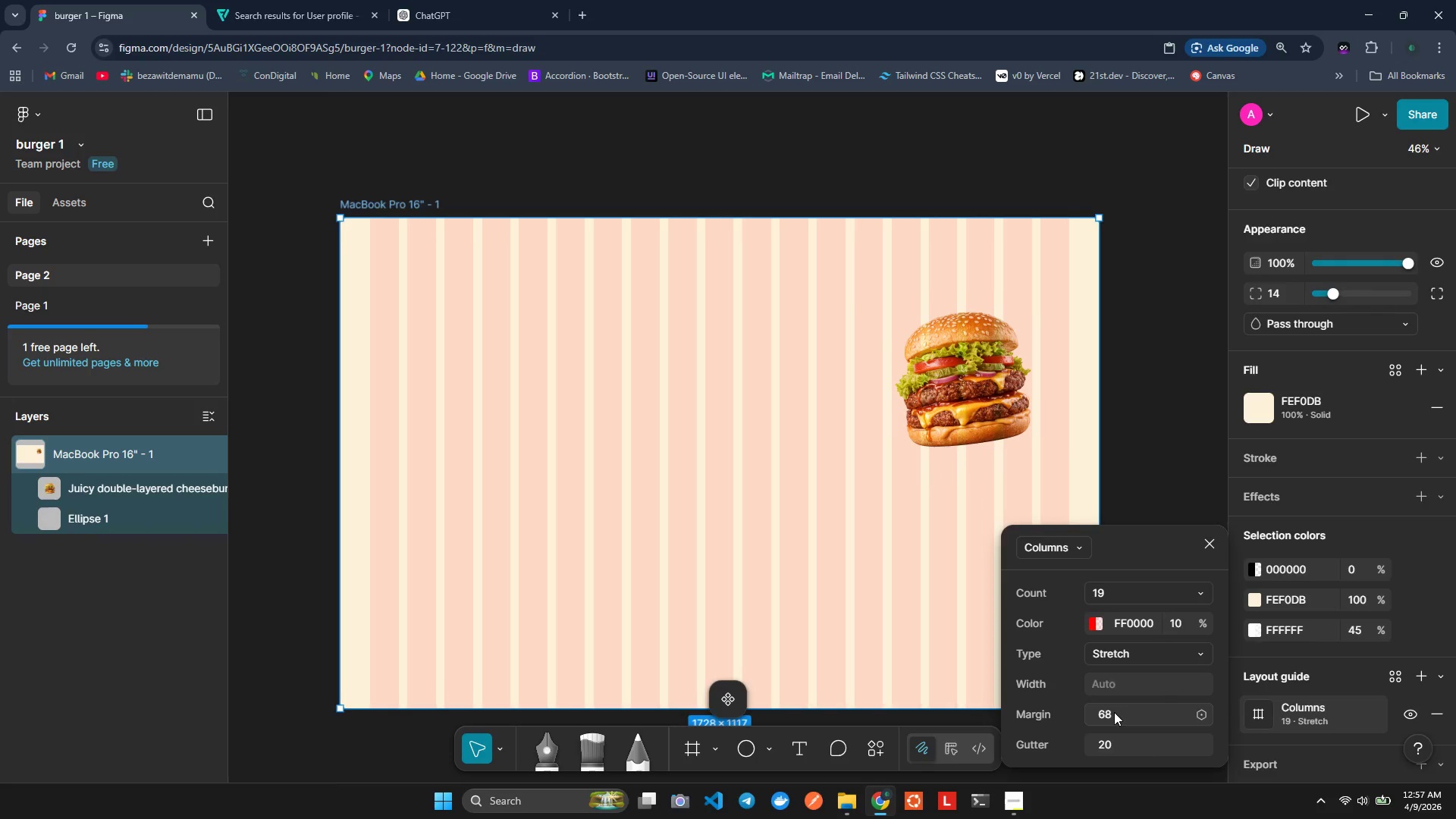 
key(Enter)
 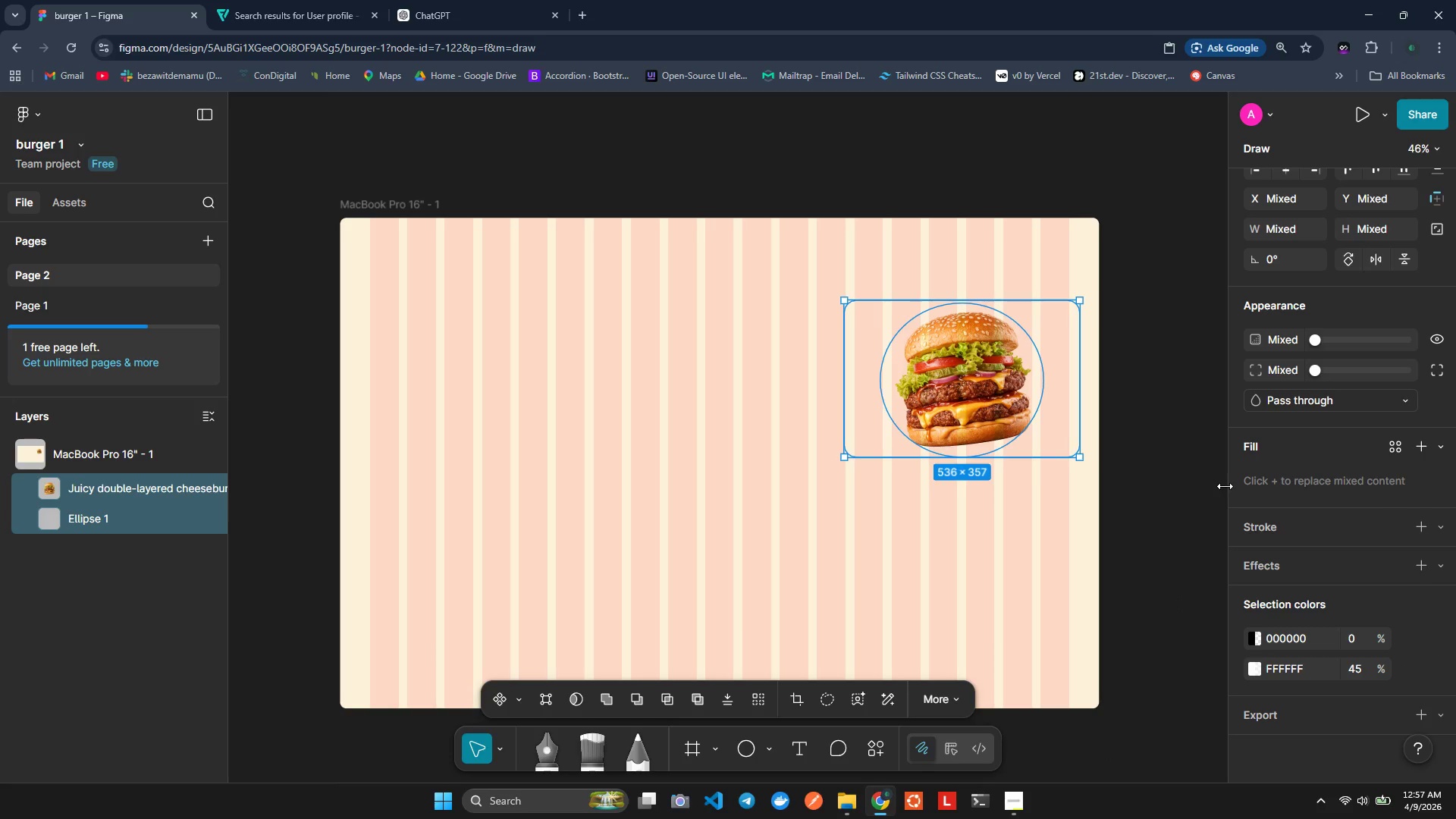 
wait(25.23)
 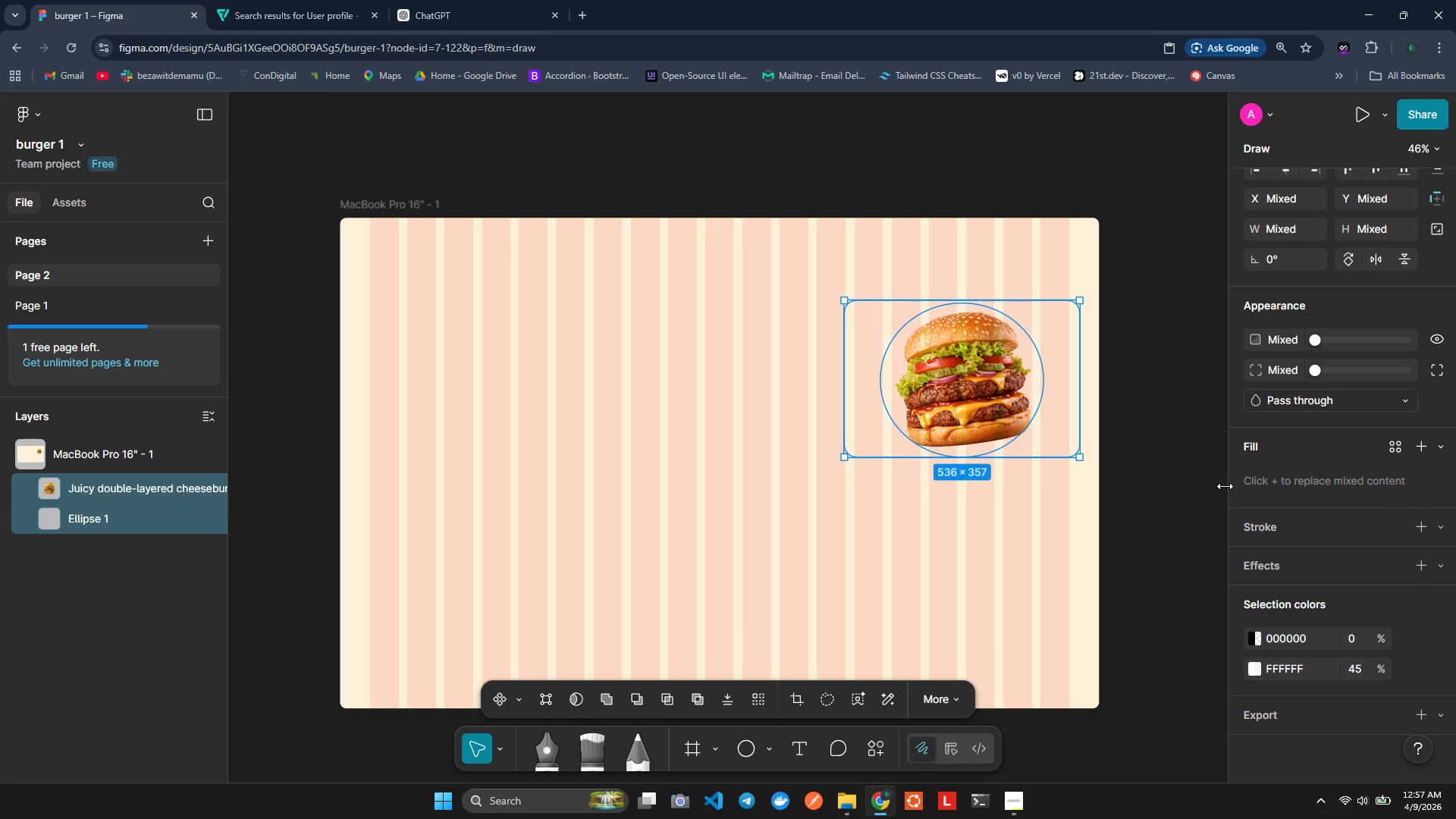 
scroll: coordinate [1287, 696], scroll_direction: down, amount: 3.0
 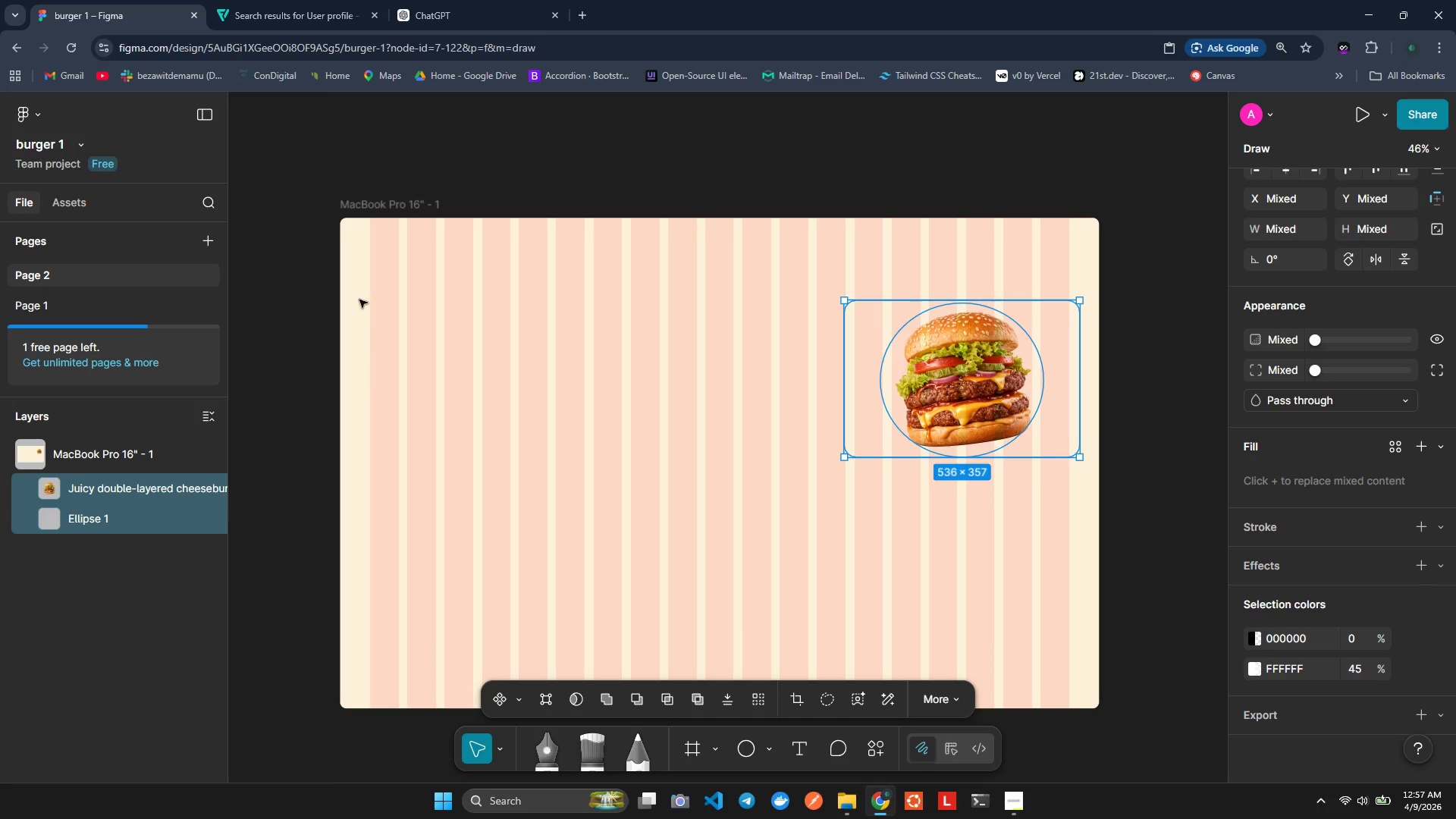 
left_click([353, 255])
 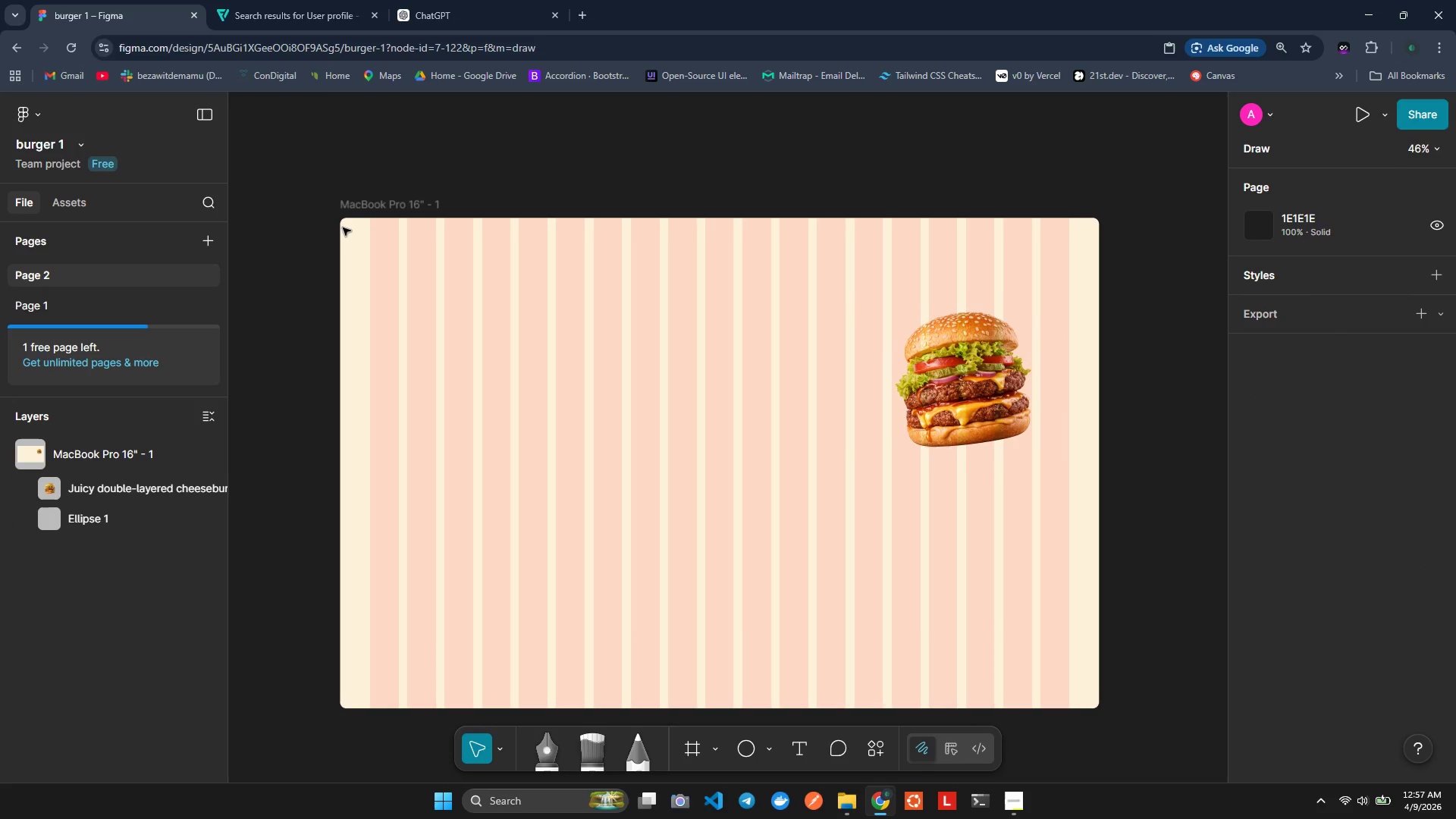 
left_click([343, 228])
 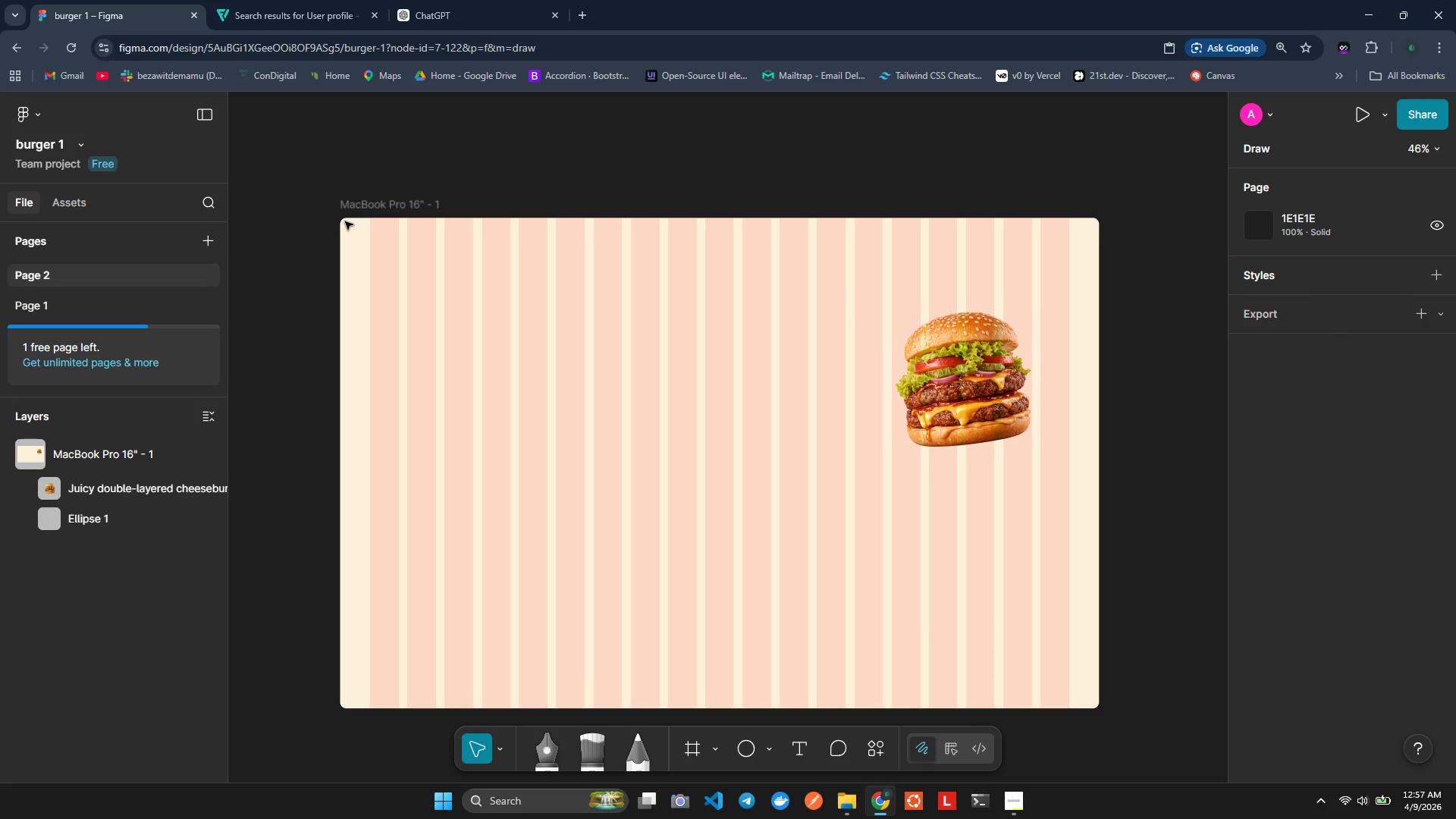 
double_click([367, 230])
 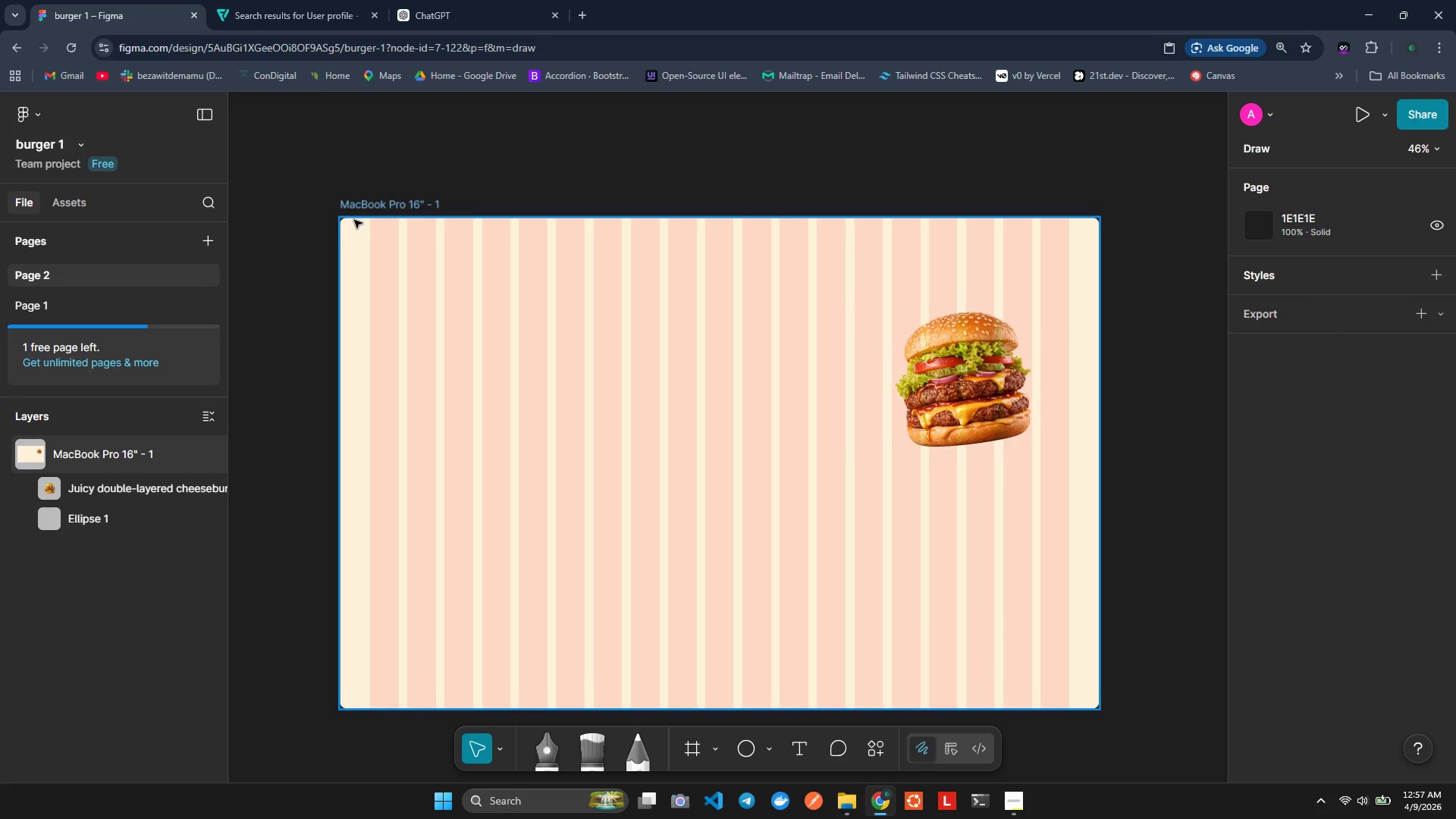 
left_click([353, 218])
 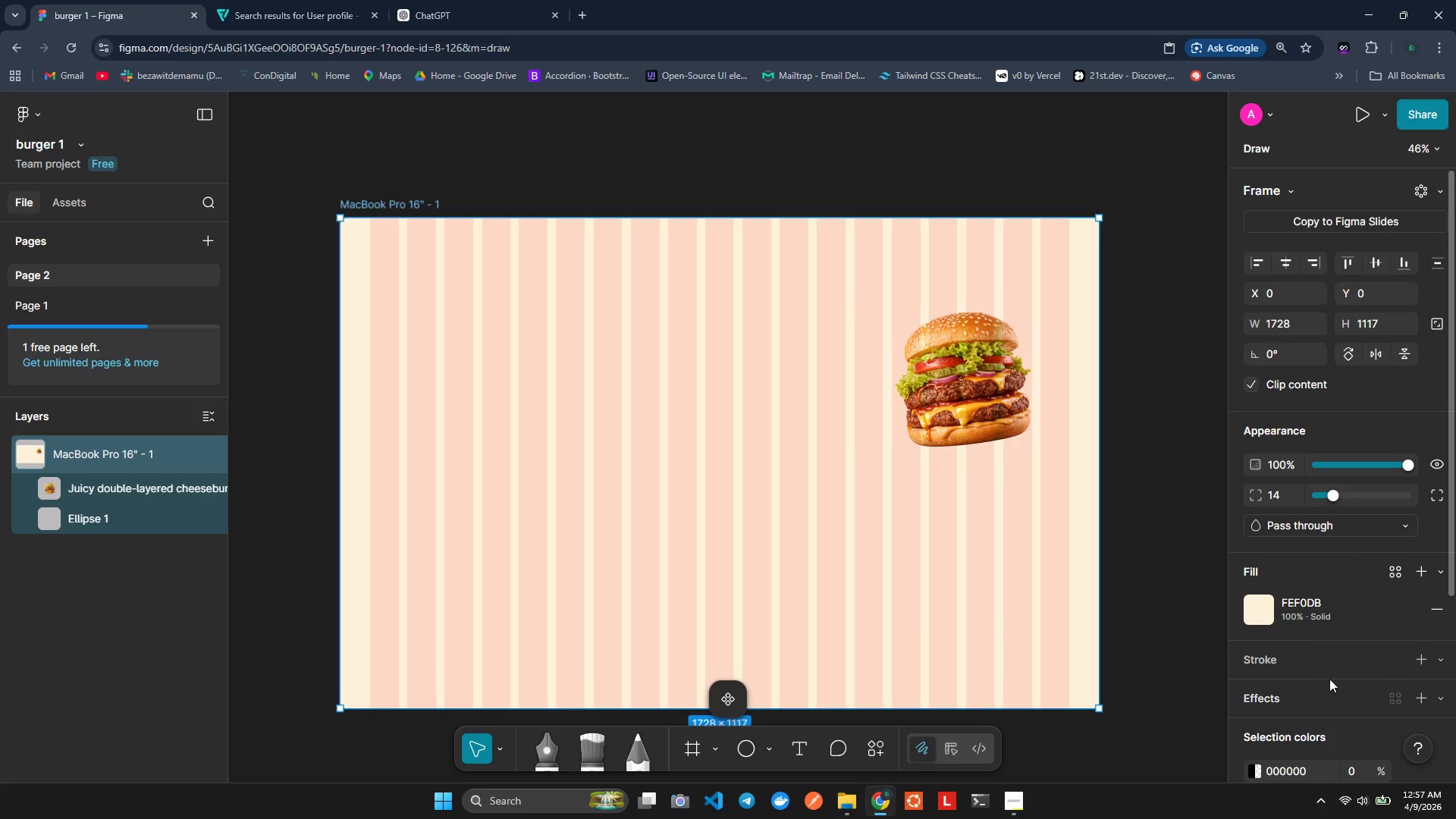 
scroll: coordinate [1291, 670], scroll_direction: down, amount: 5.0
 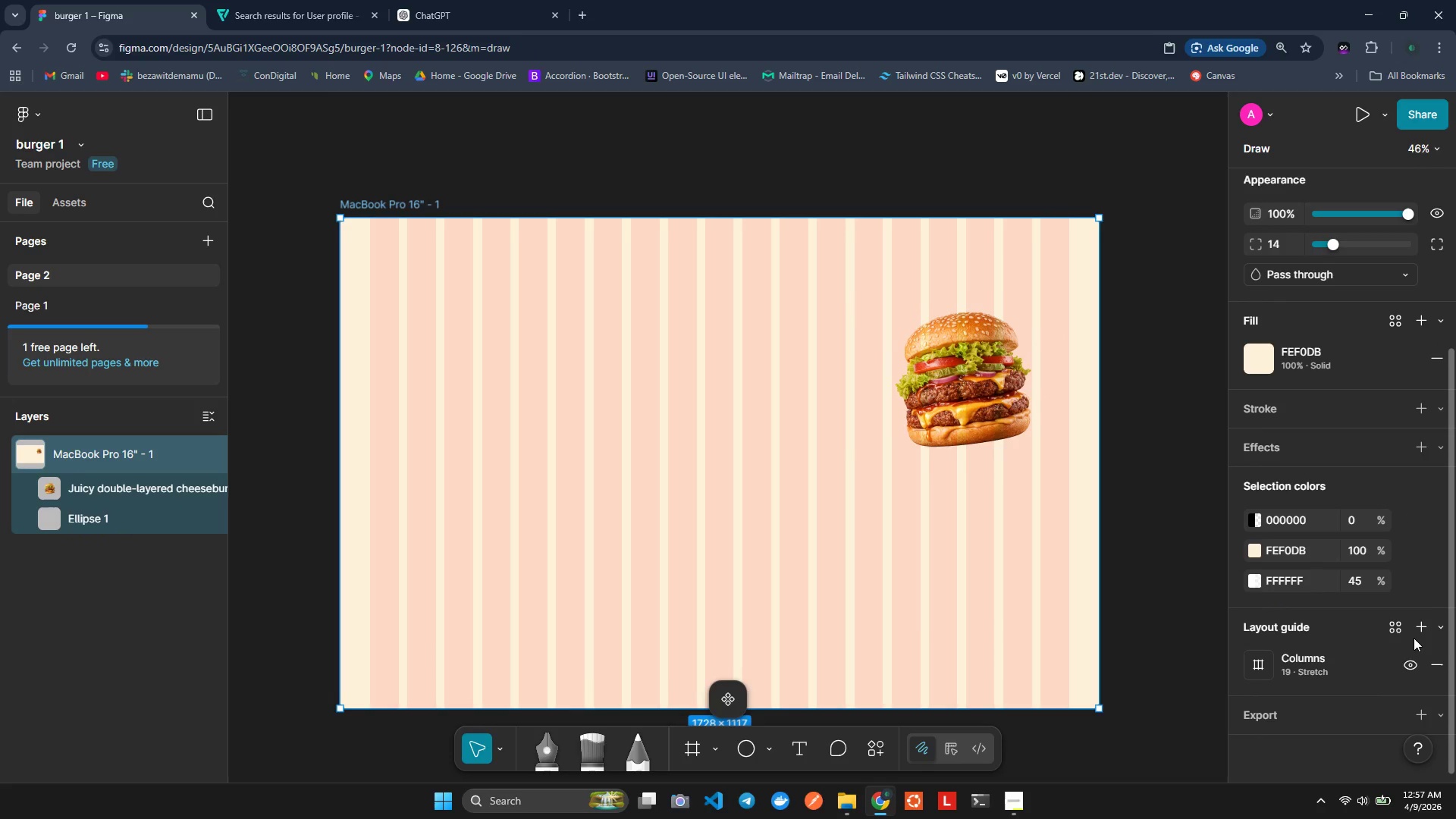 
left_click([1364, 654])
 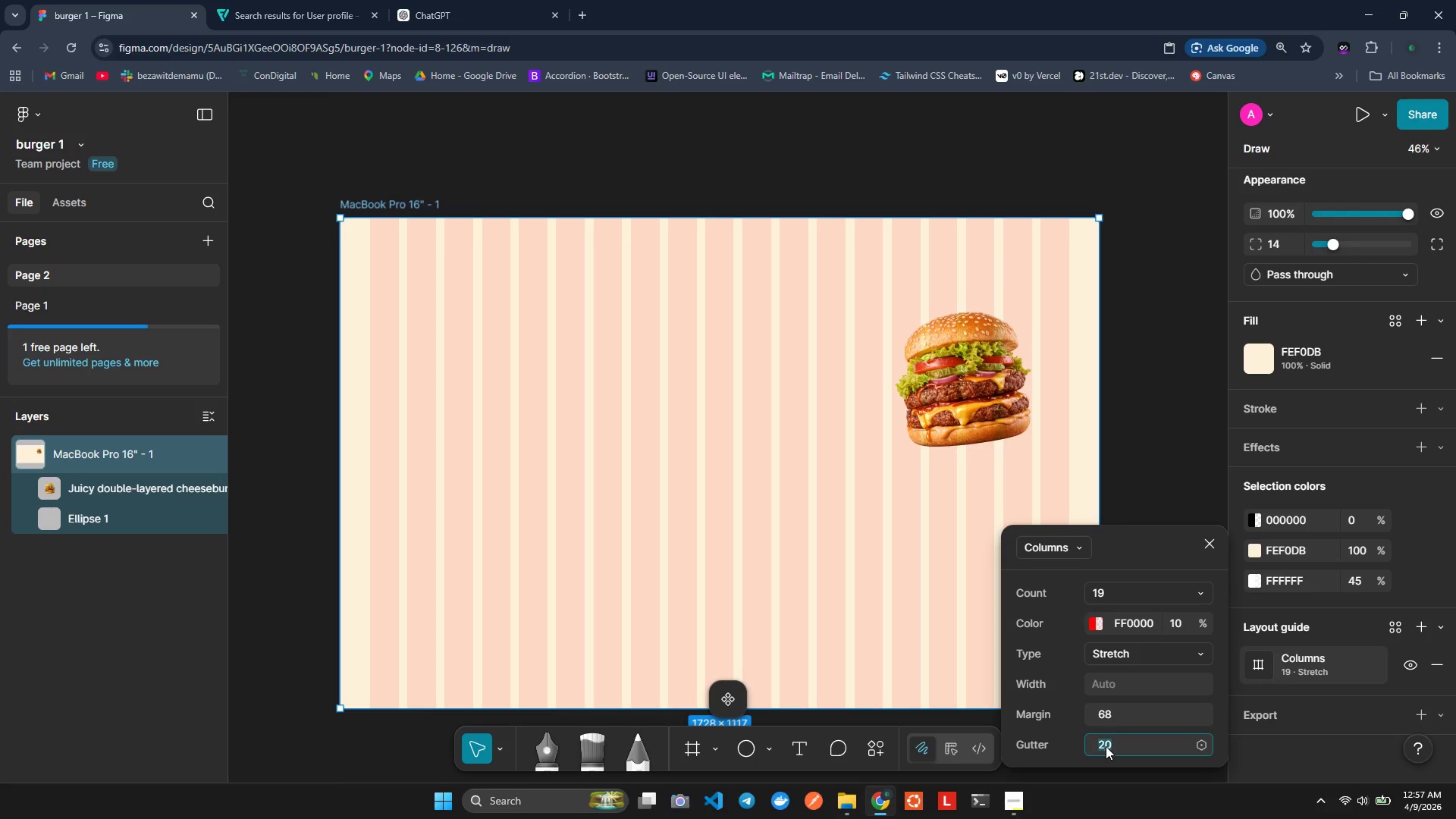 
left_click([1116, 746])
 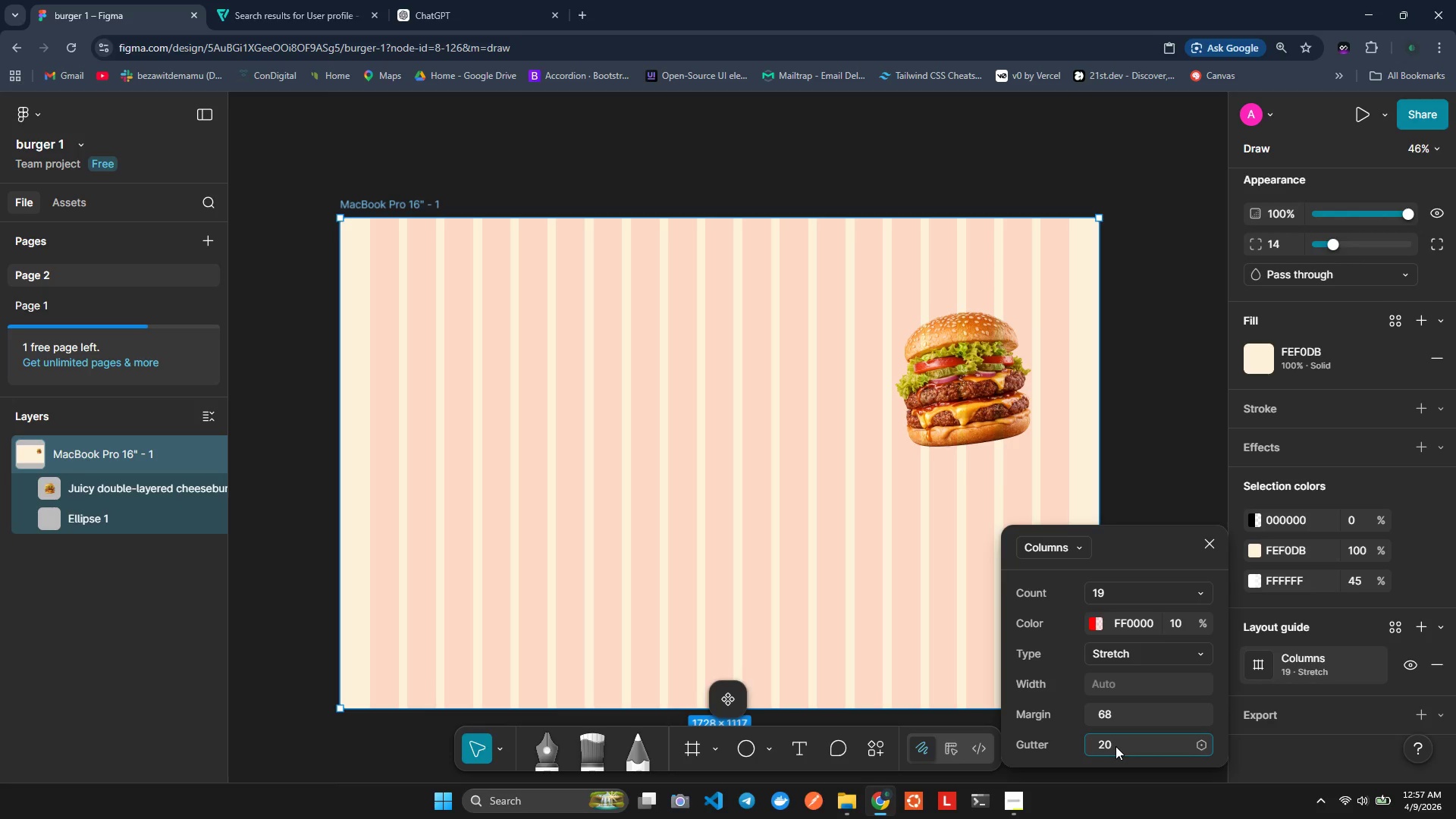 
key(Backspace)
 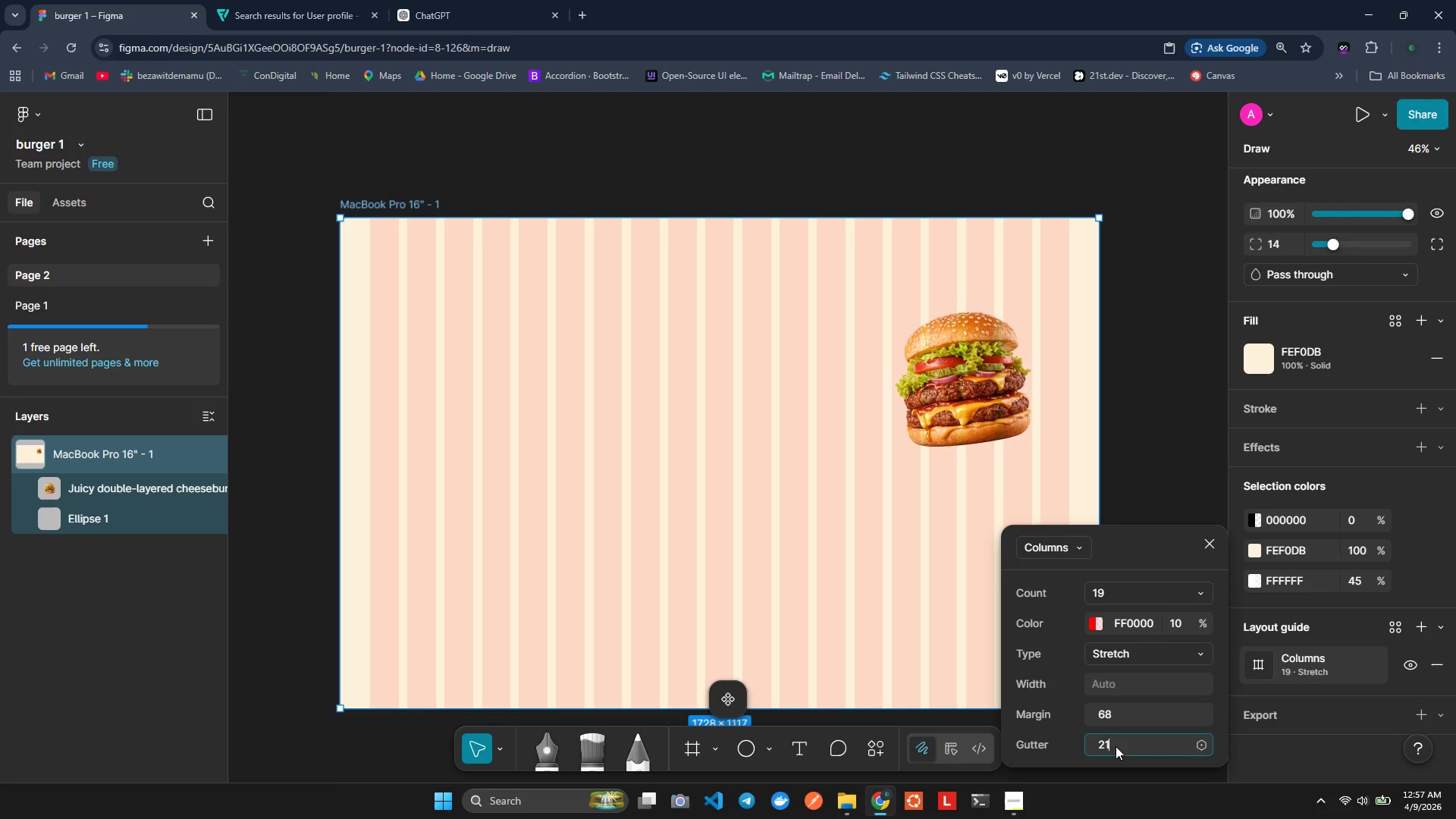 
key(1)
 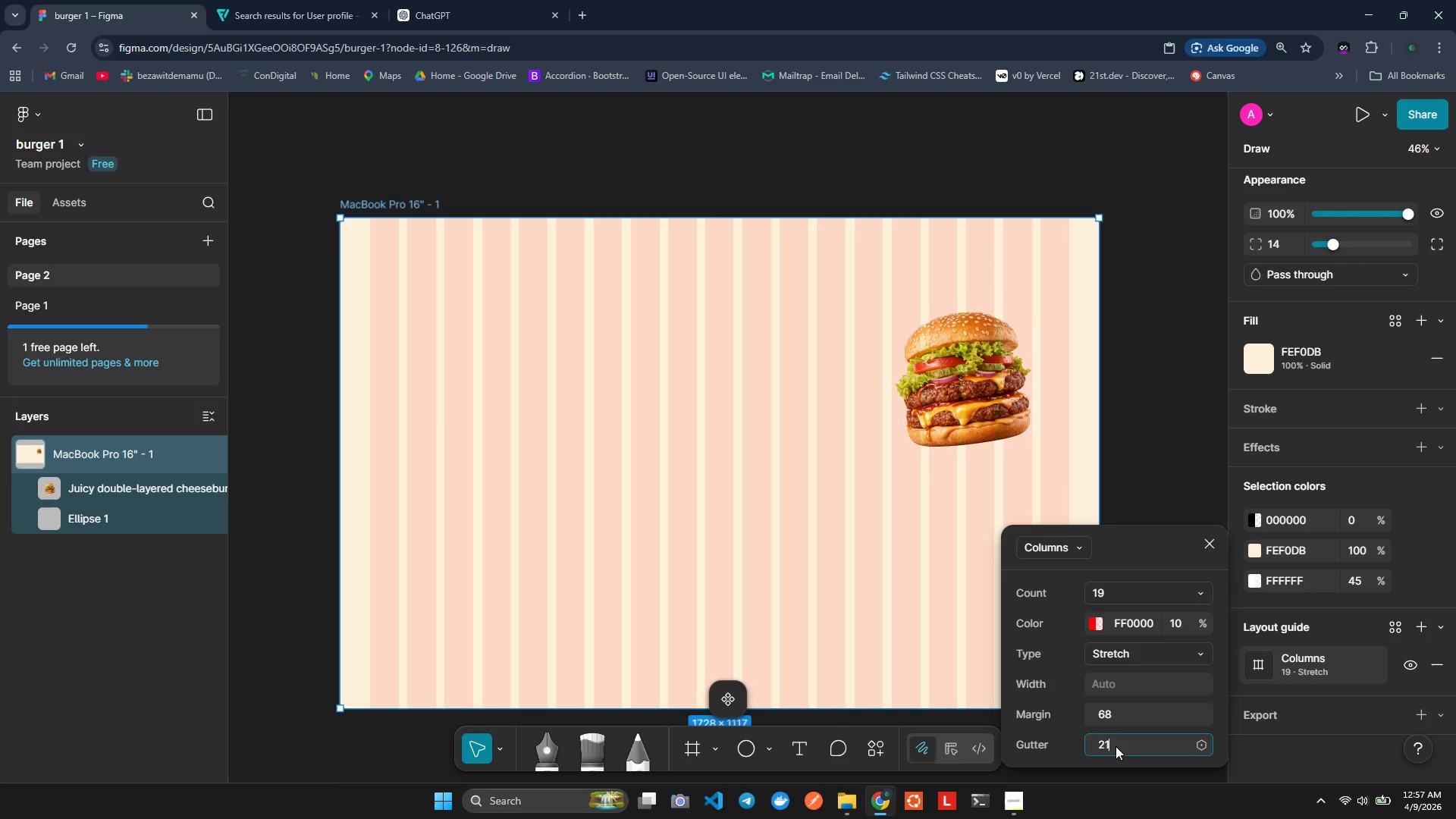 
key(Enter)
 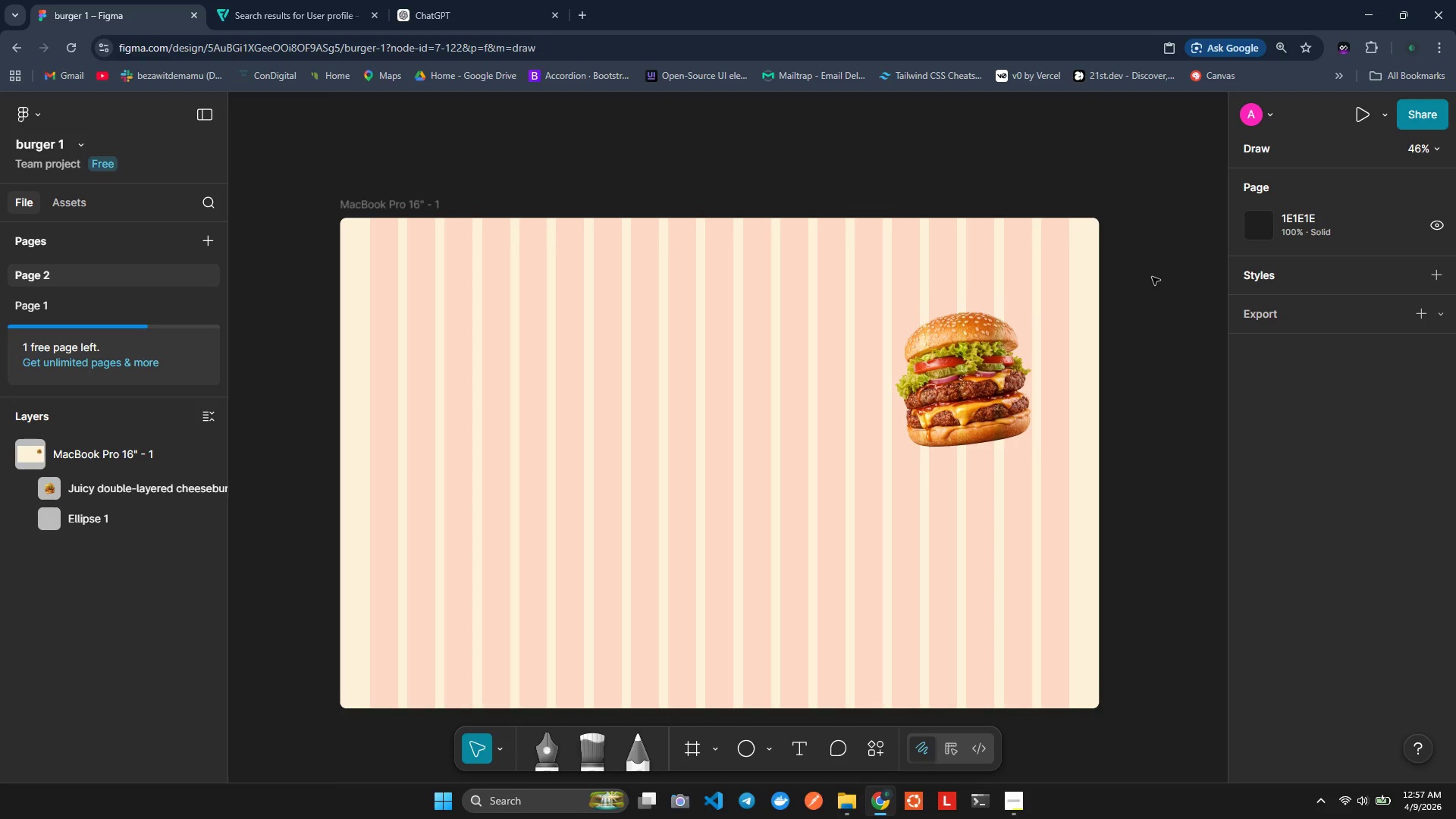 
wait(19.0)
 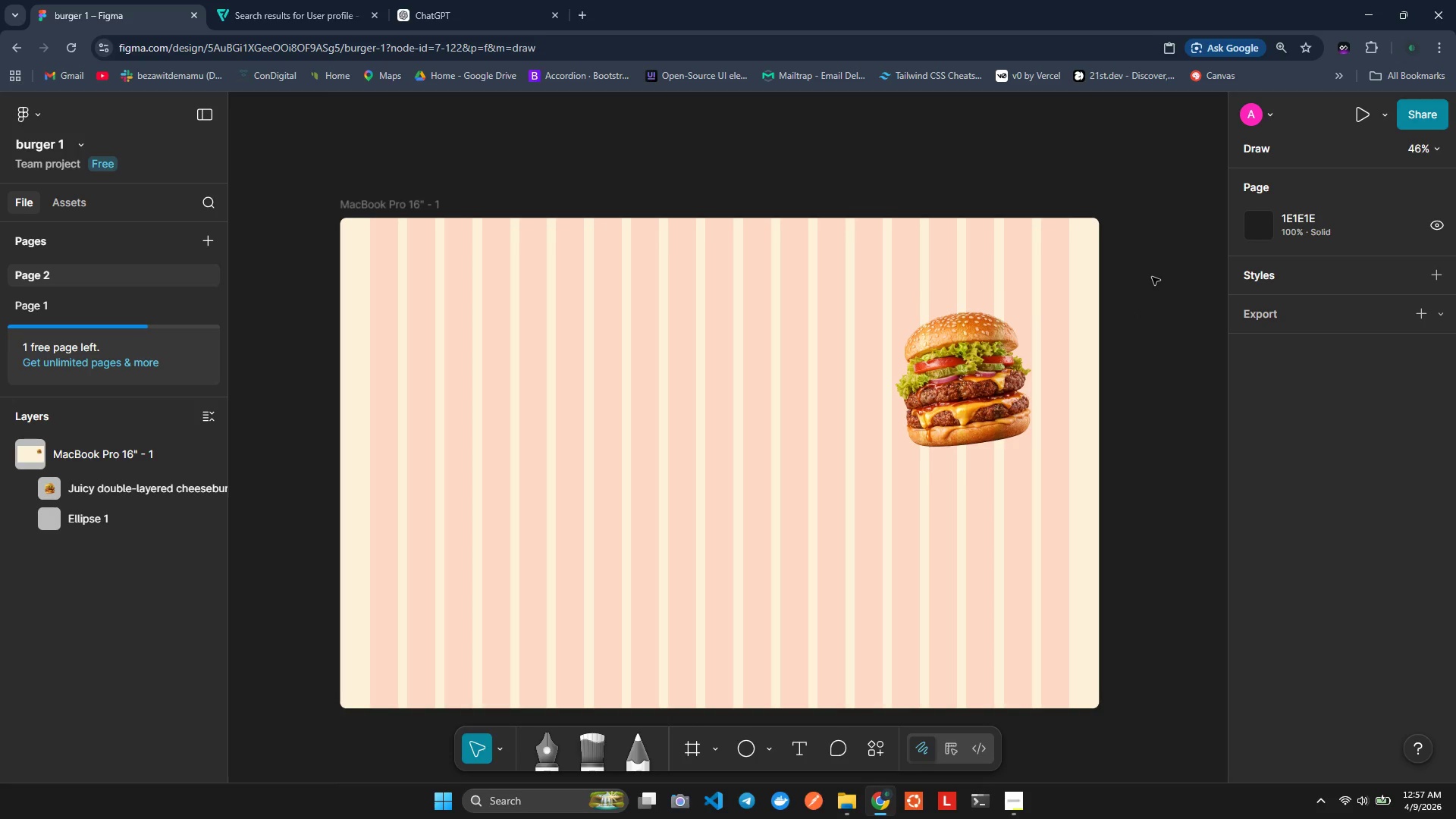 
left_click([800, 747])
 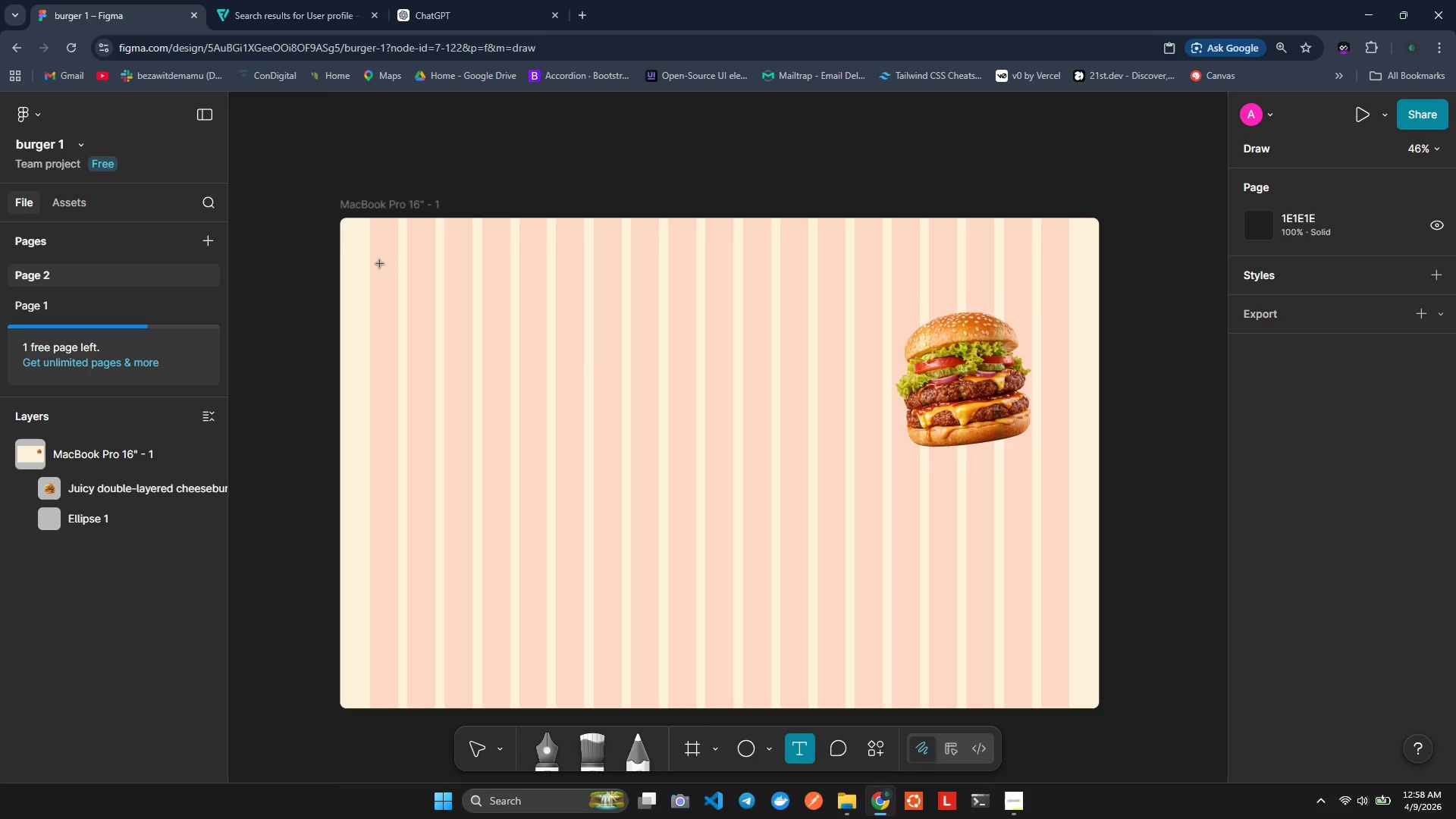 
left_click([403, 281])
 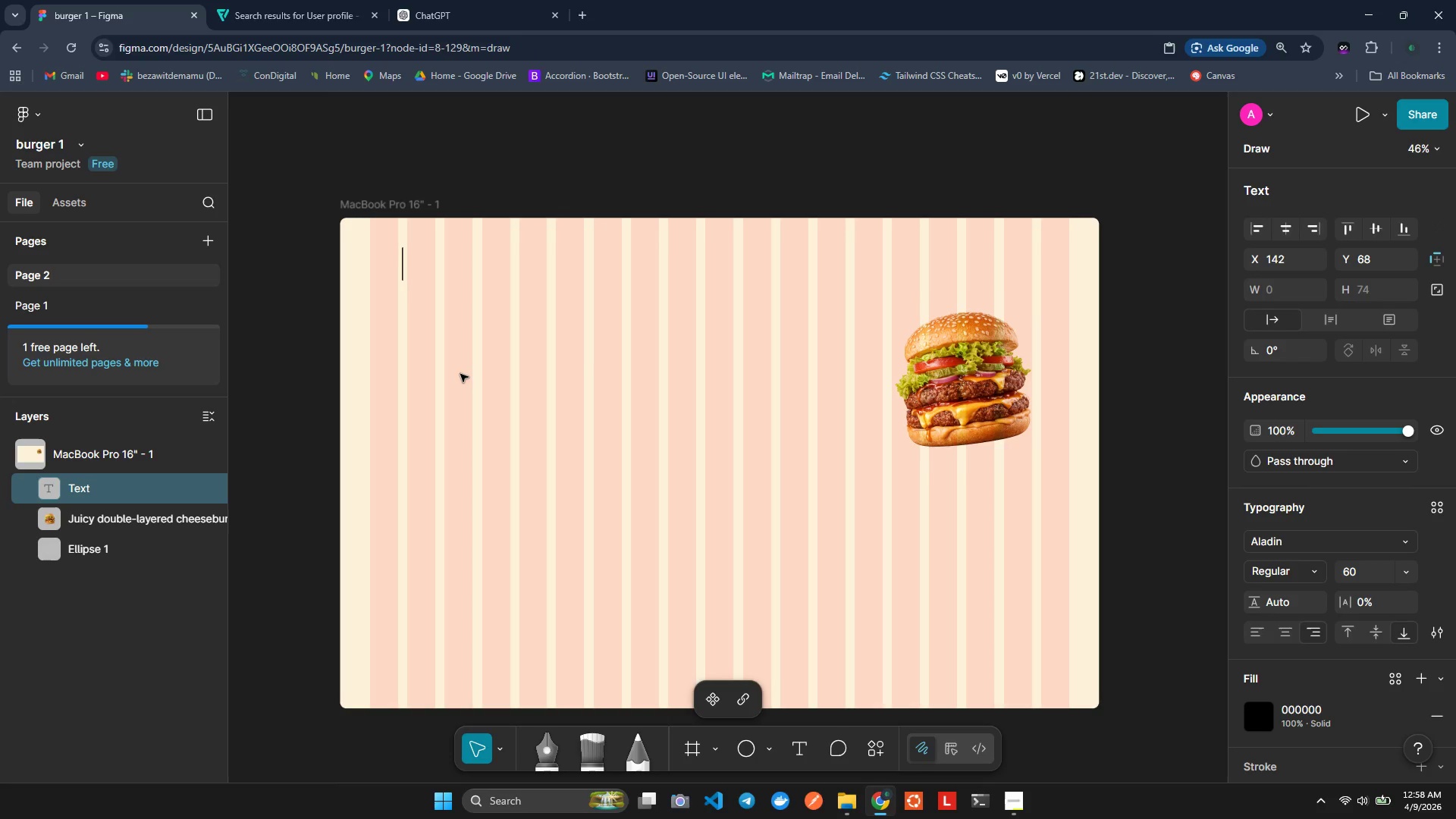 
wait(9.33)
 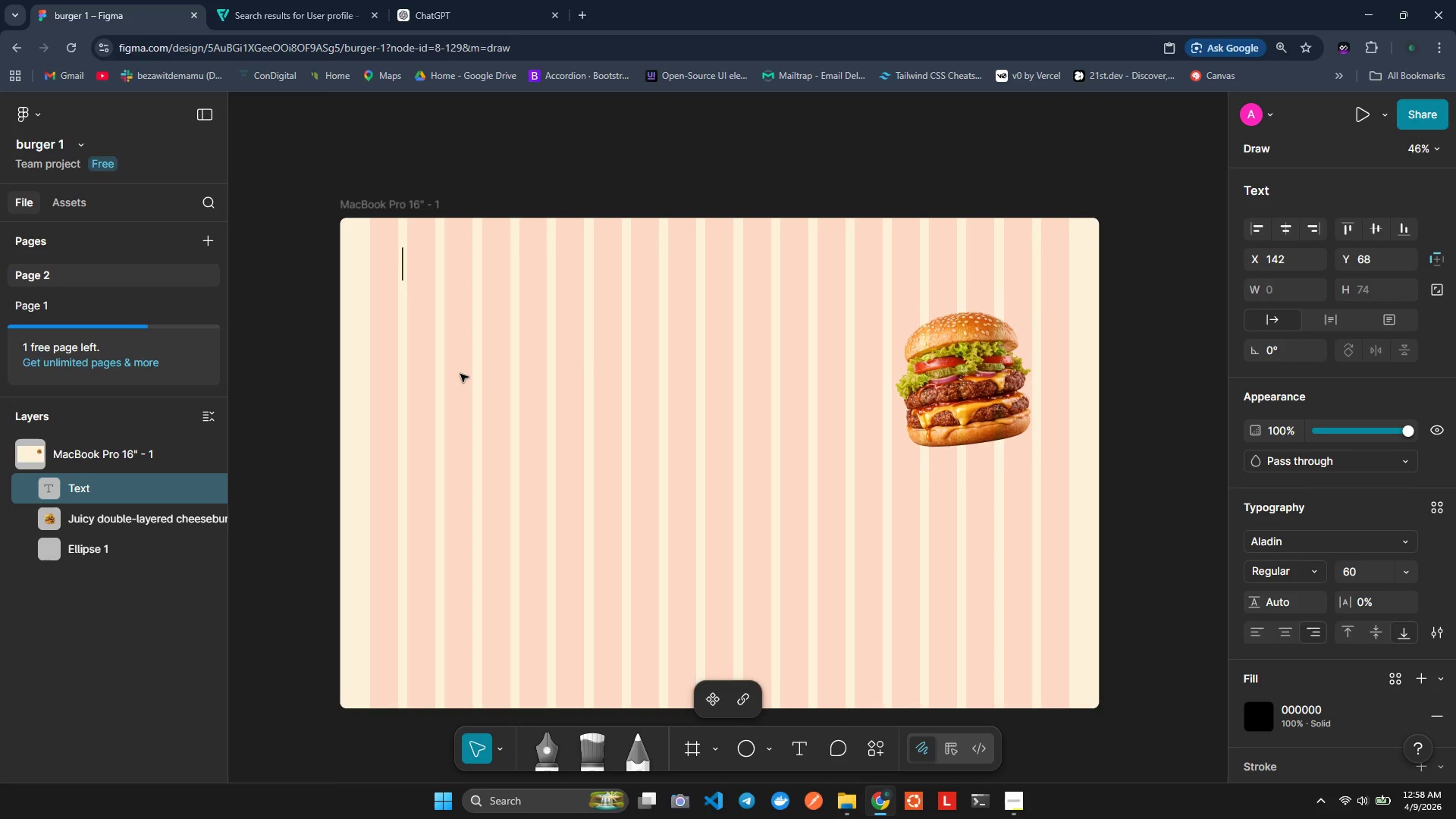 
type(Brger)
 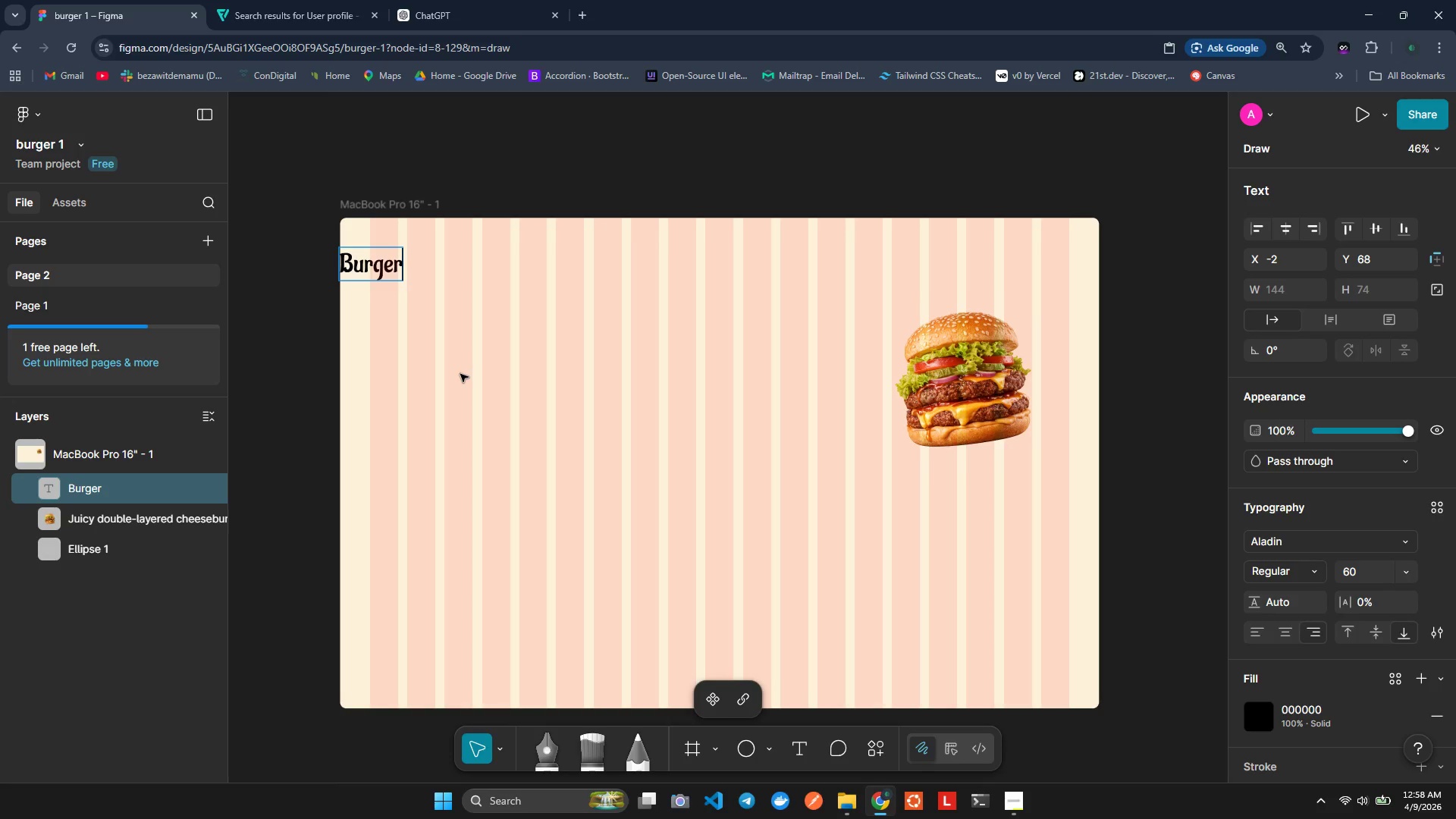 
hold_key(key=U, duration=0.38)
 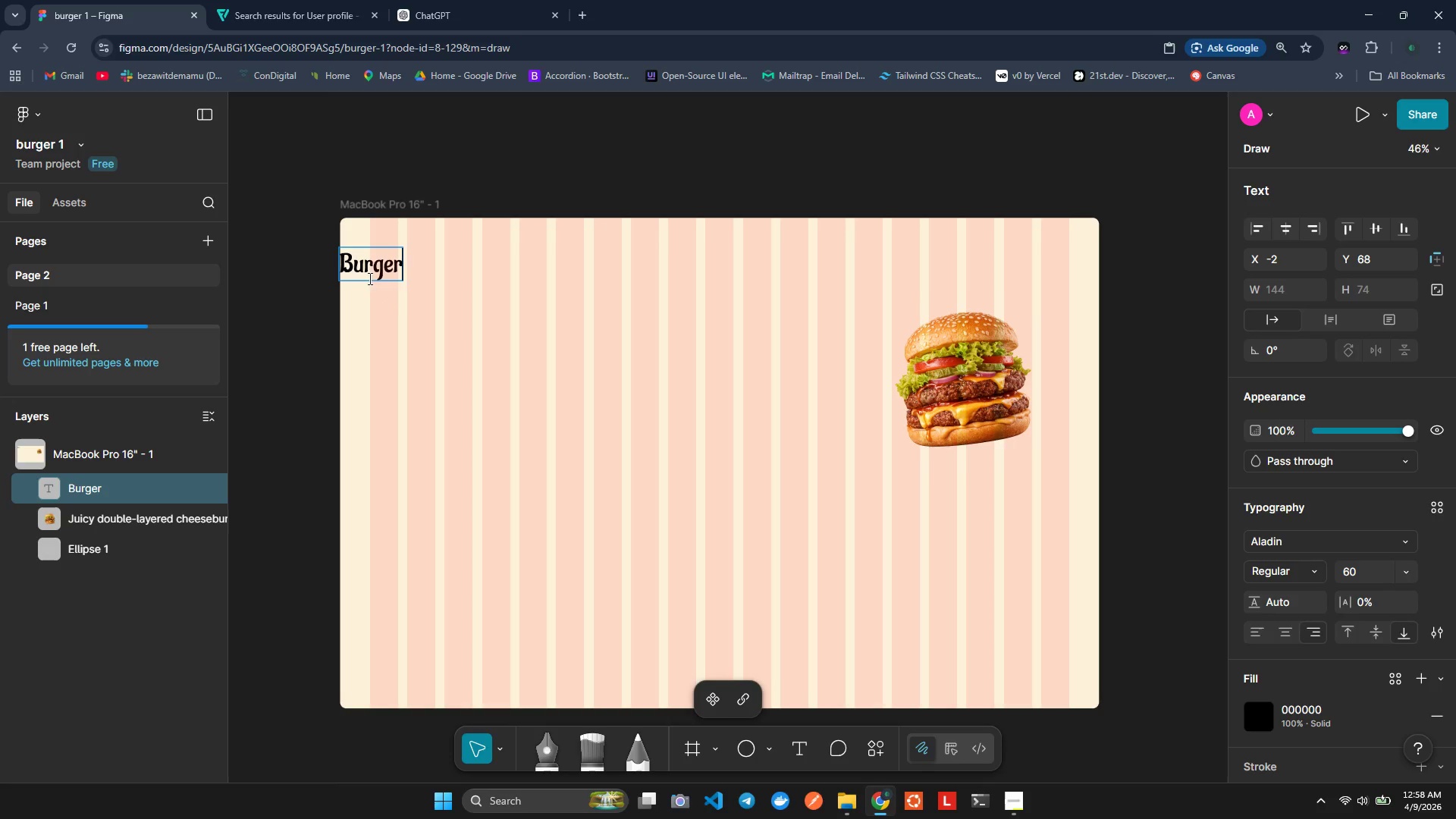 
left_click_drag(start_coordinate=[357, 262], to_coordinate=[381, 265])
 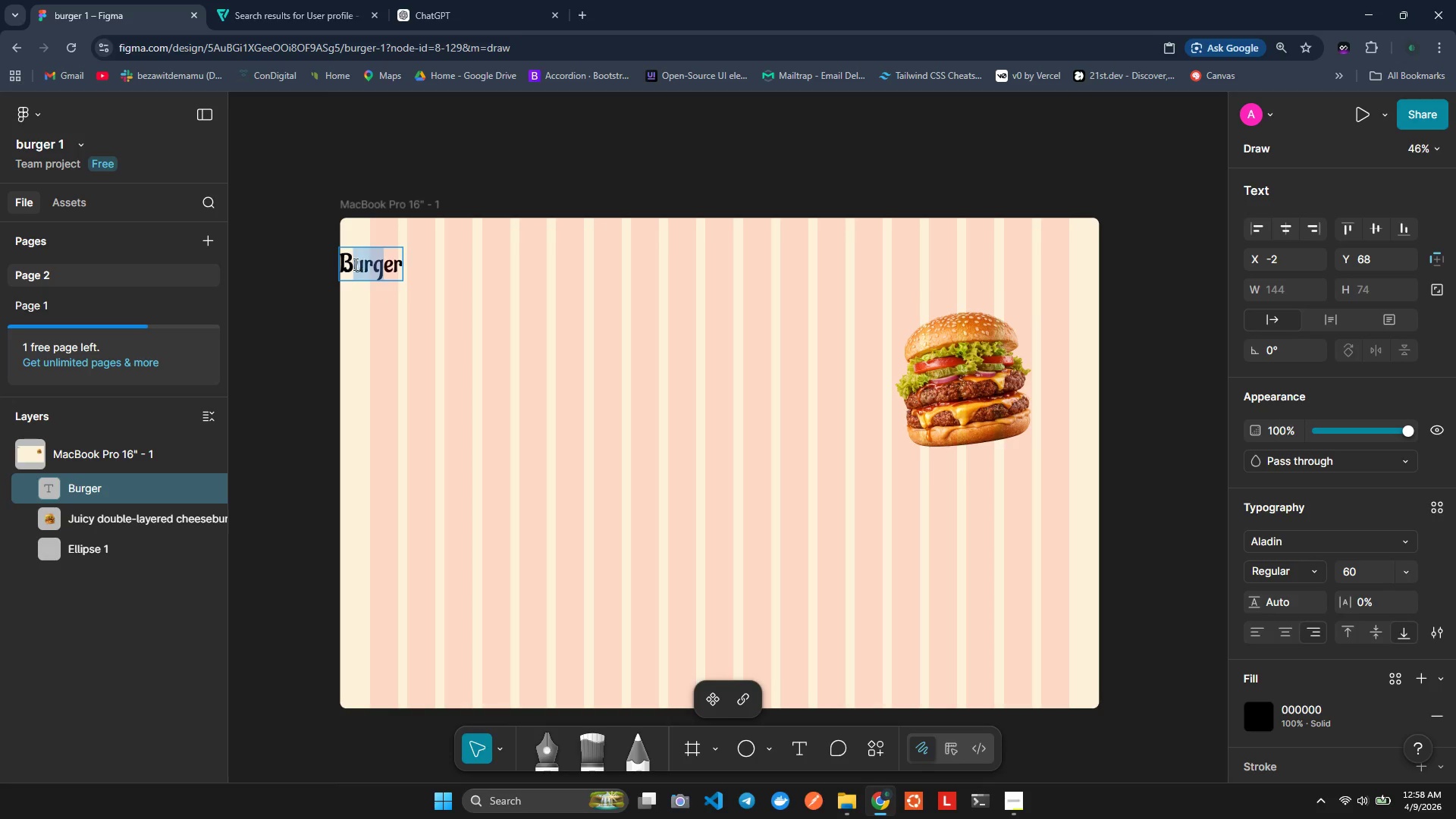 
left_click([353, 264])
 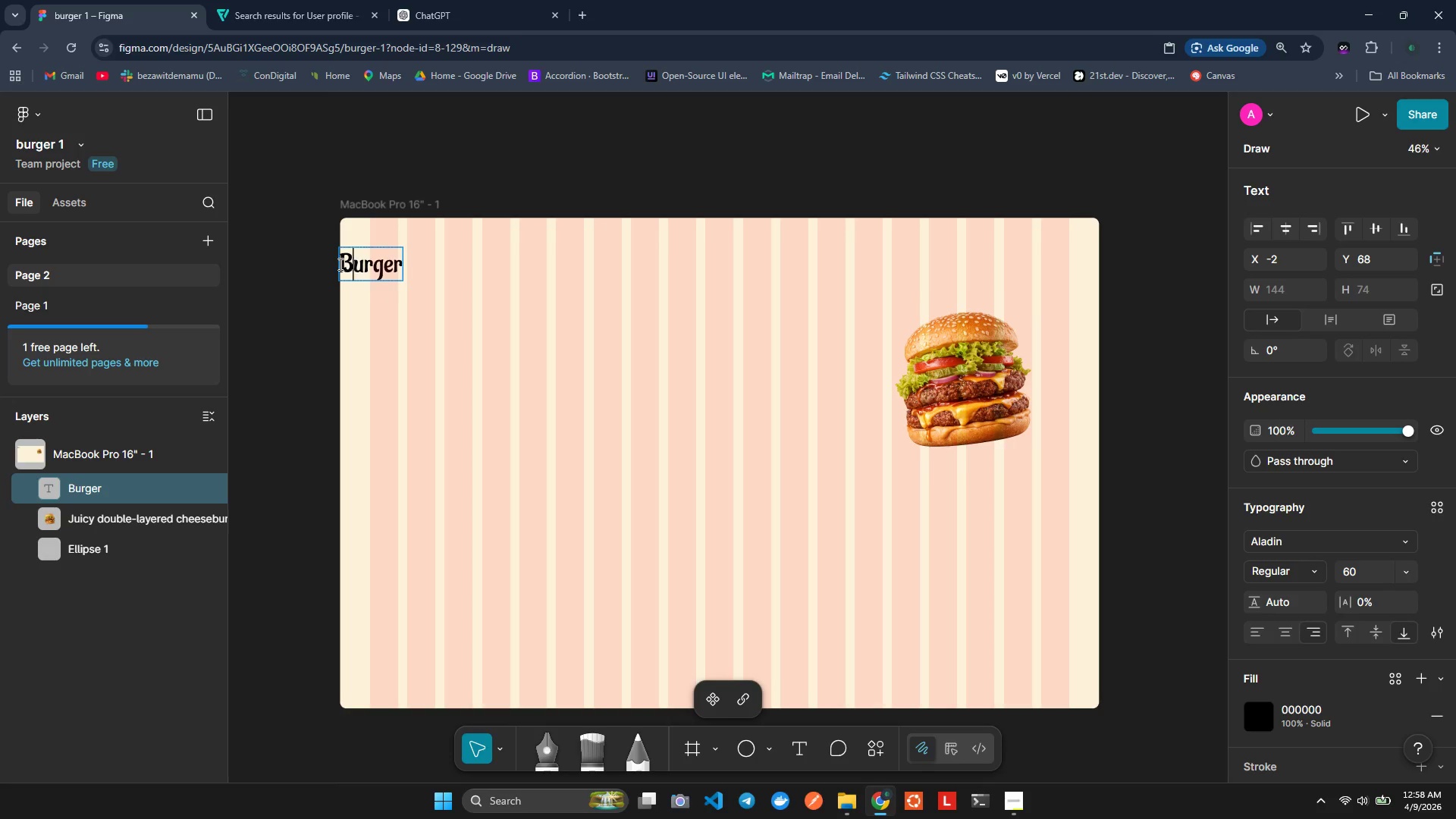 
left_click([318, 264])
 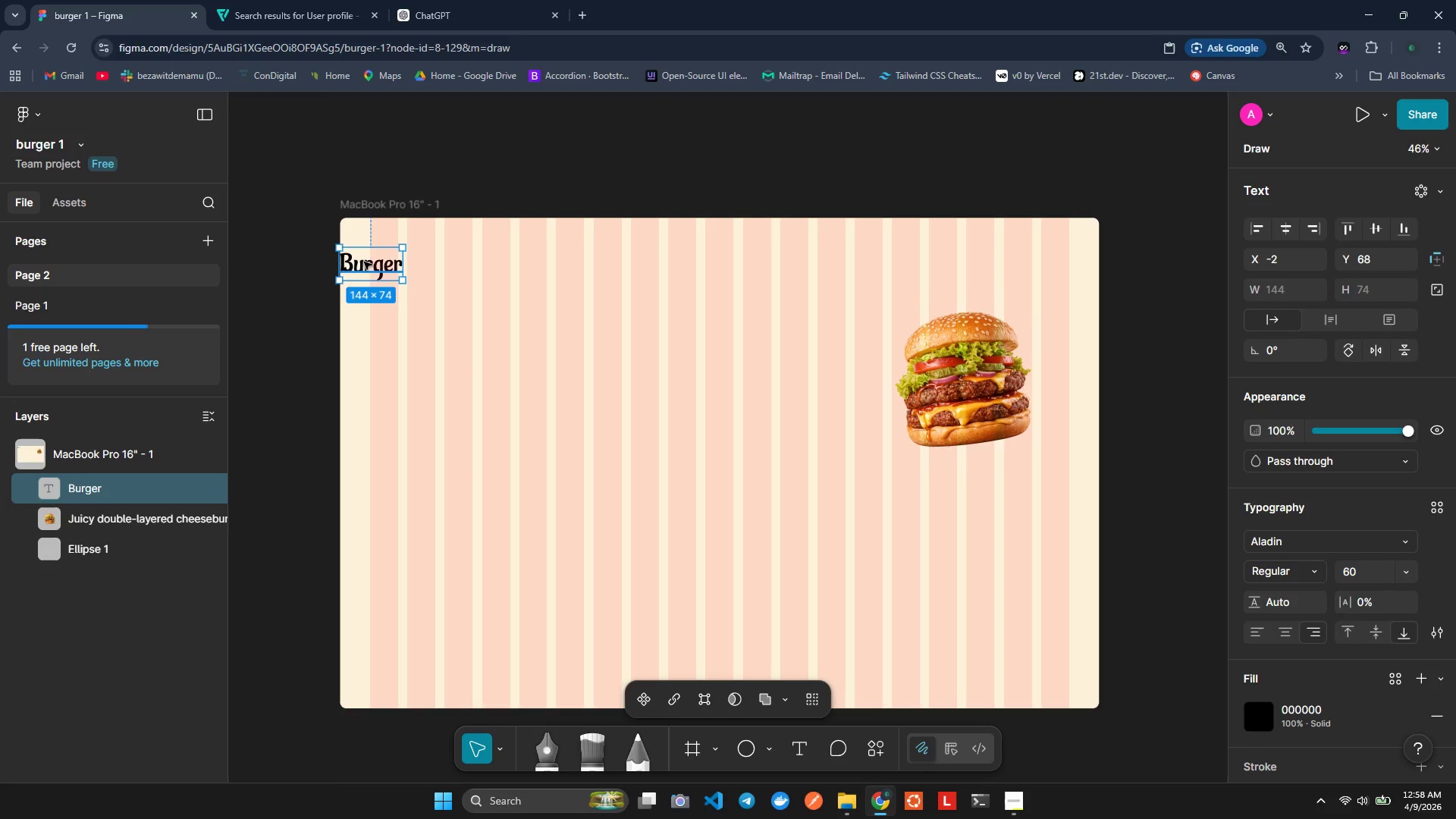 
left_click_drag(start_coordinate=[364, 262], to_coordinate=[392, 270])
 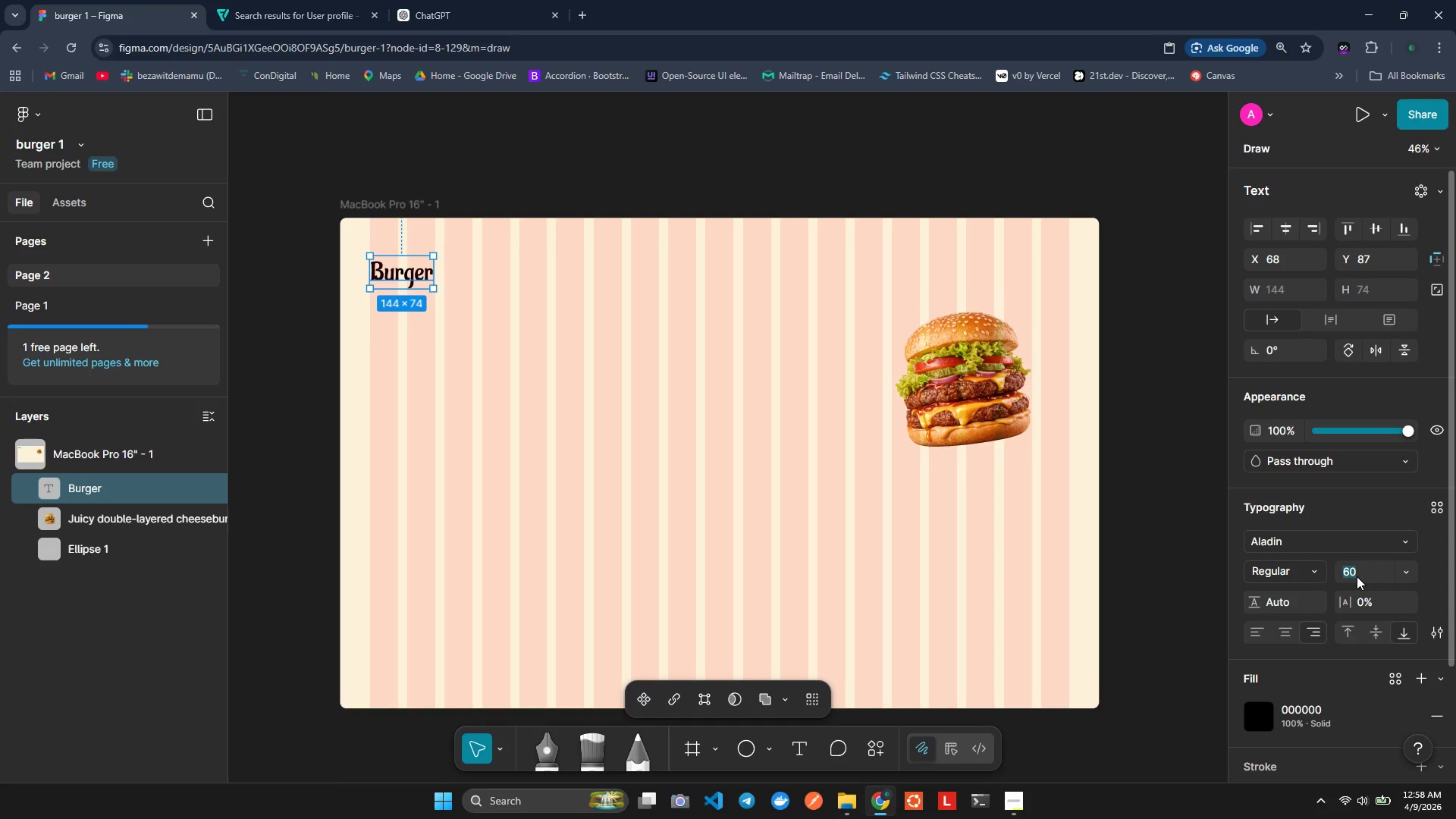 
wait(13.02)
 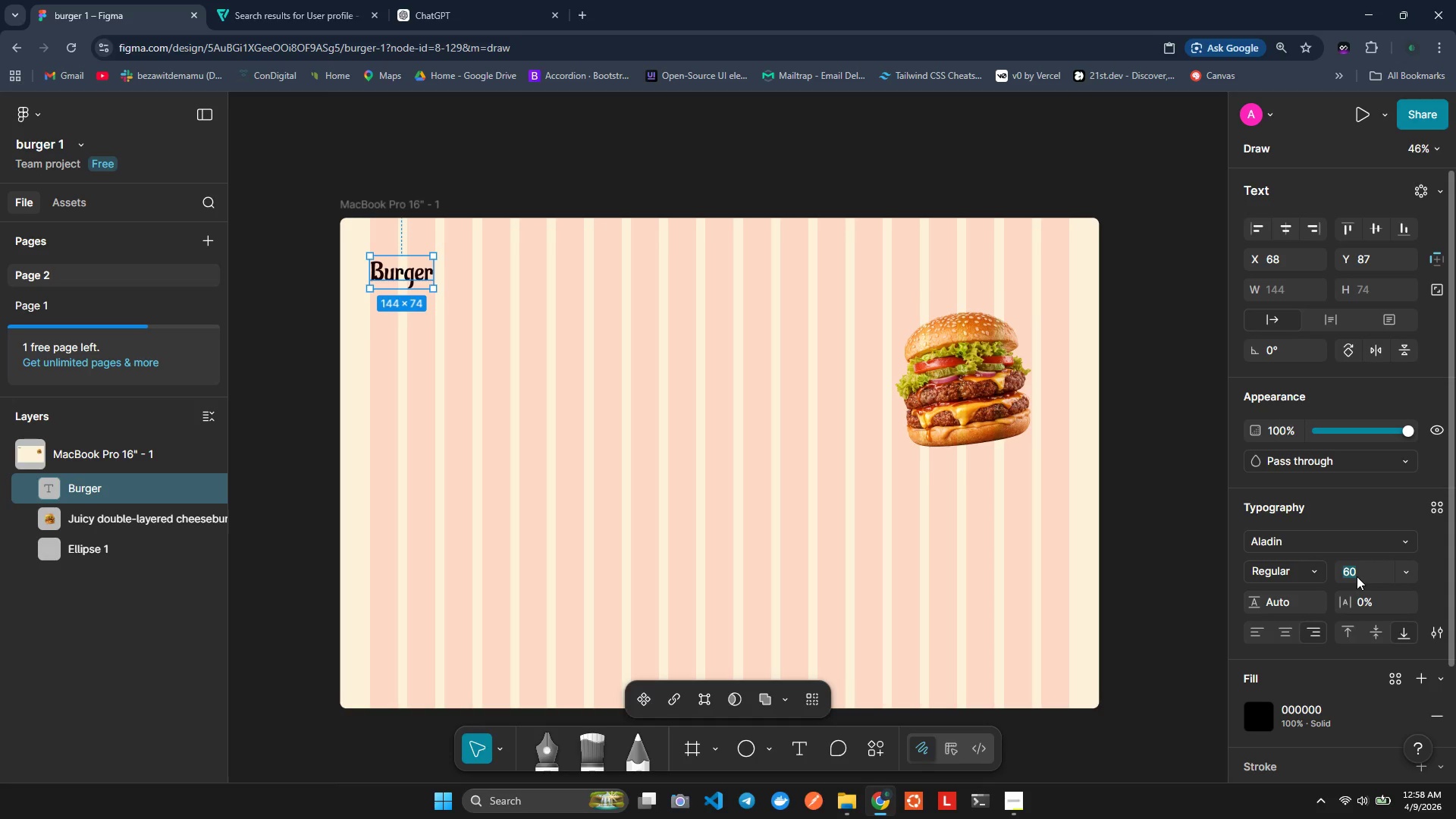 
type(28)
 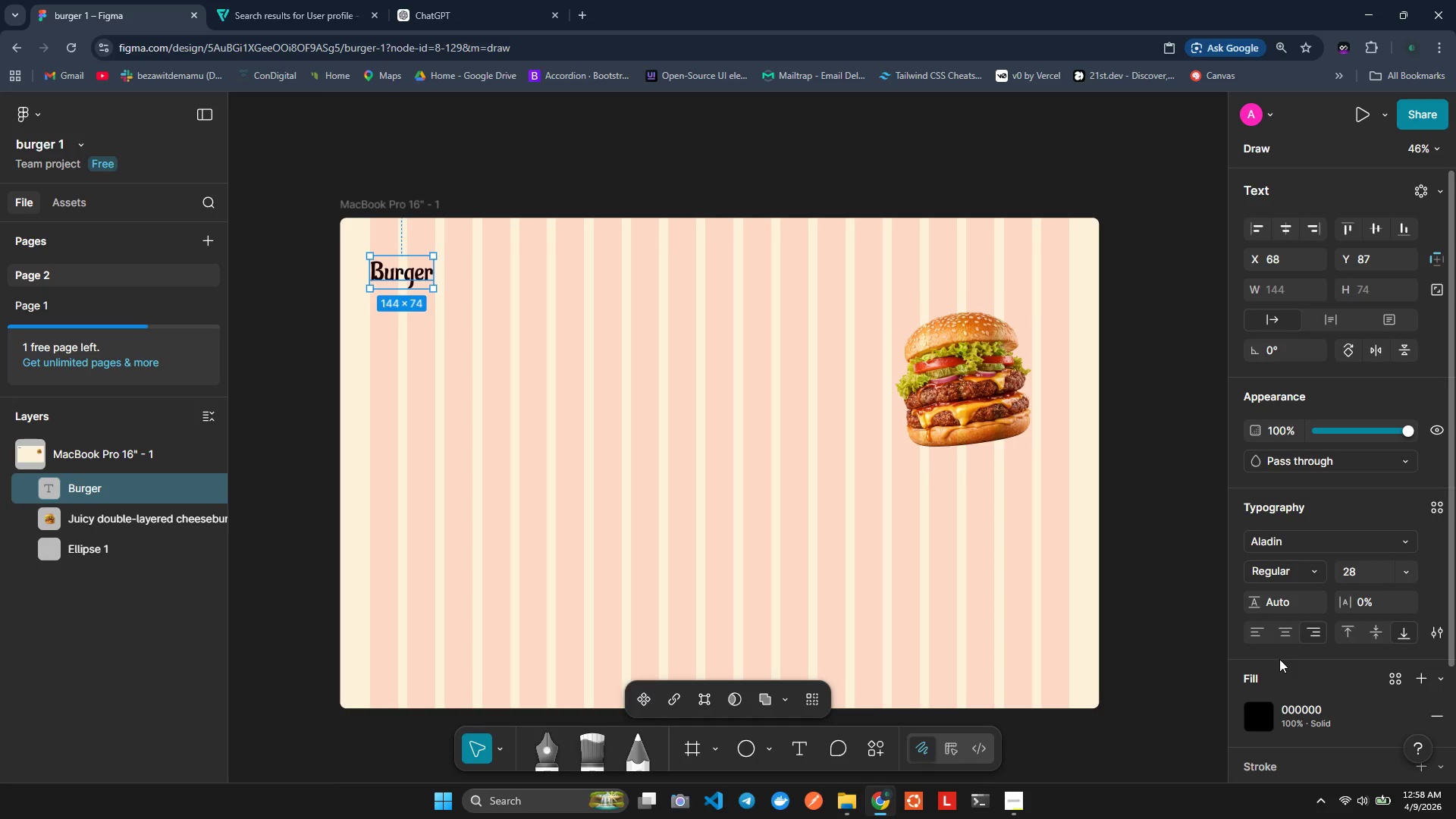 
key(Enter)
 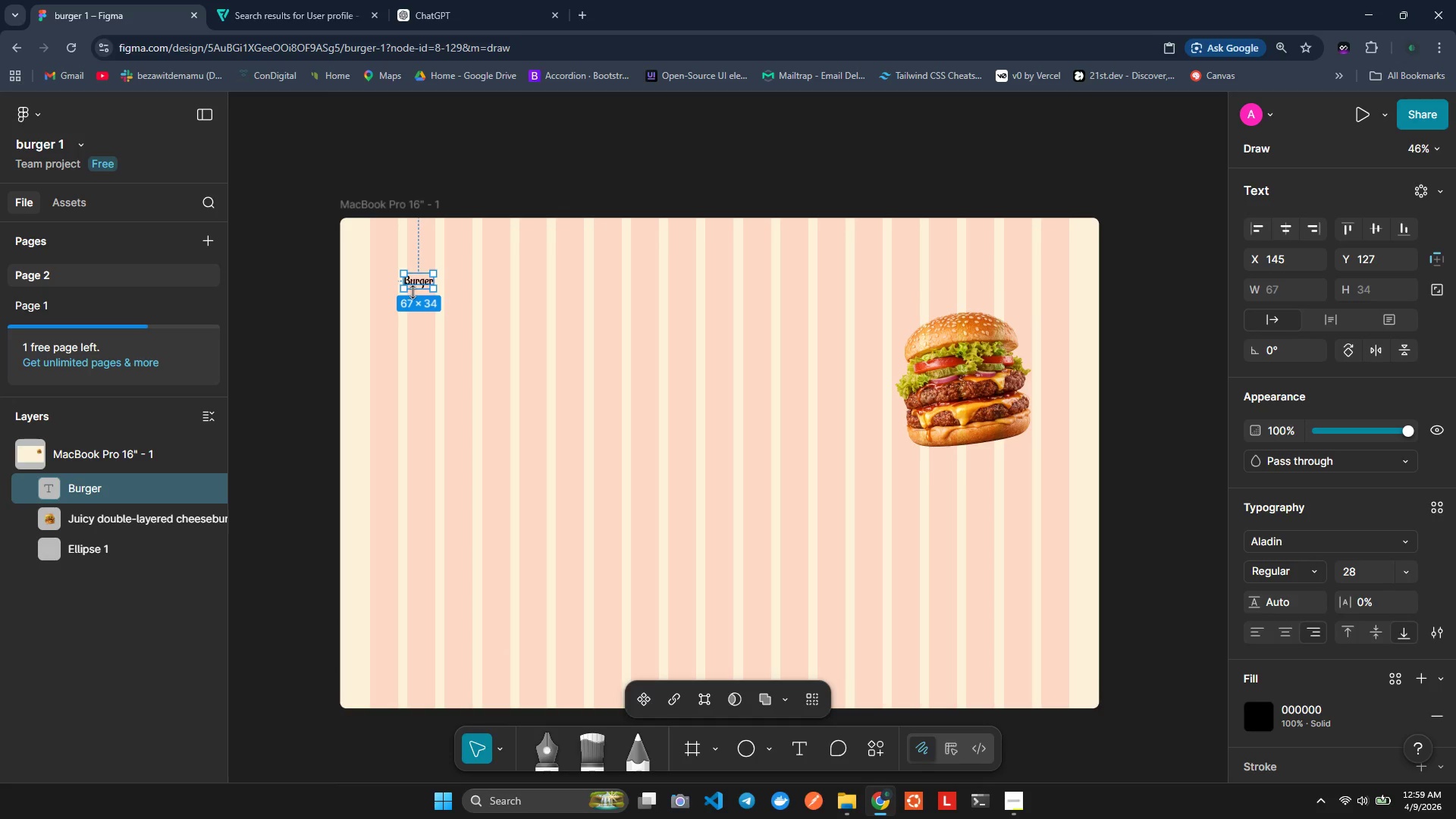 
wait(29.0)
 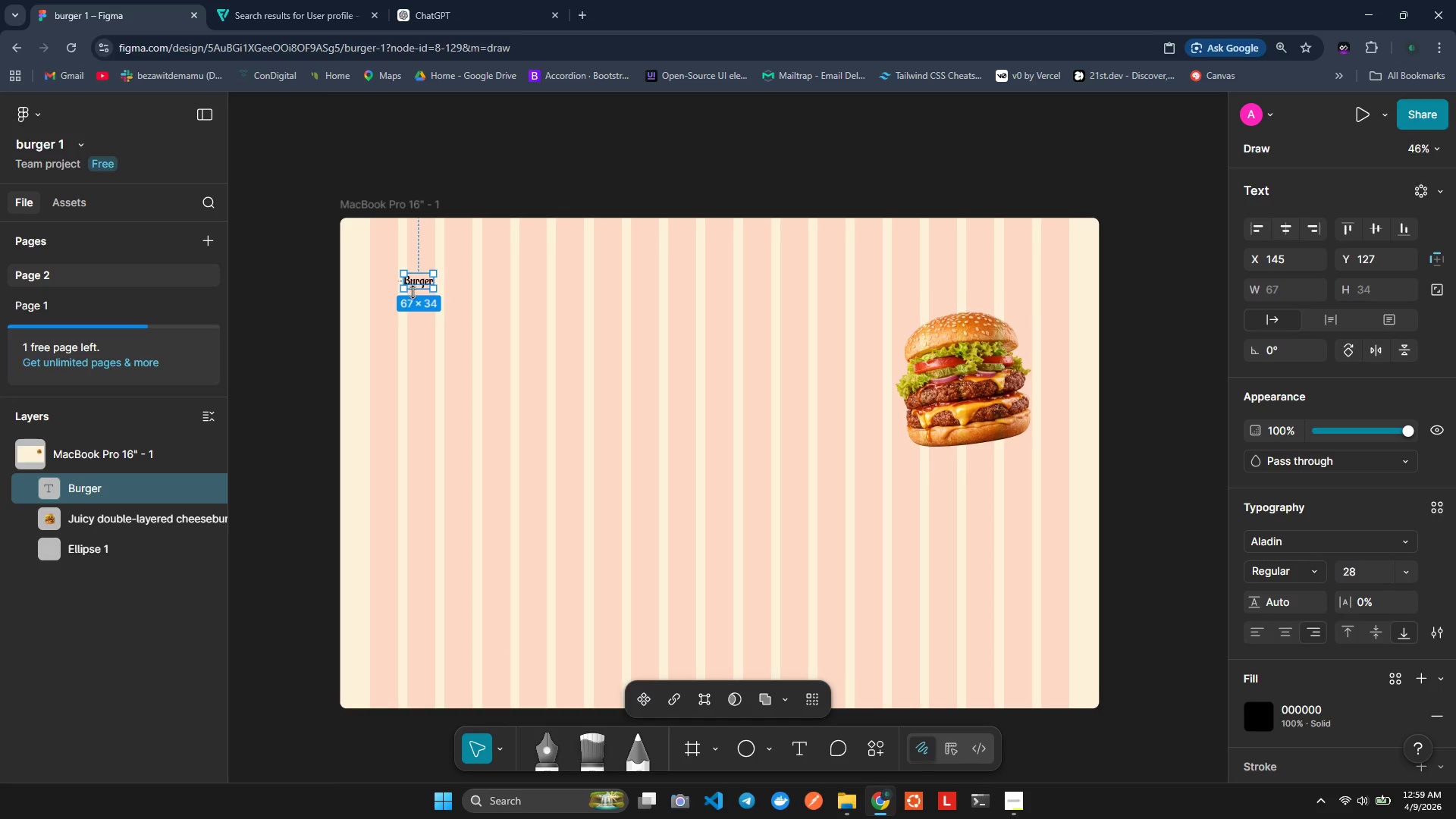 
left_click([1268, 714])
 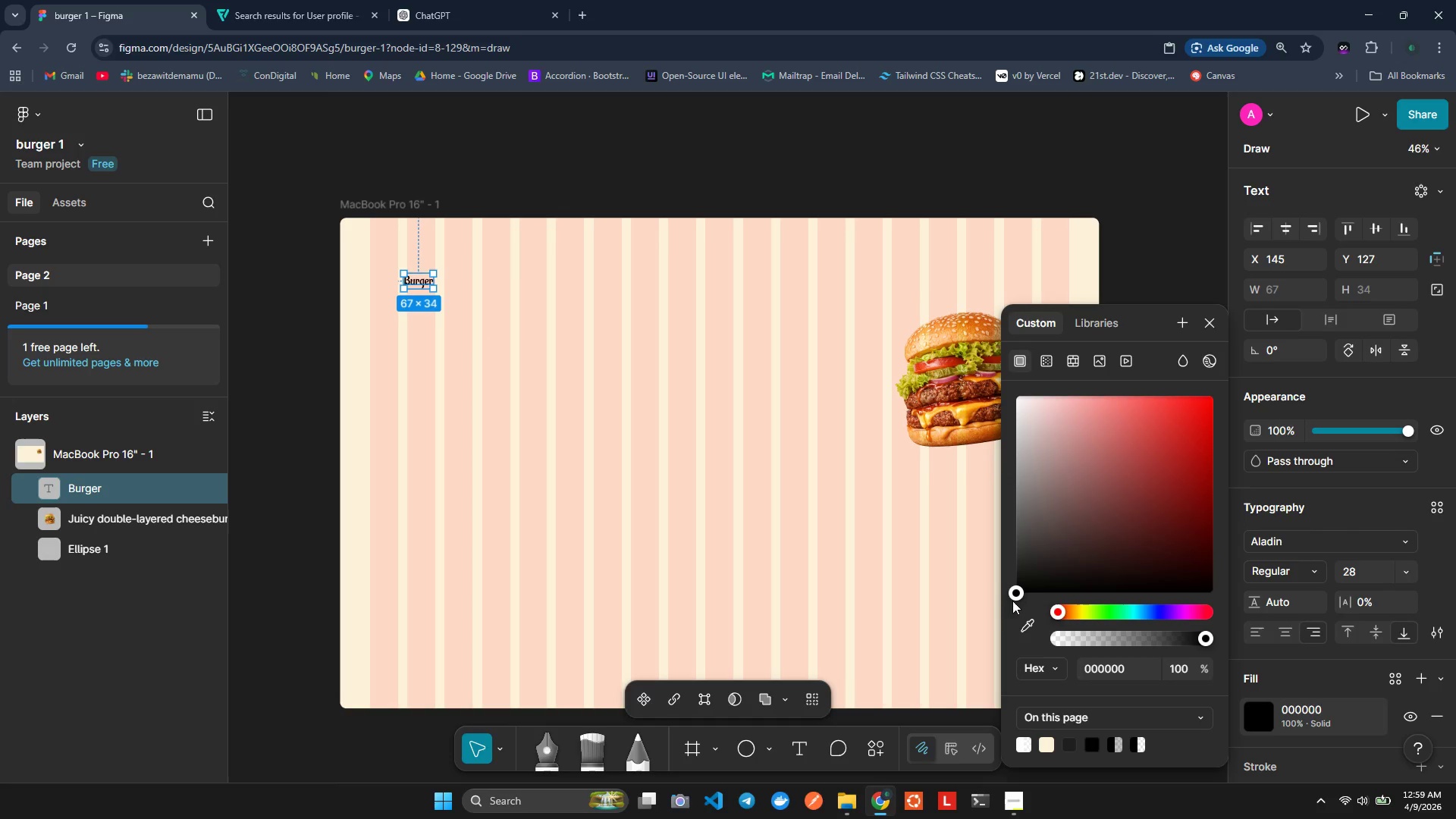 
left_click([1026, 625])
 